 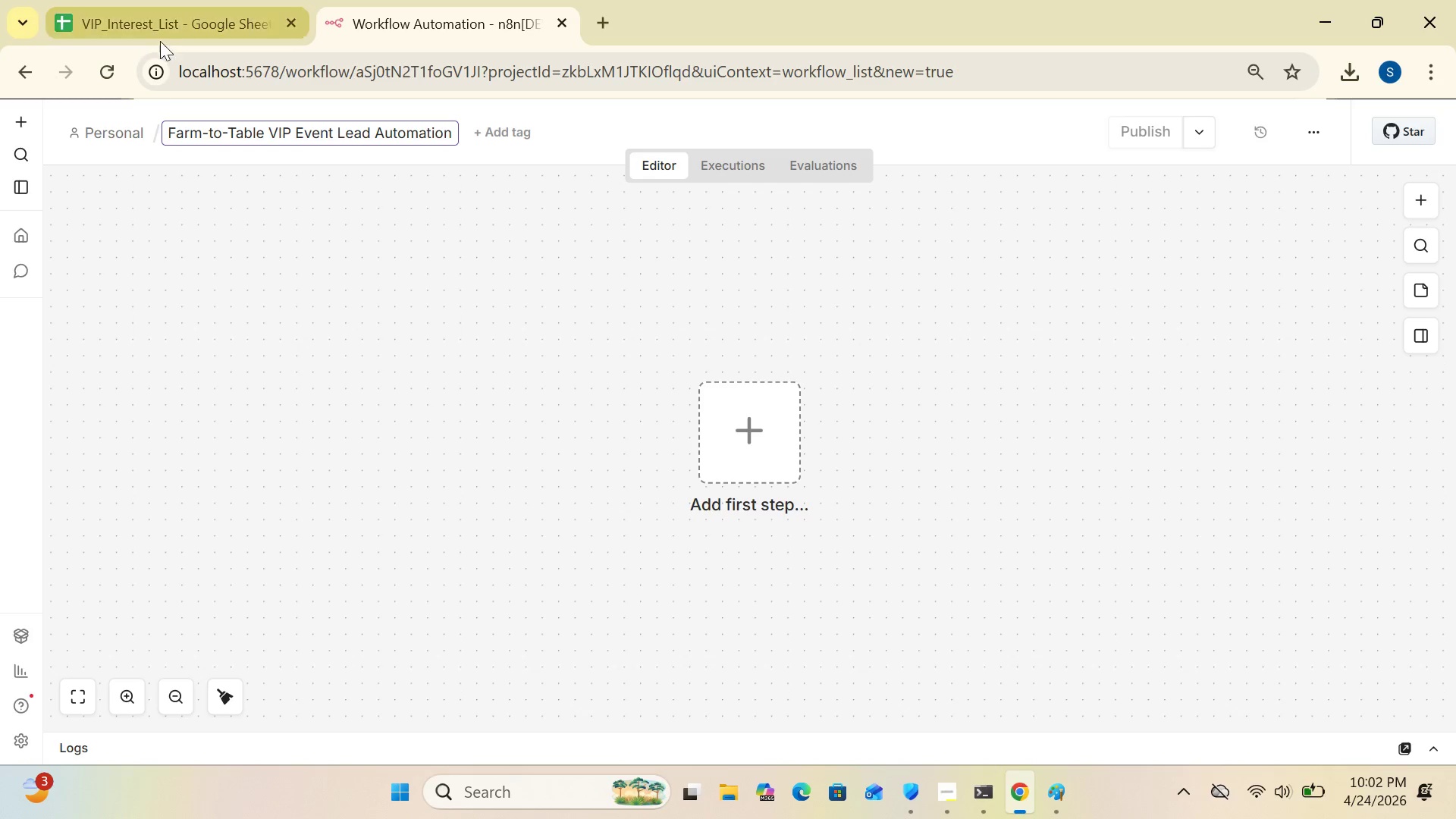 
left_click([567, 134])
 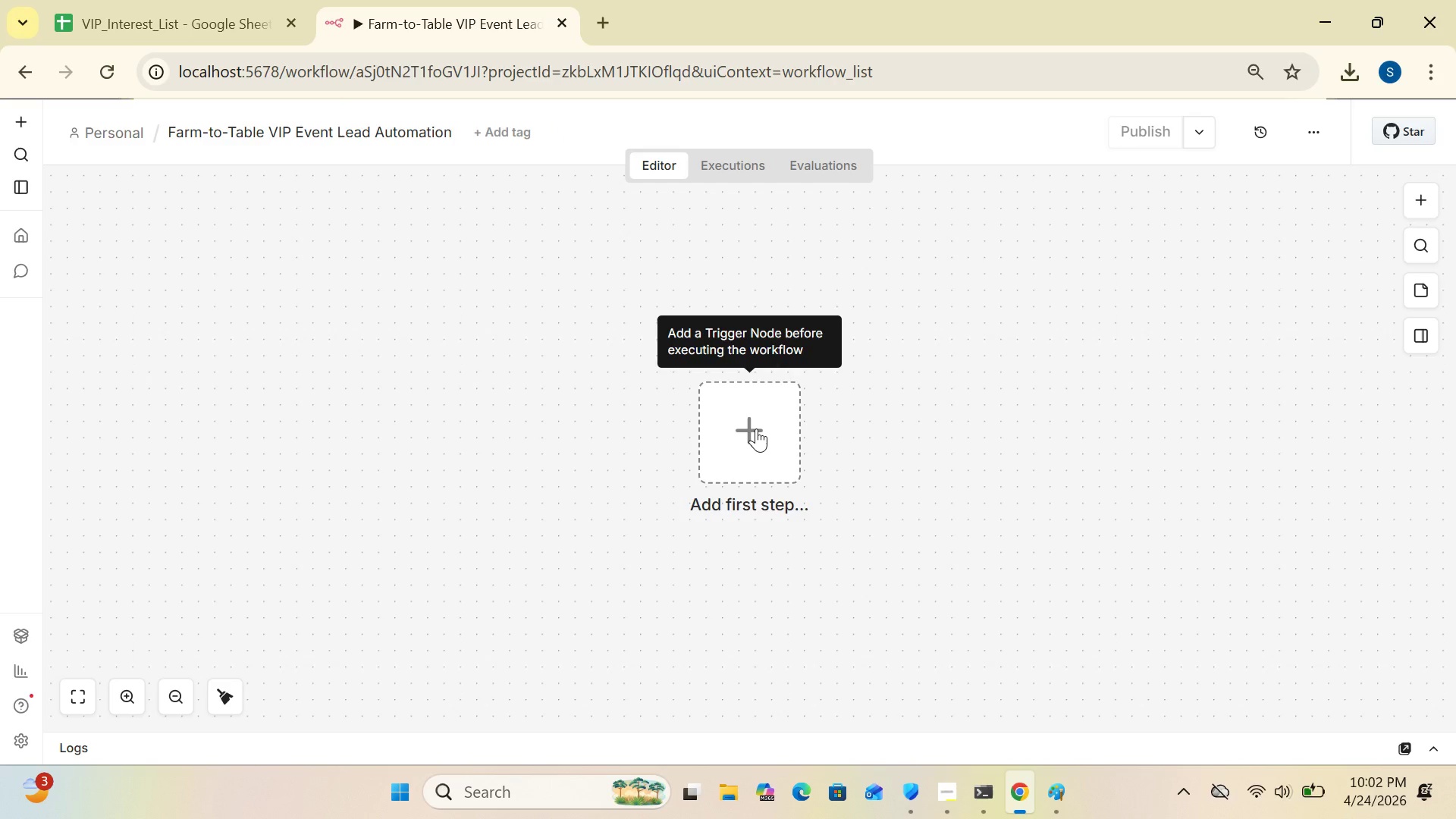 
wait(29.02)
 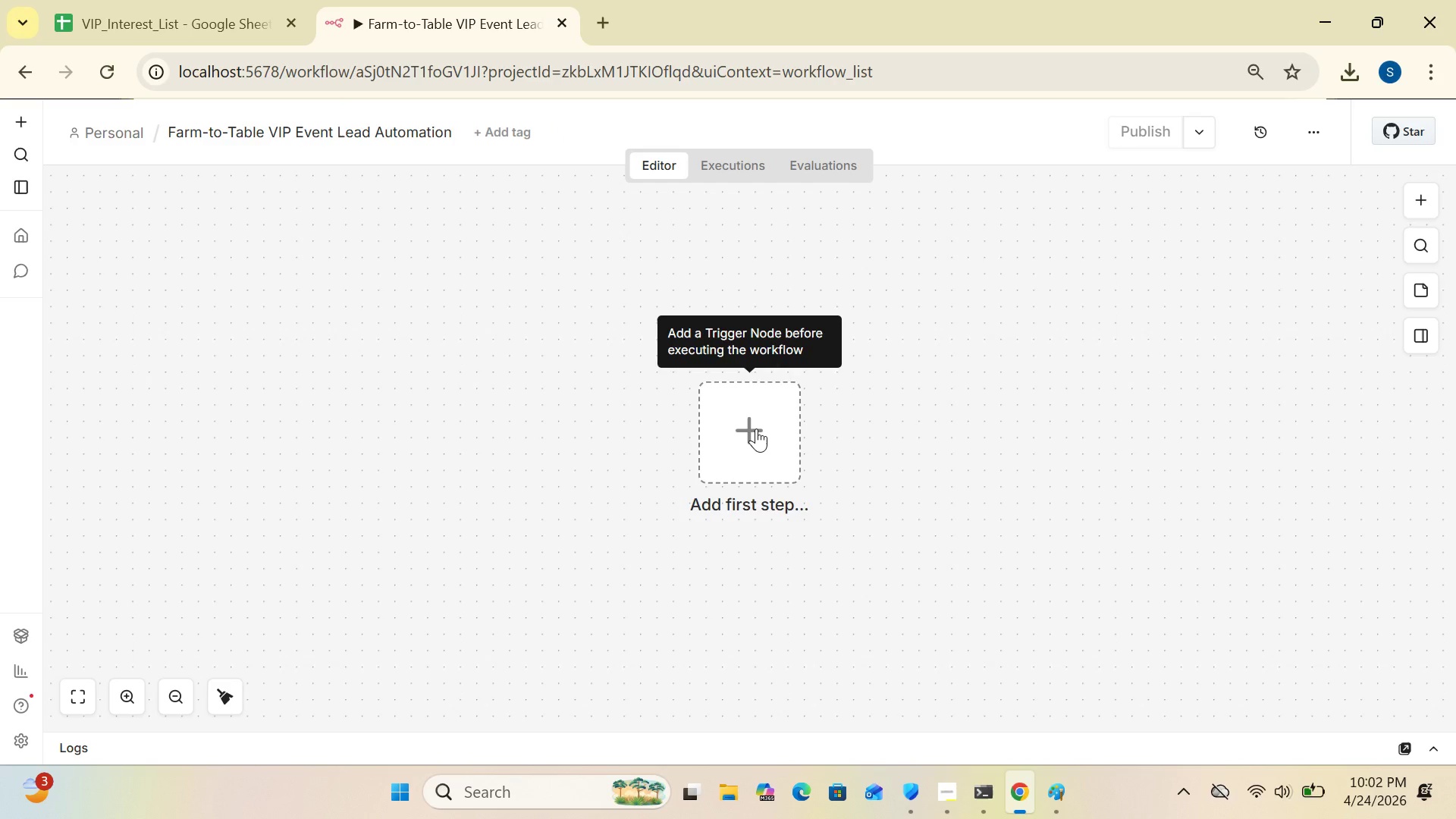 
left_click([751, 440])
 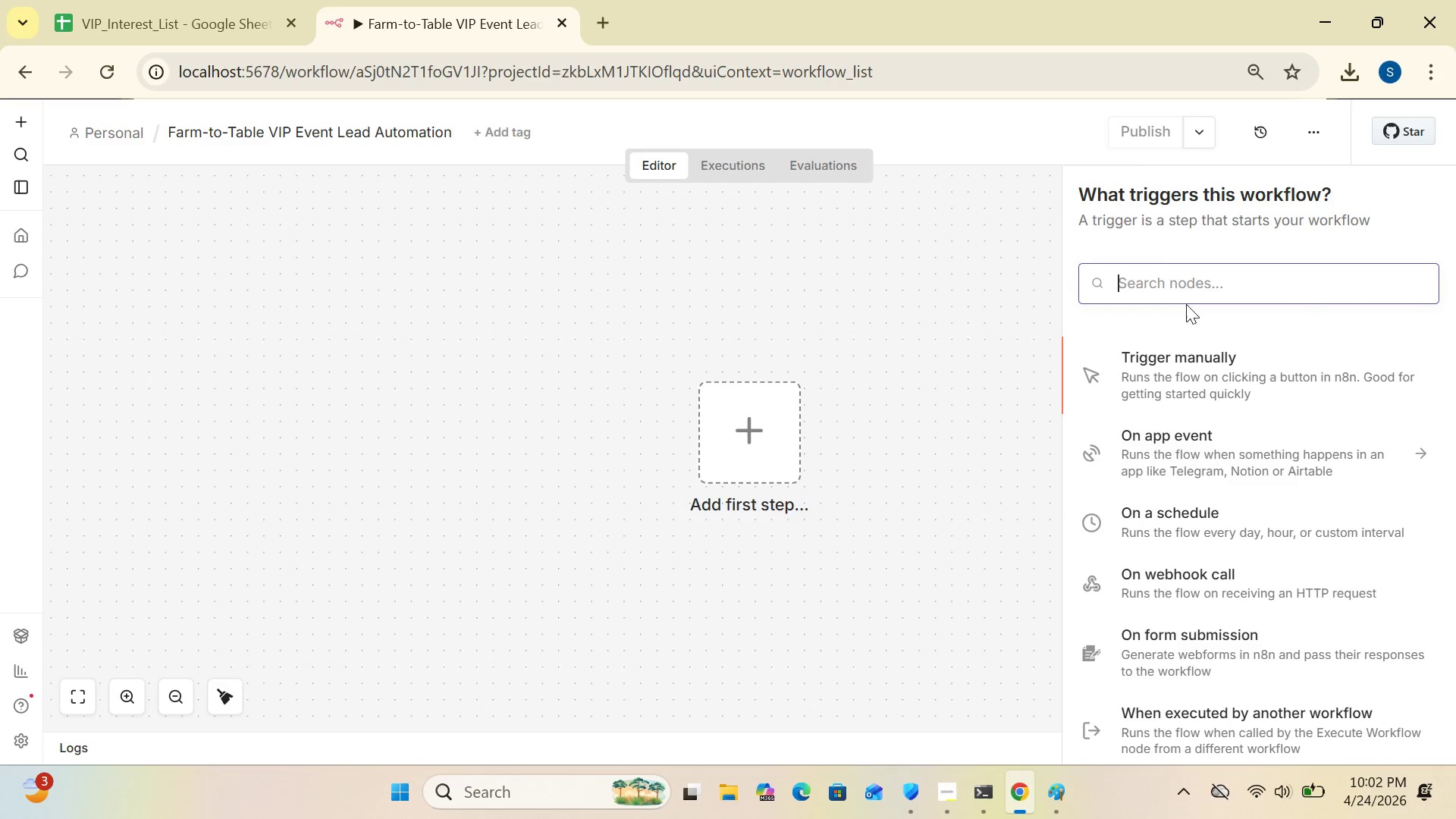 
left_click([1164, 282])
 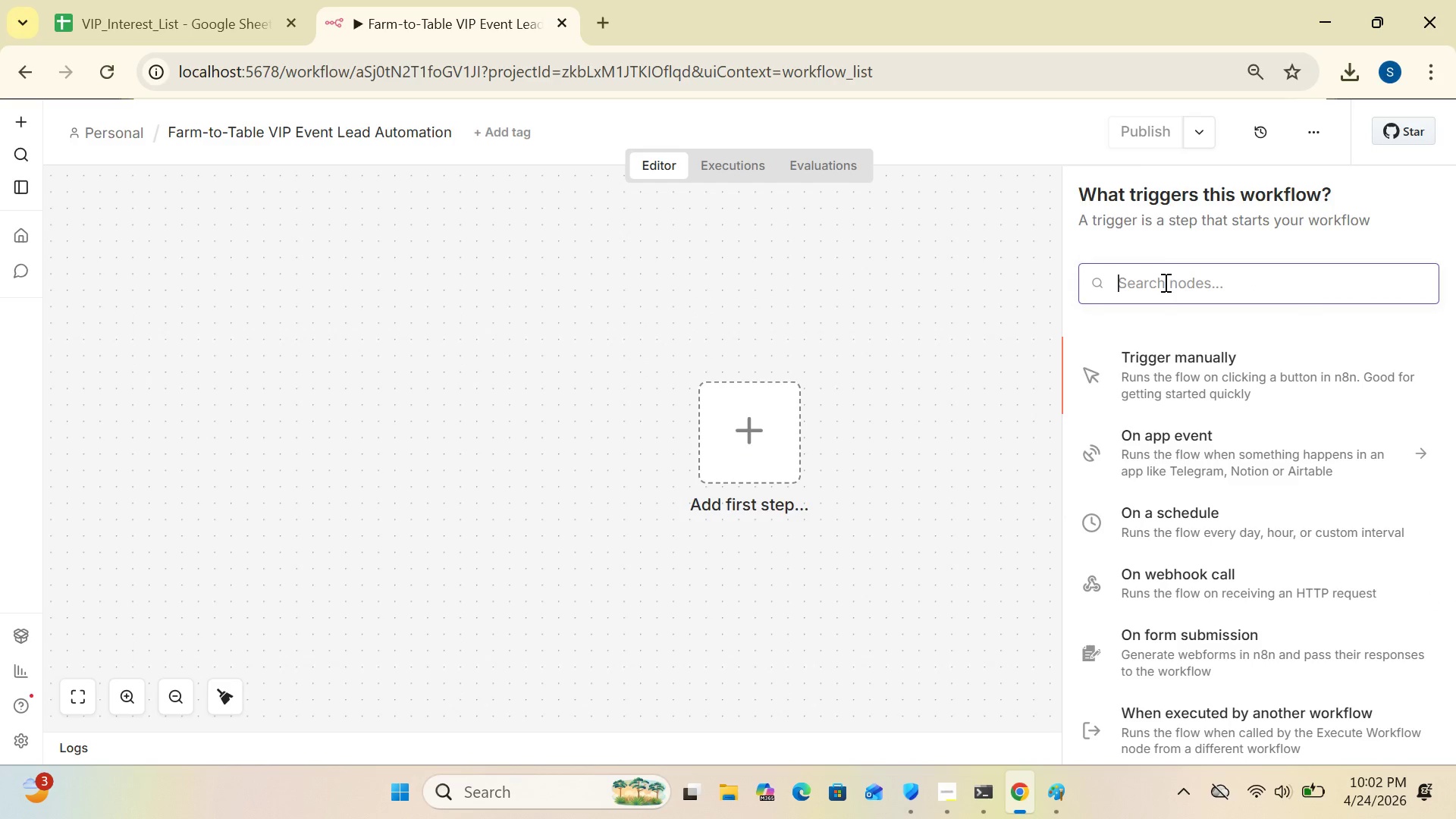 
type(webhook)
 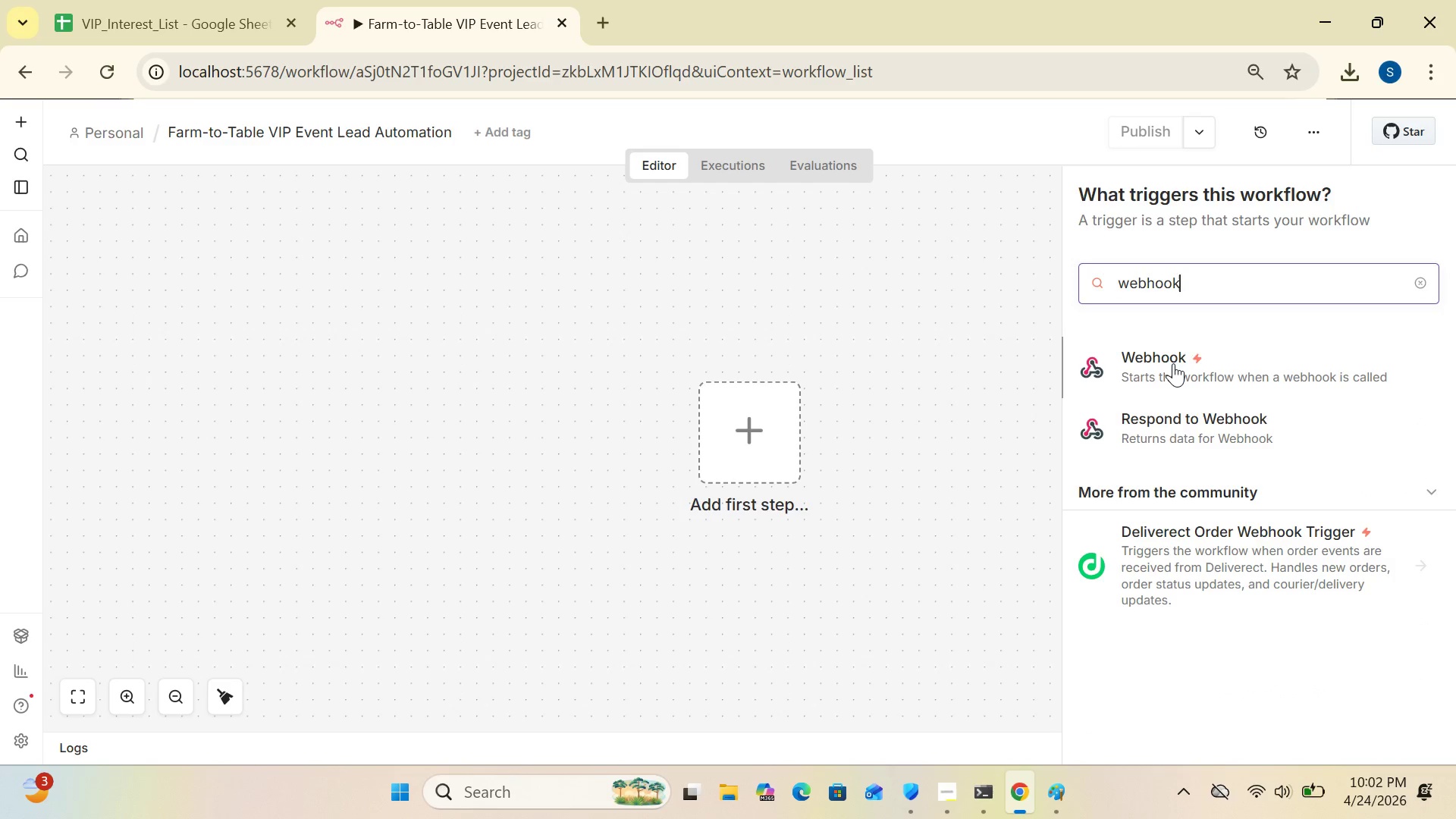 
wait(5.38)
 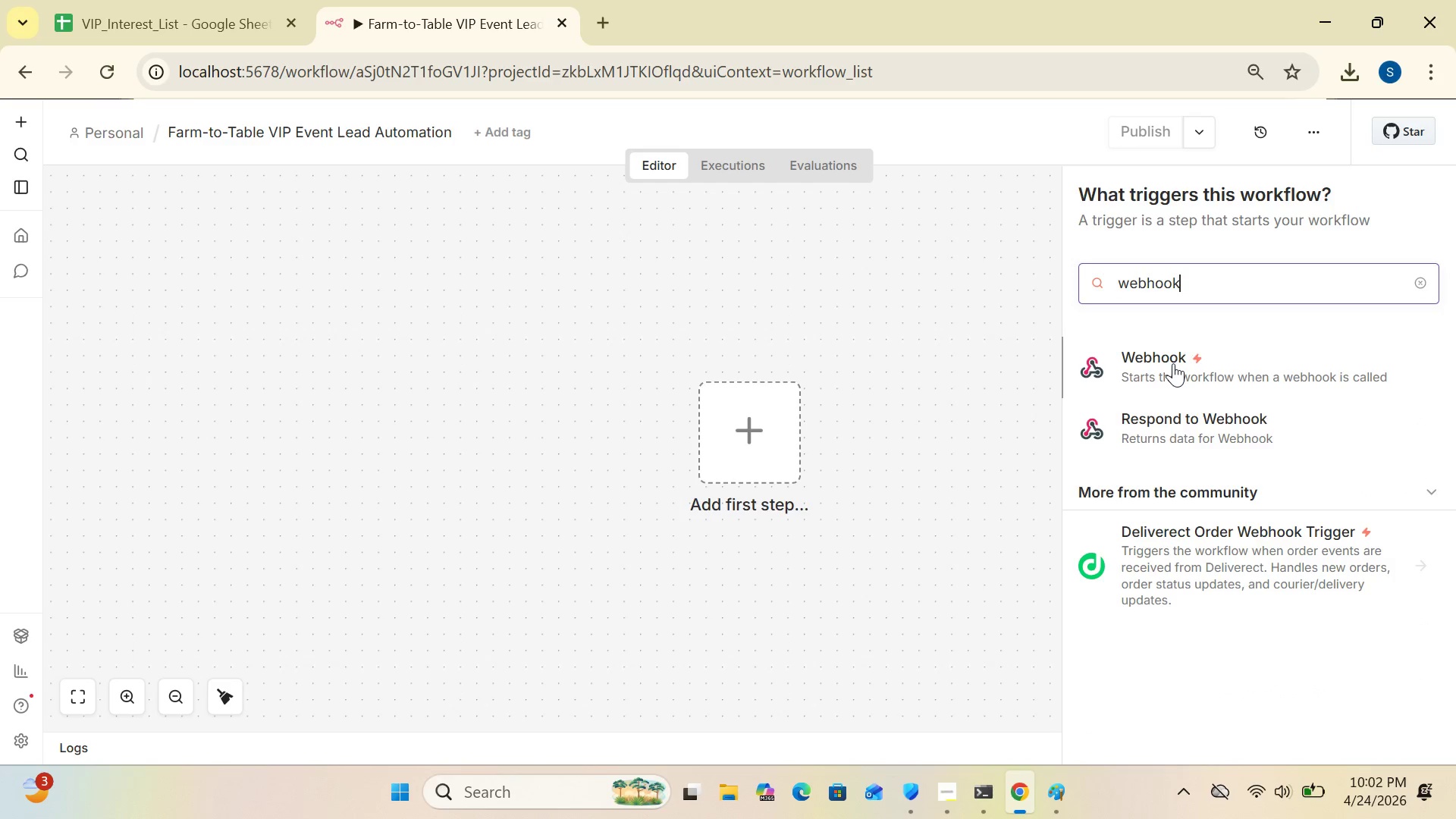 
left_click([1173, 363])
 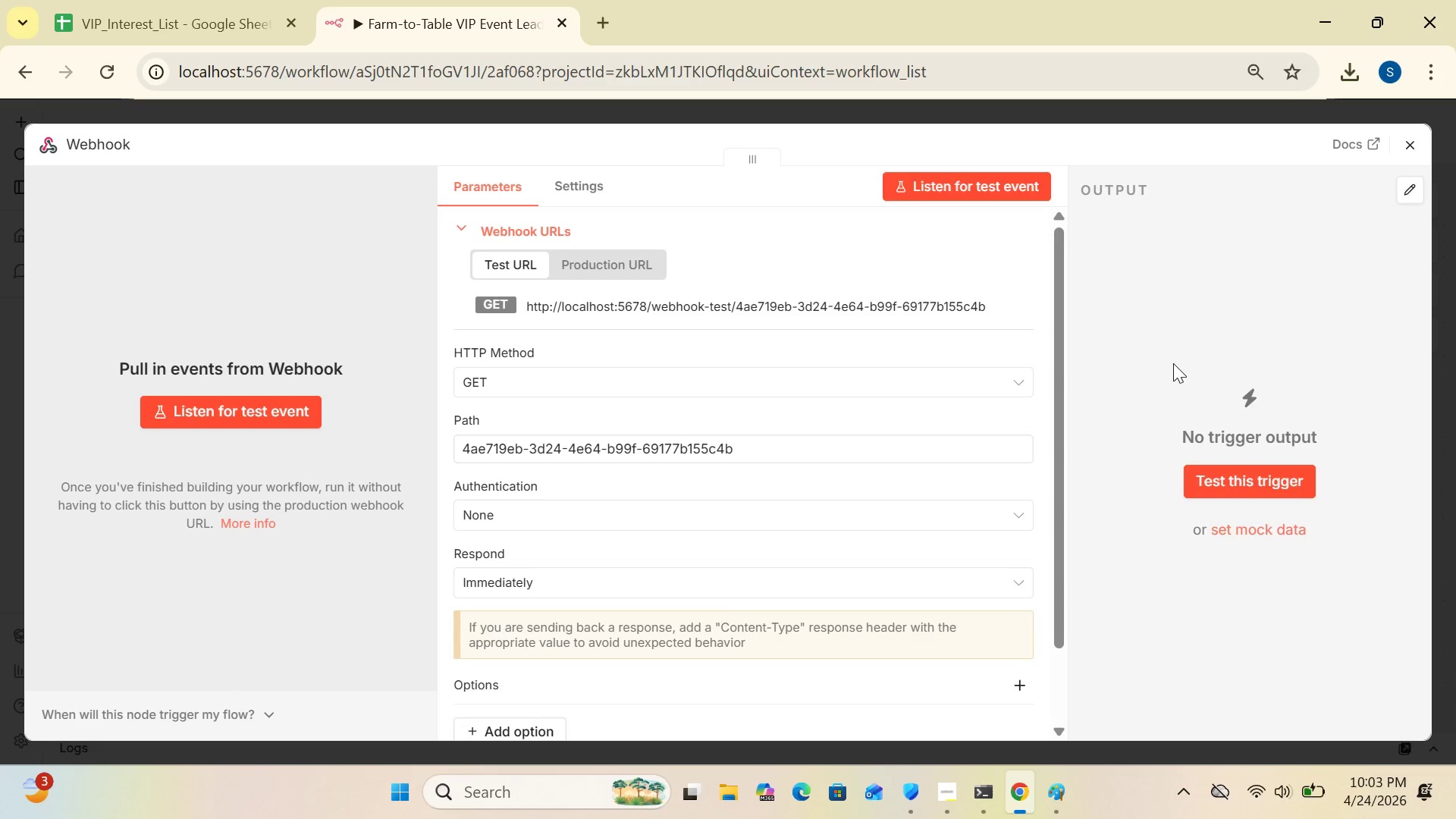 
wait(7.58)
 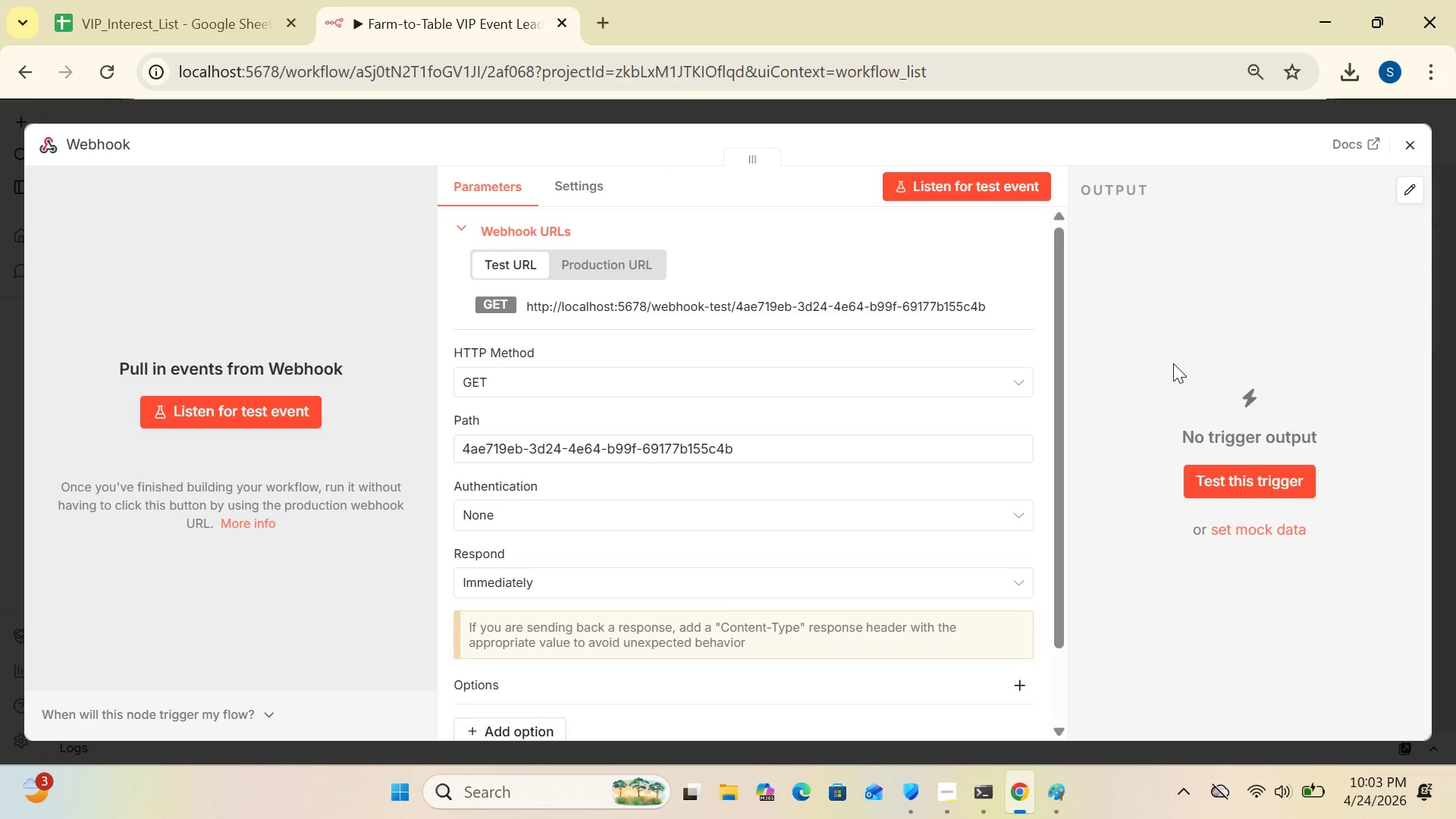 
left_click([999, 381])
 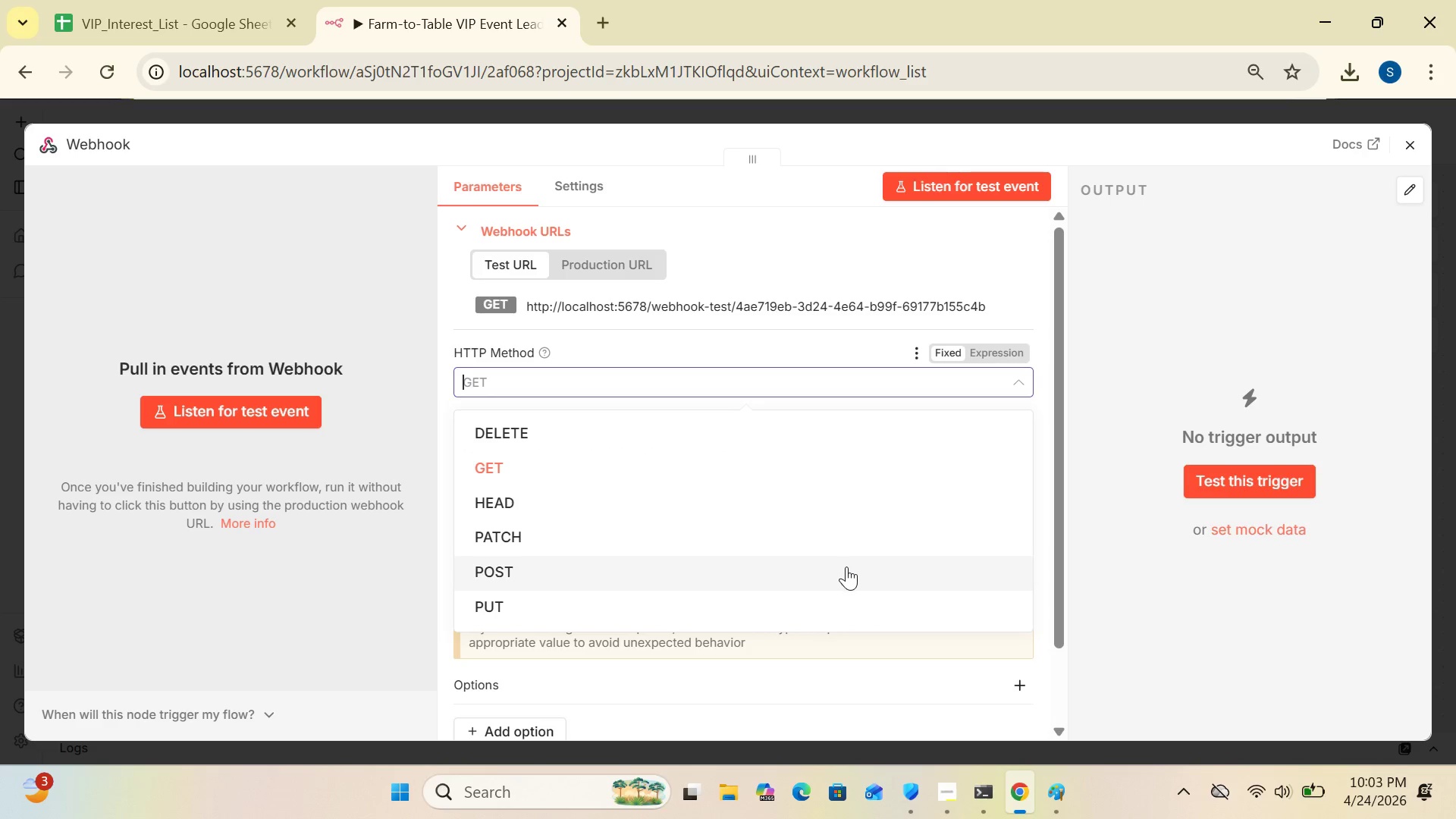 
left_click([846, 566])
 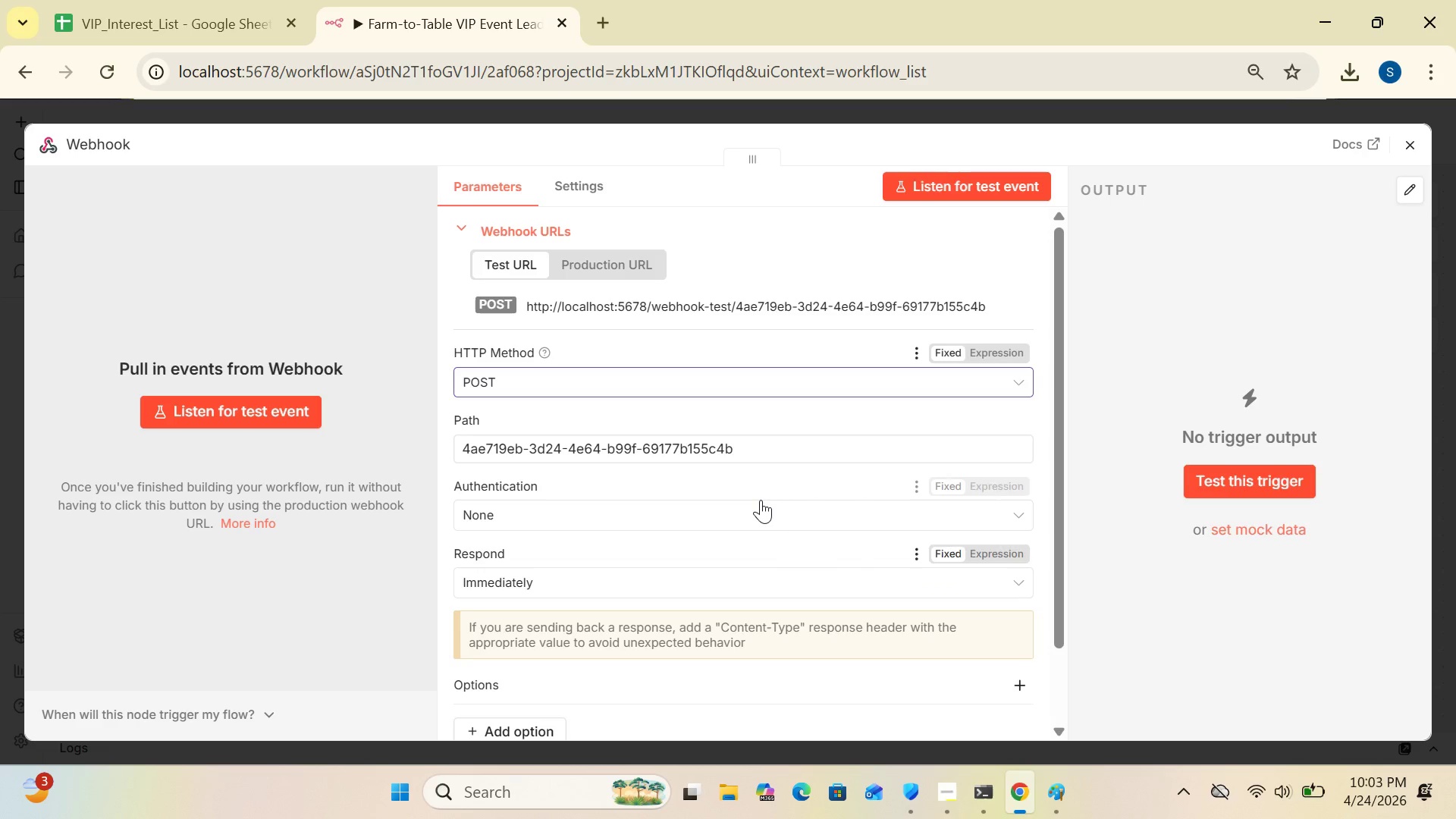 
wait(5.62)
 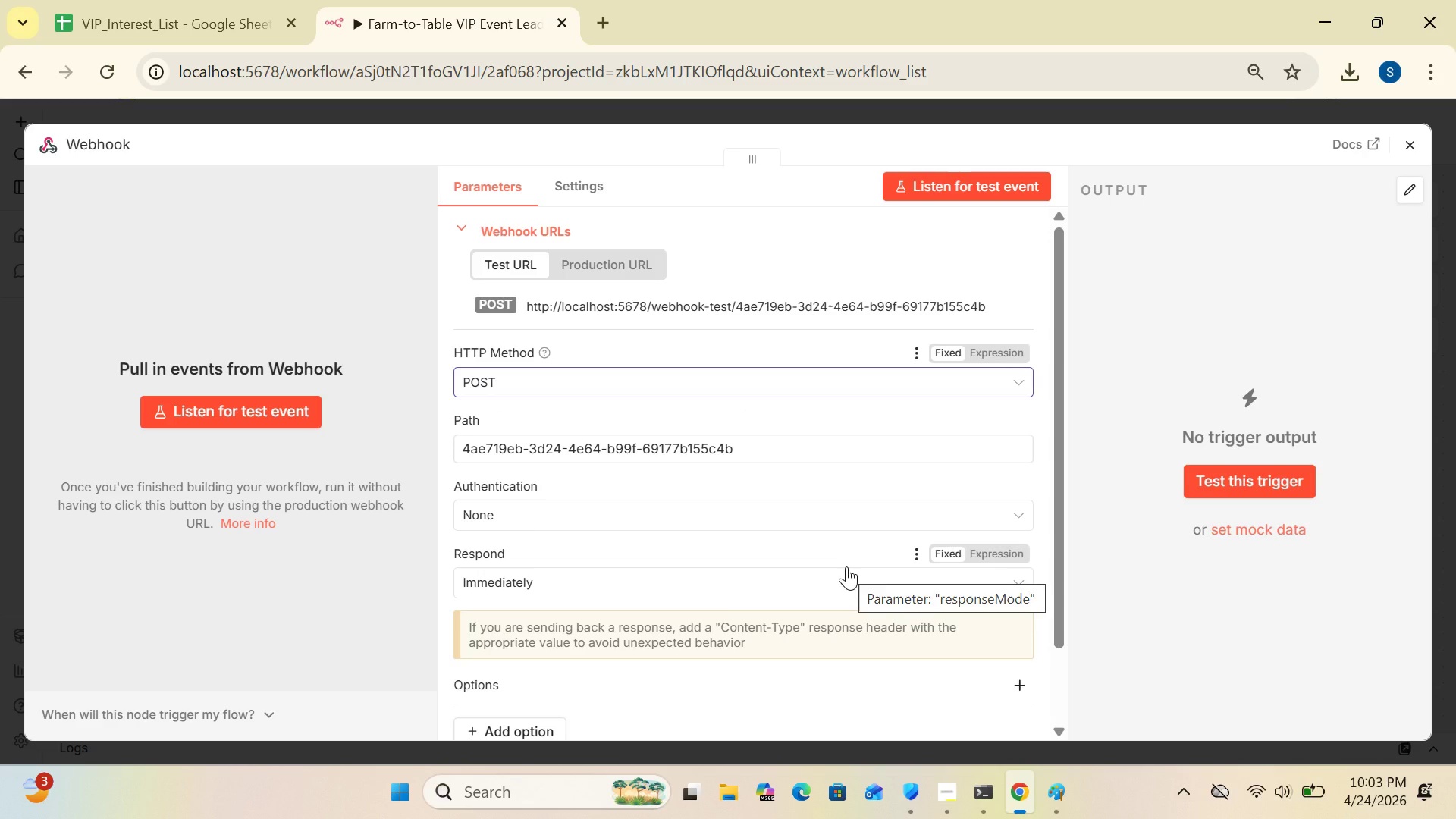 
left_click([756, 443])
 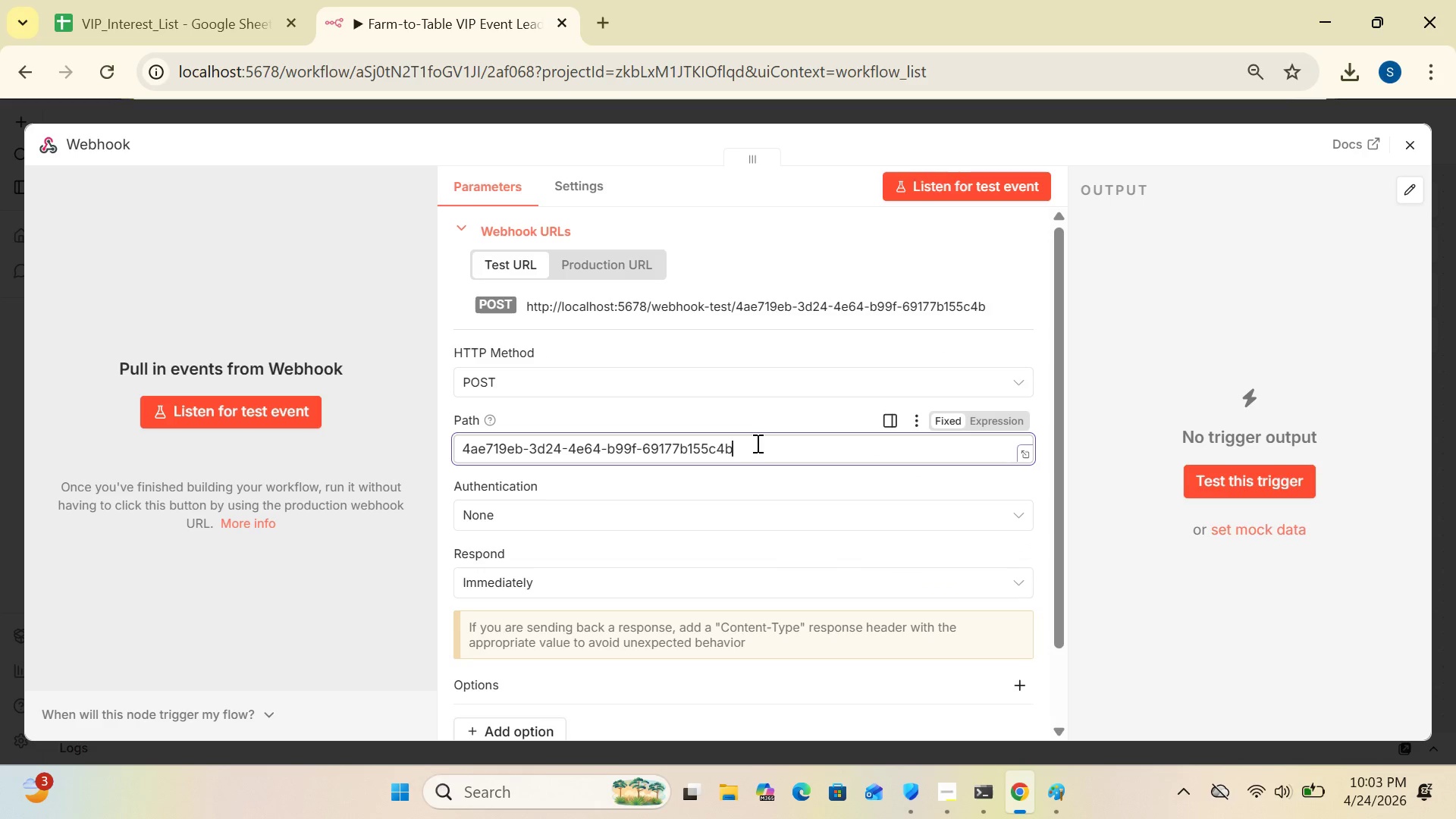 
hold_key(key=Backspace, duration=1.51)
 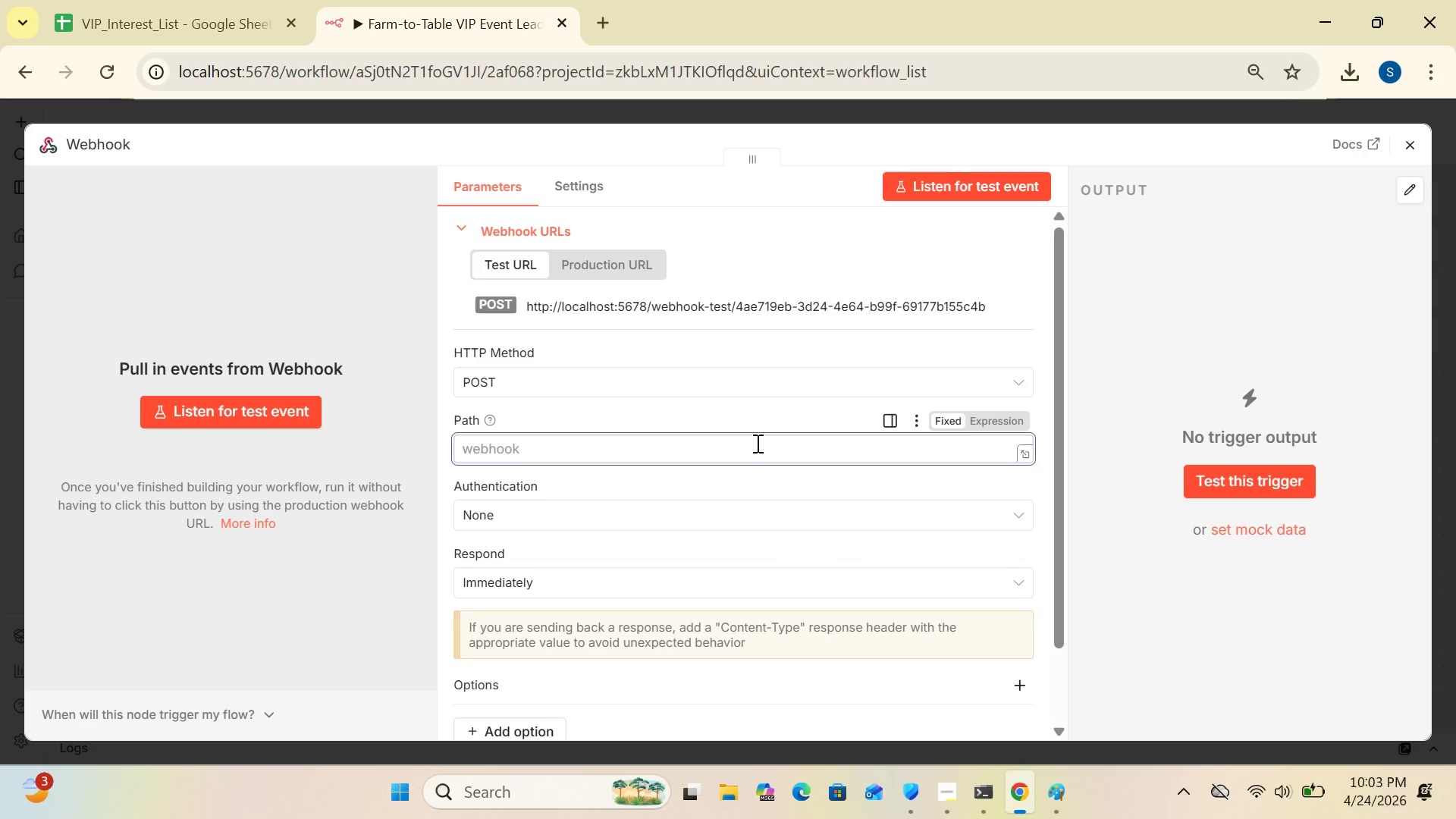 
key(Backspace)
 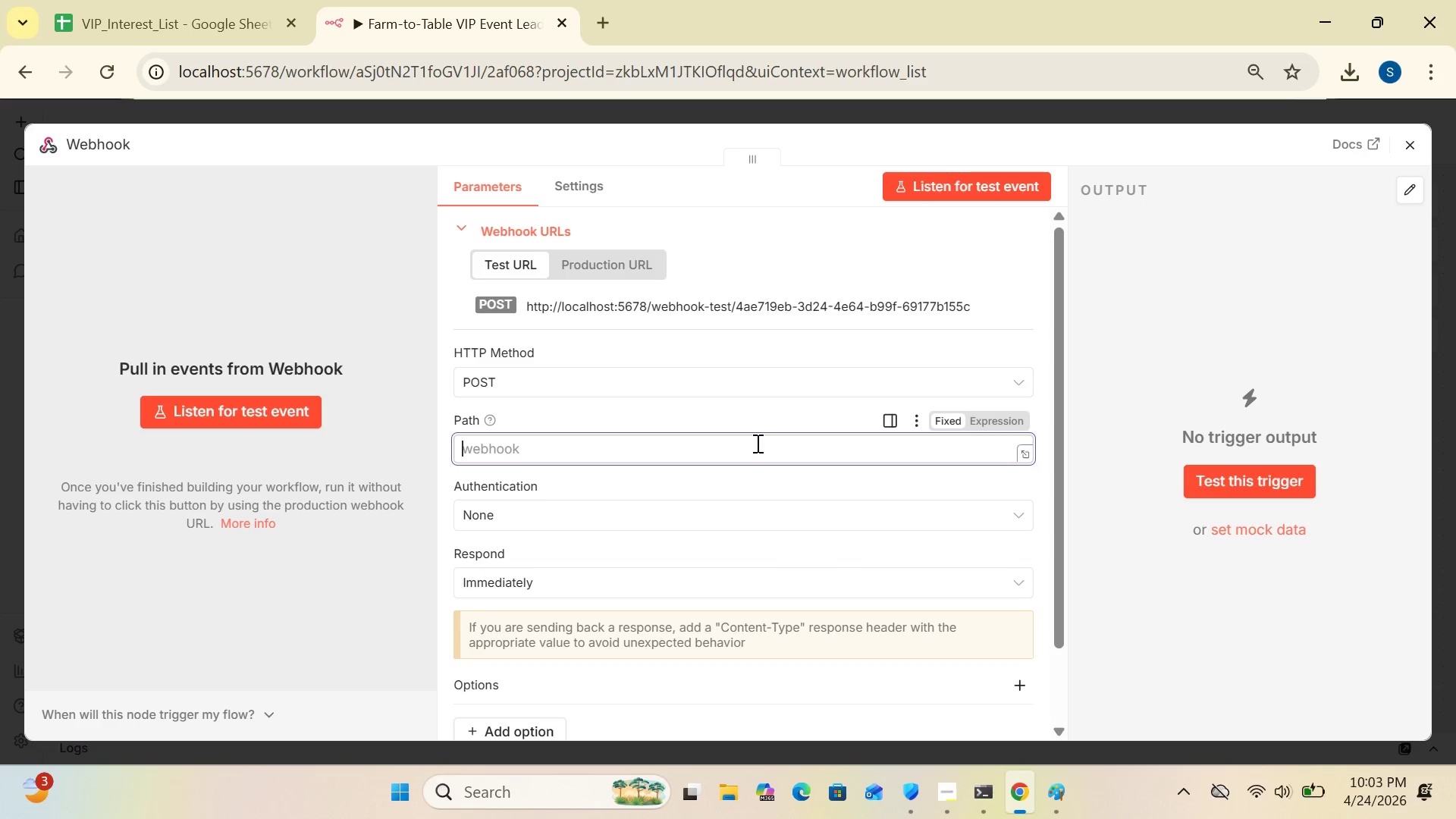 
key(Backspace)
 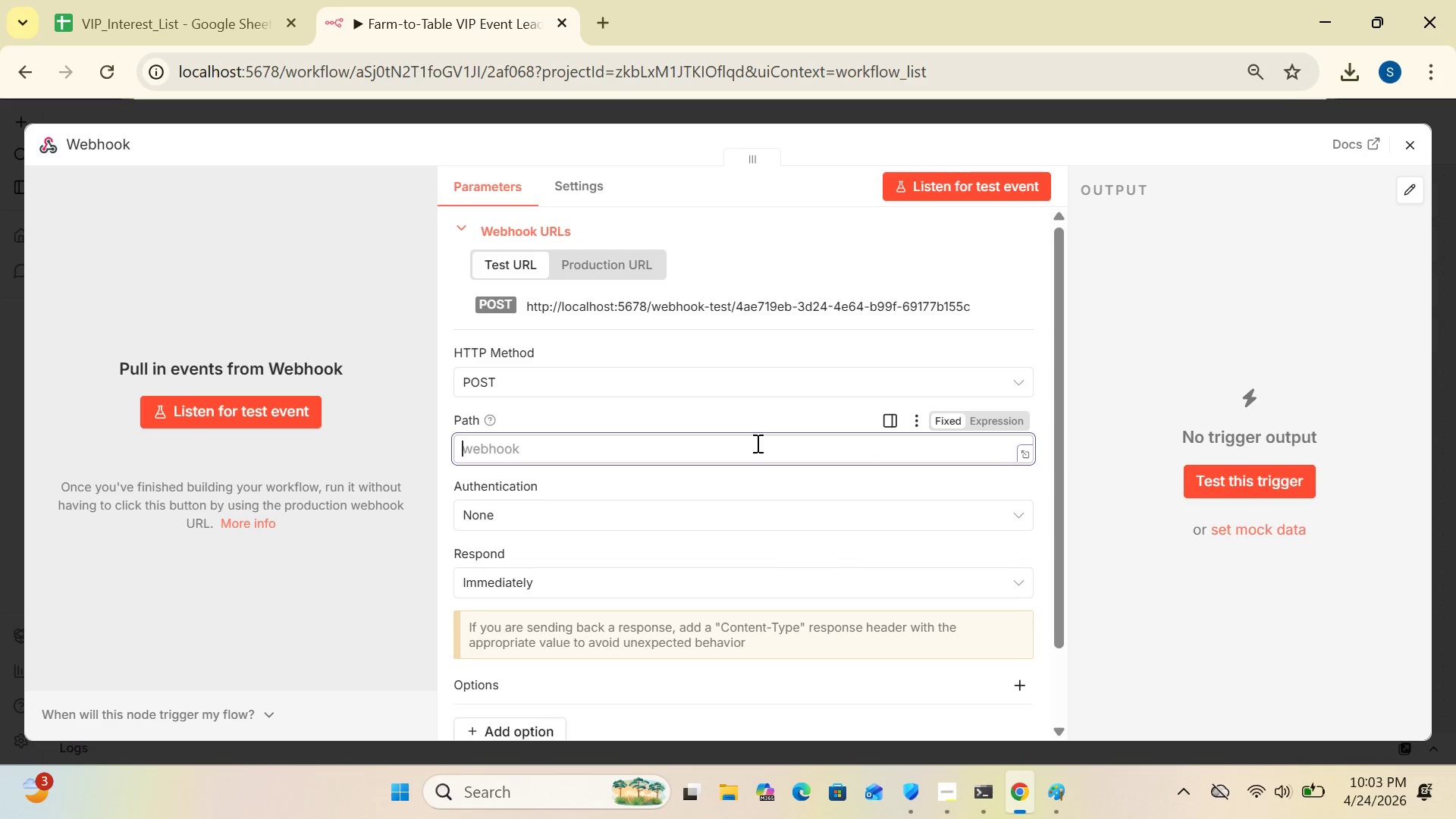 
key(Backspace)
 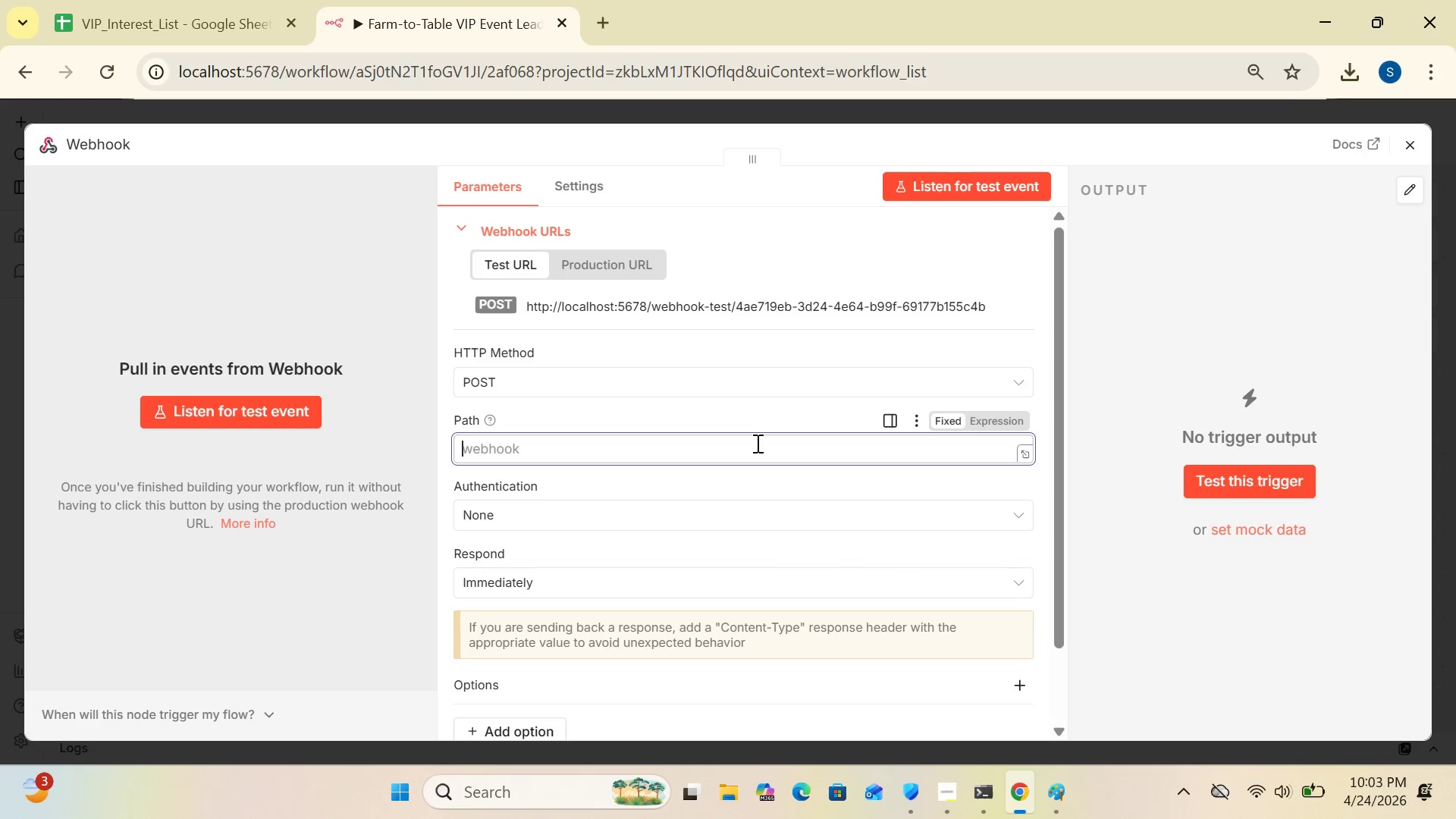 
key(Backspace)
 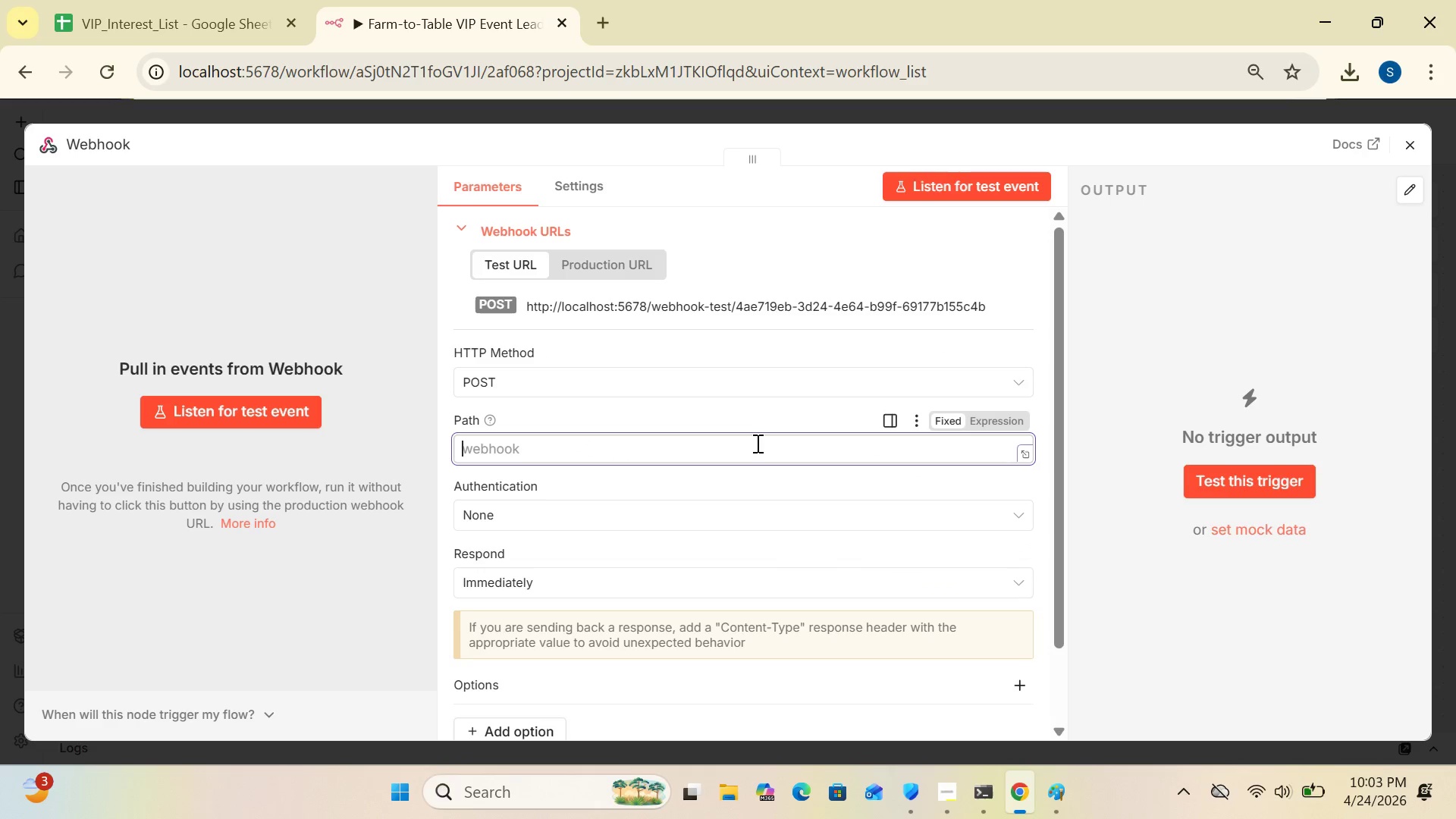 
key(Backspace)
 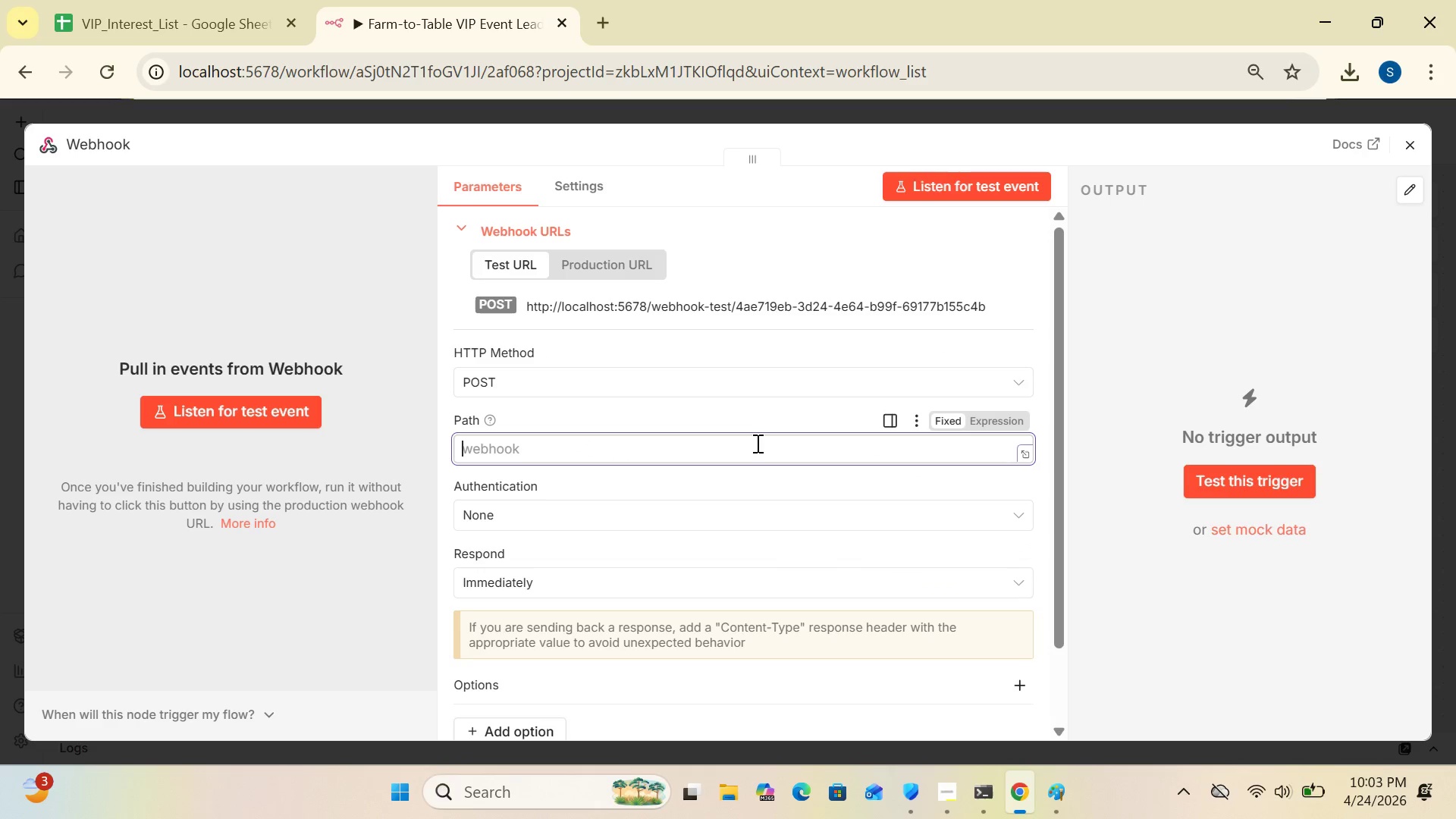 
key(Backspace)
 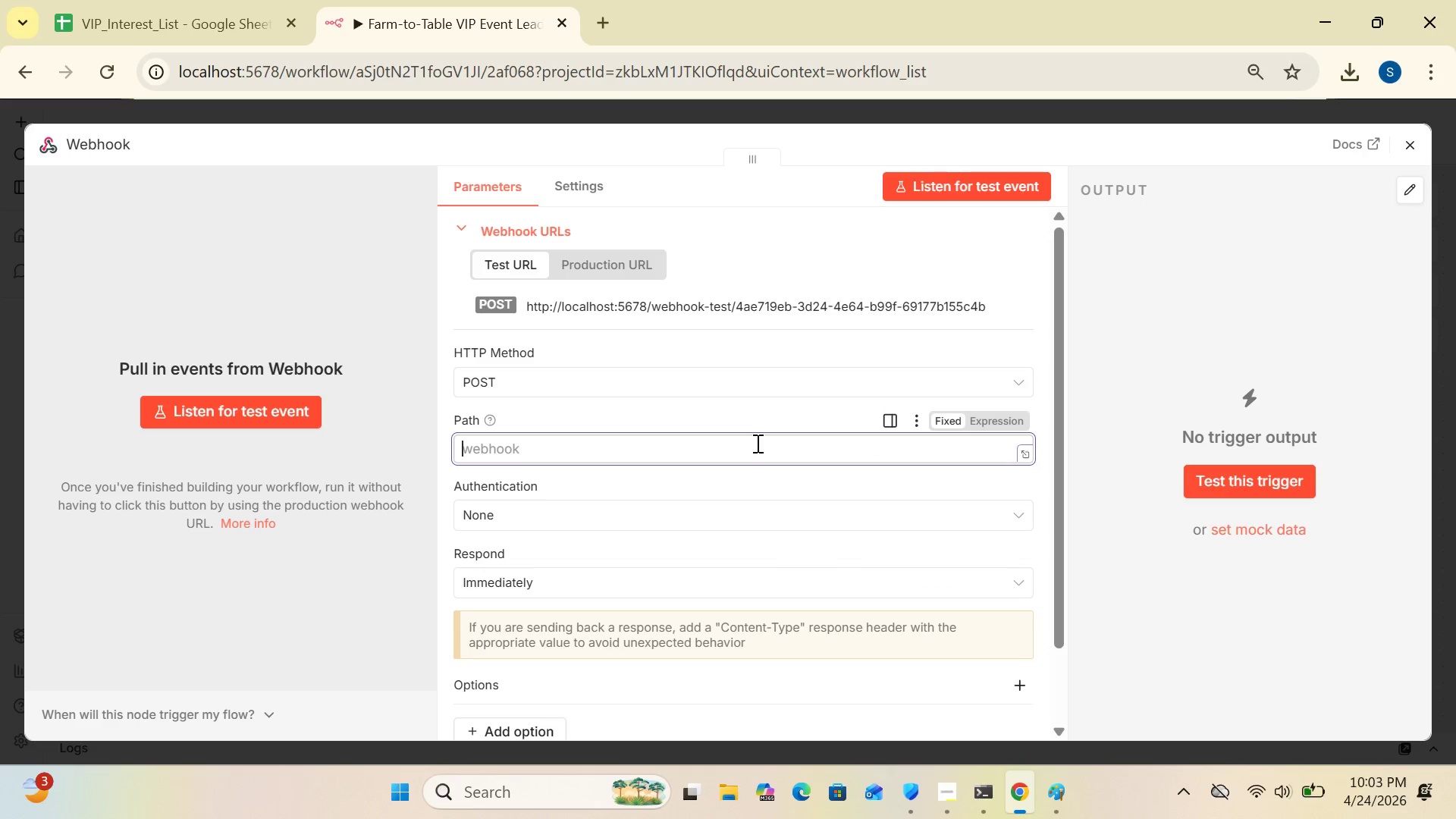 
key(Backspace)
 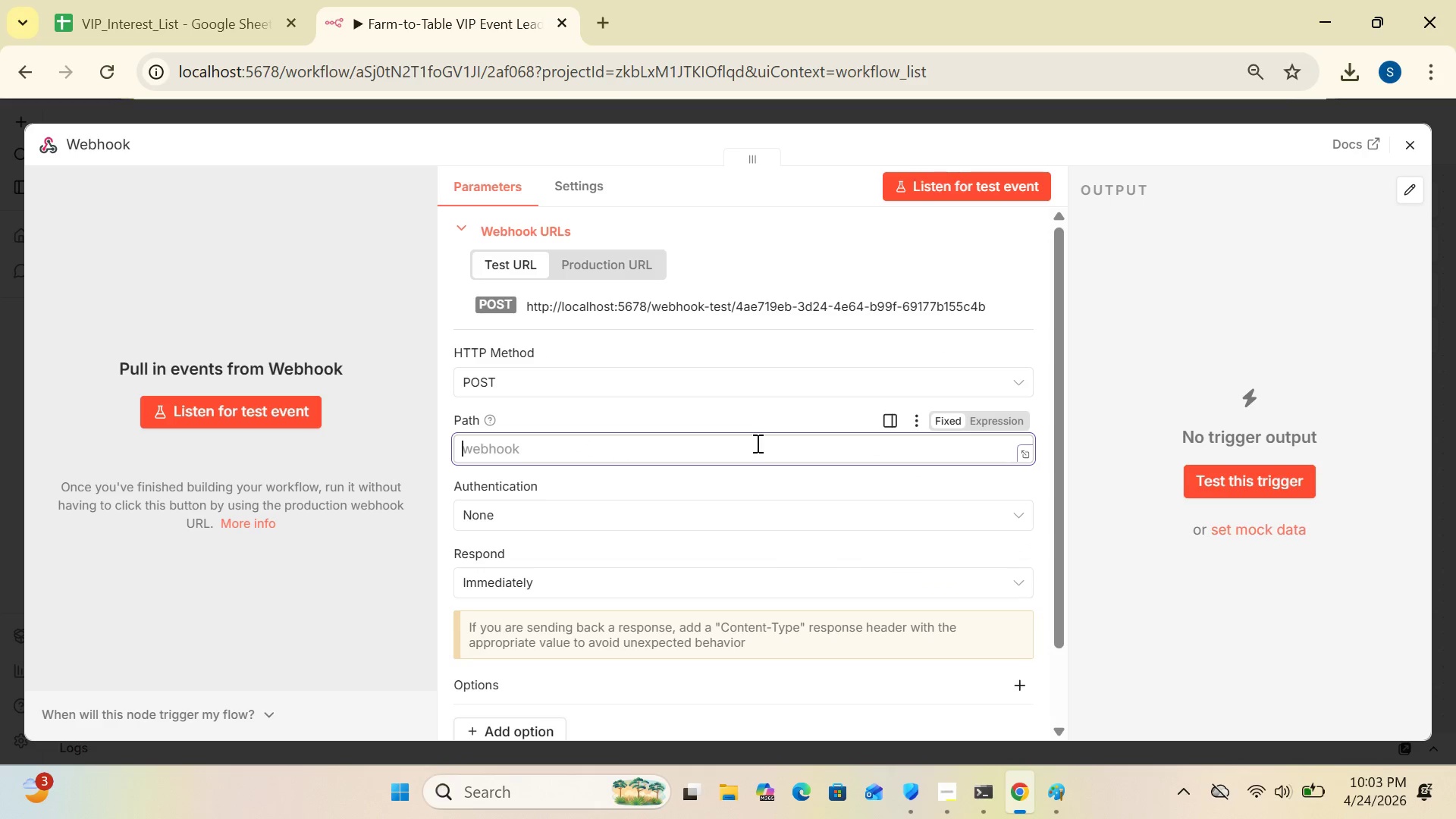 
key(Backspace)
 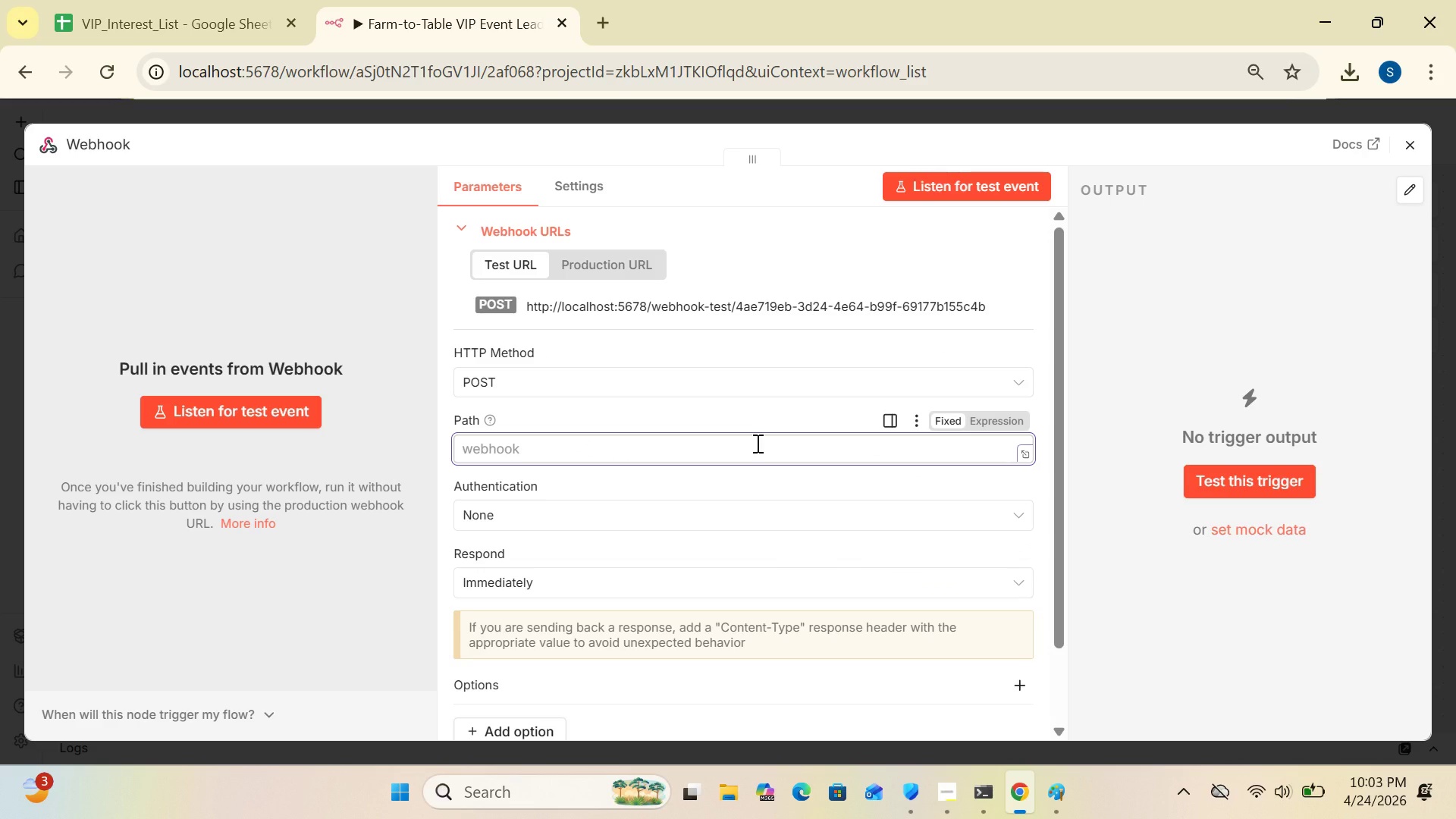 
type(vip)
 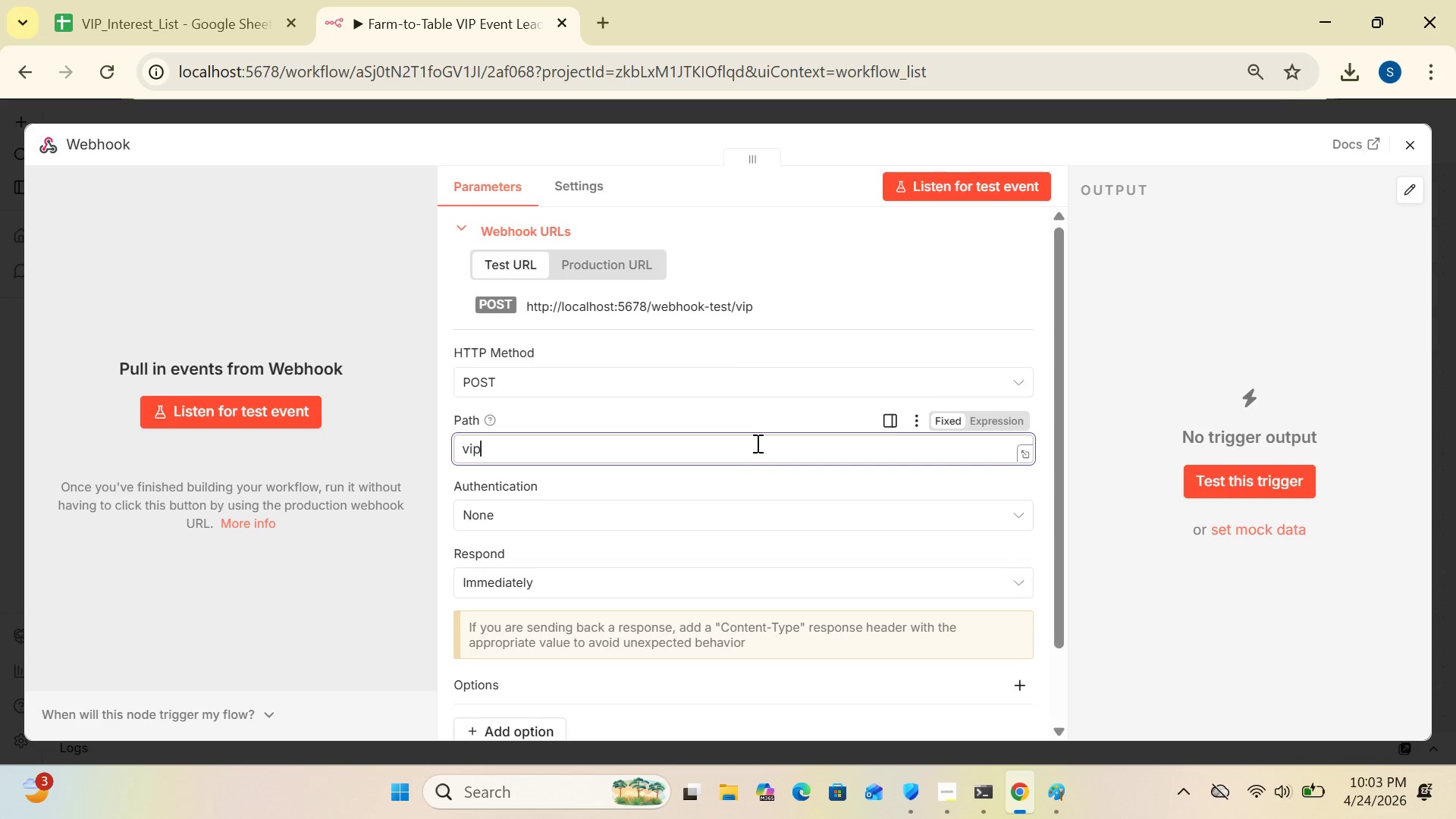 
type(-lead)
 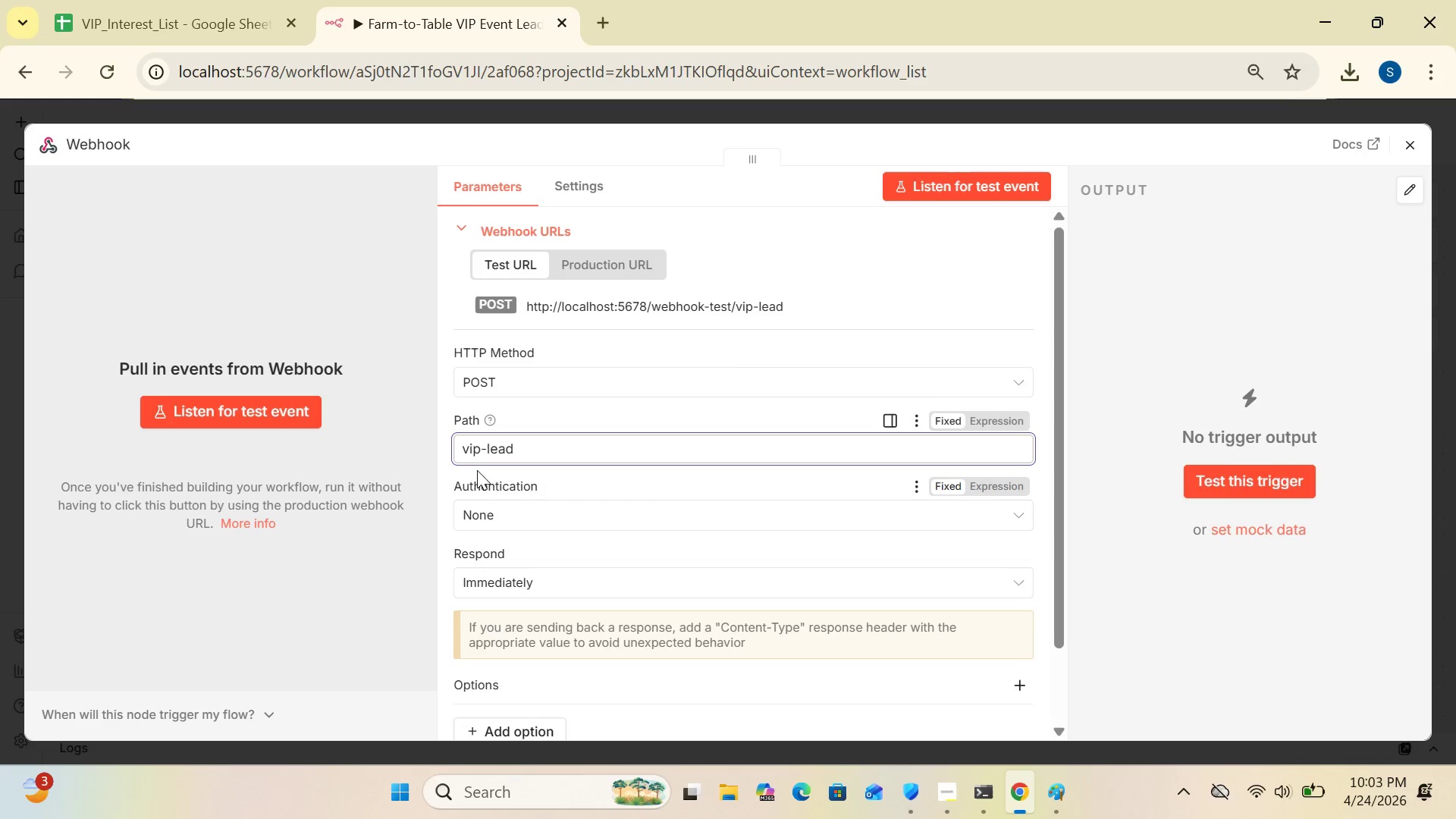 
wait(10.78)
 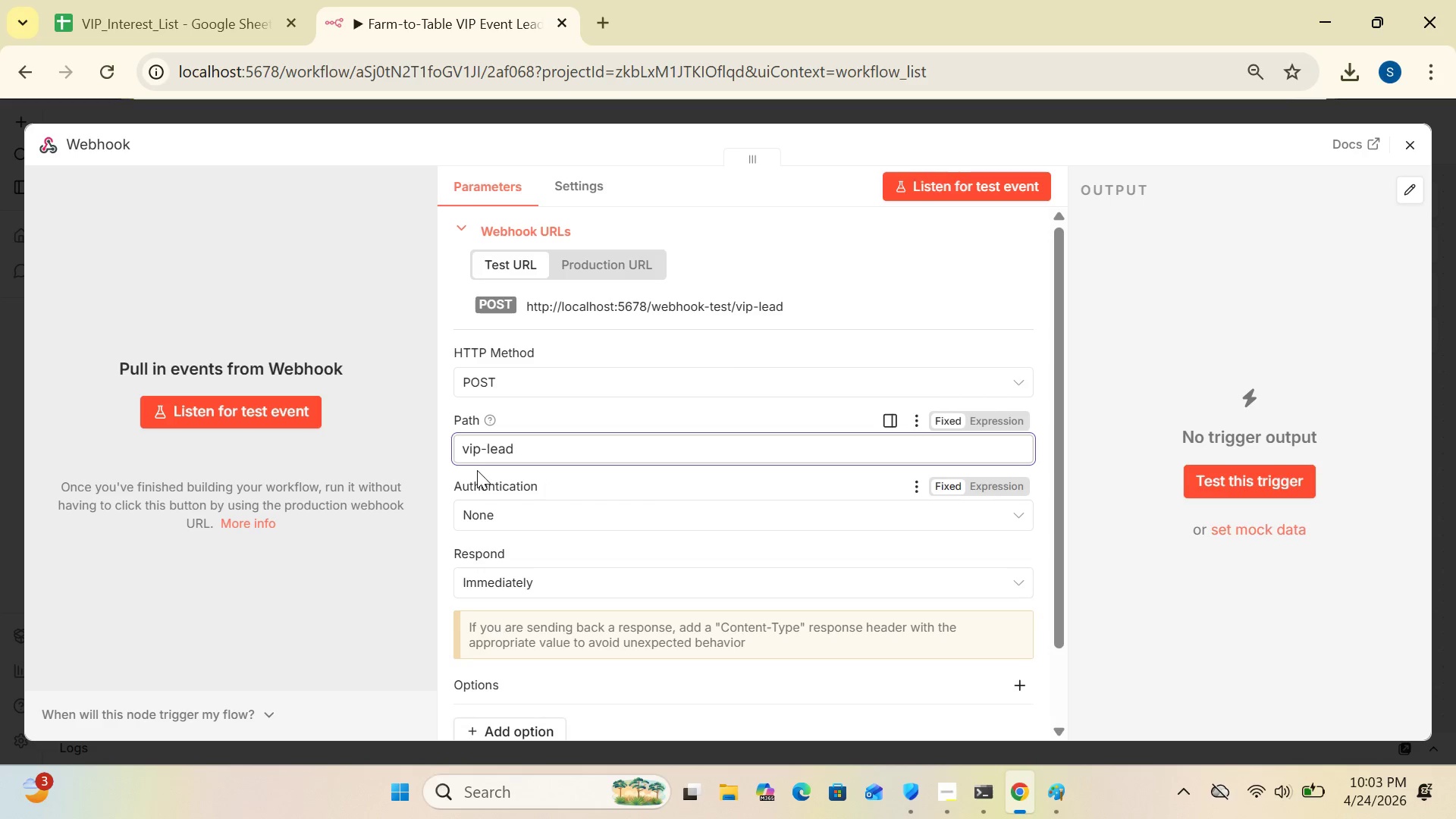 
left_click([479, 447])
 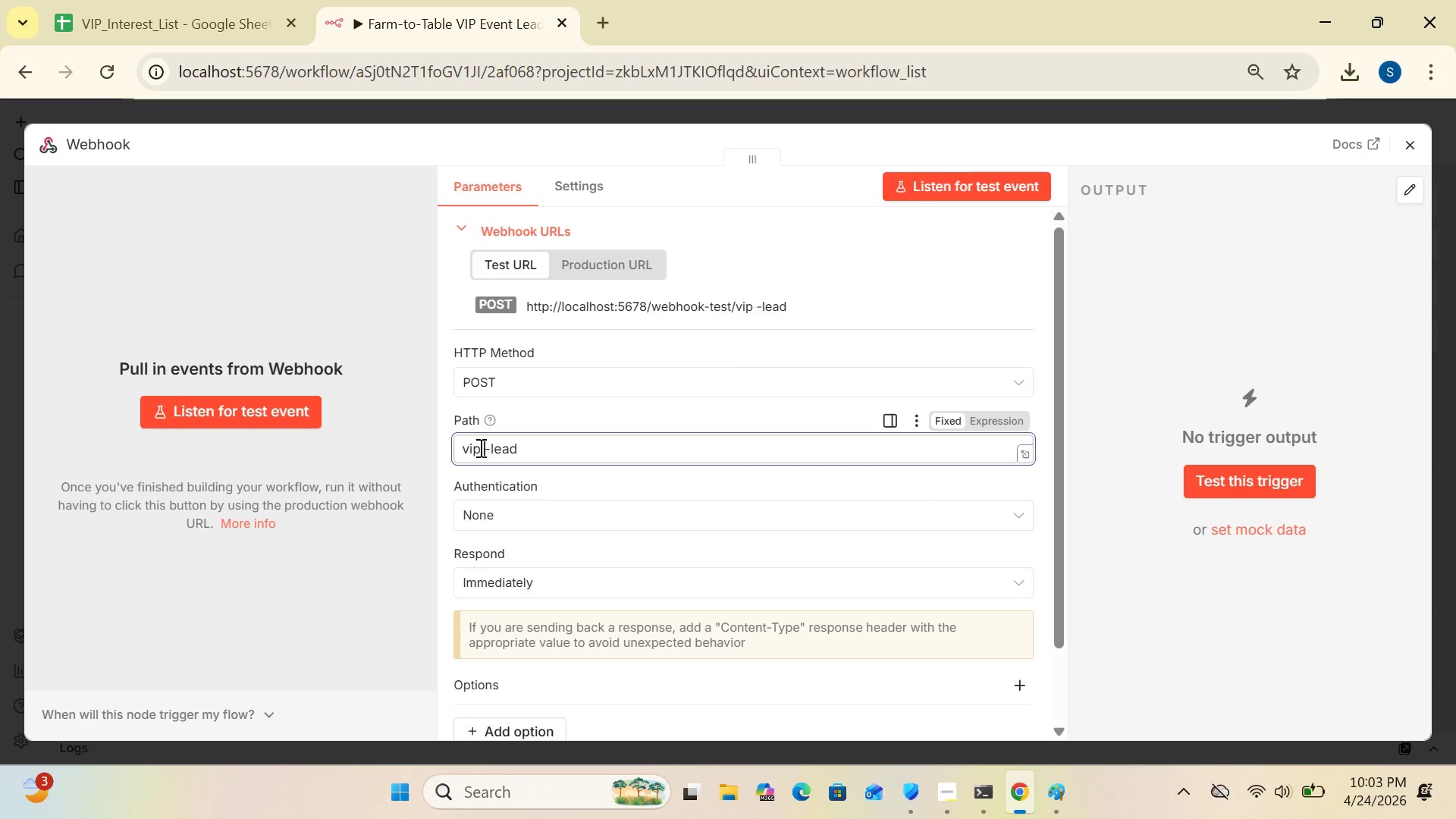 
key(Space)
 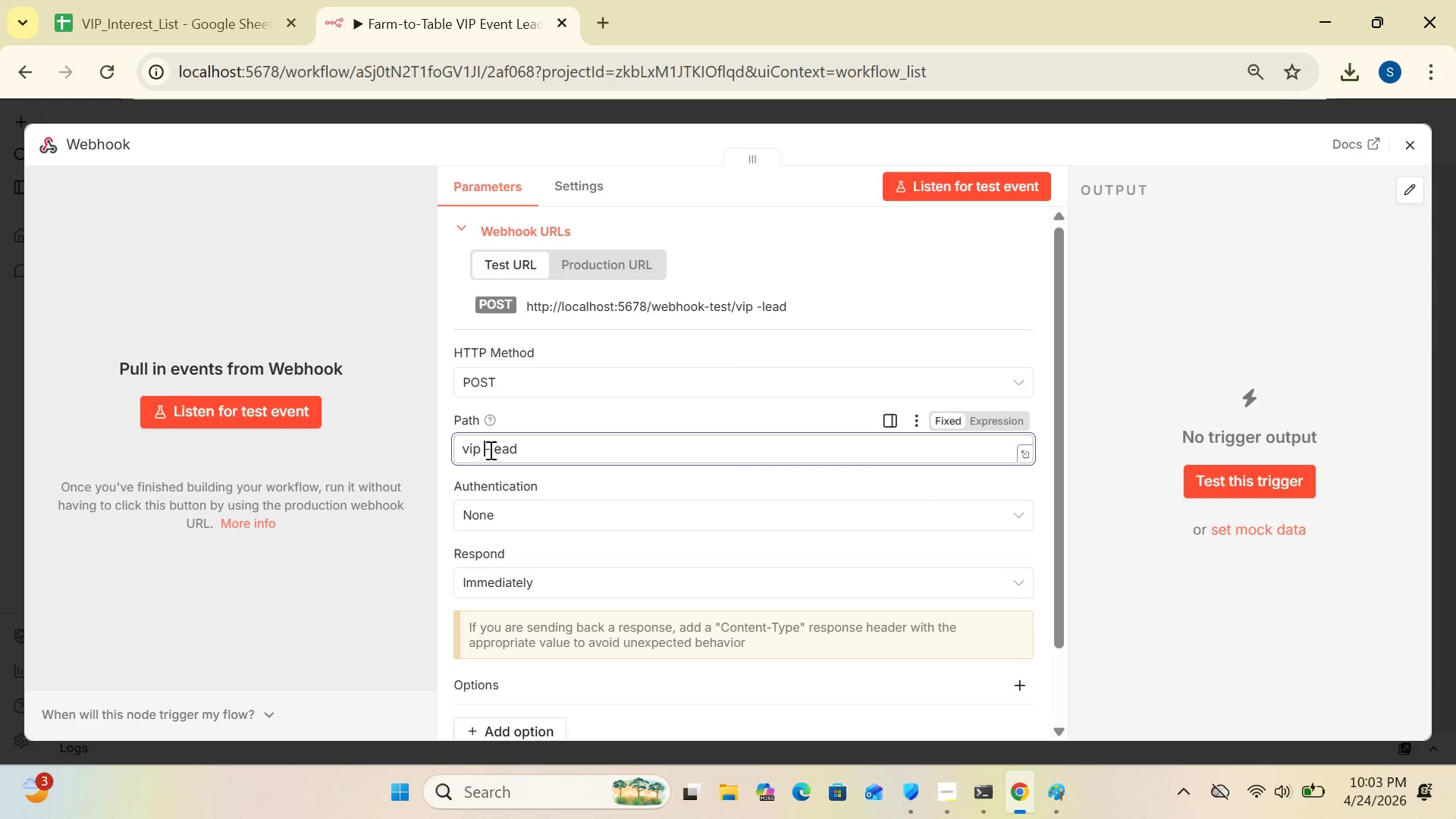 
left_click([489, 450])
 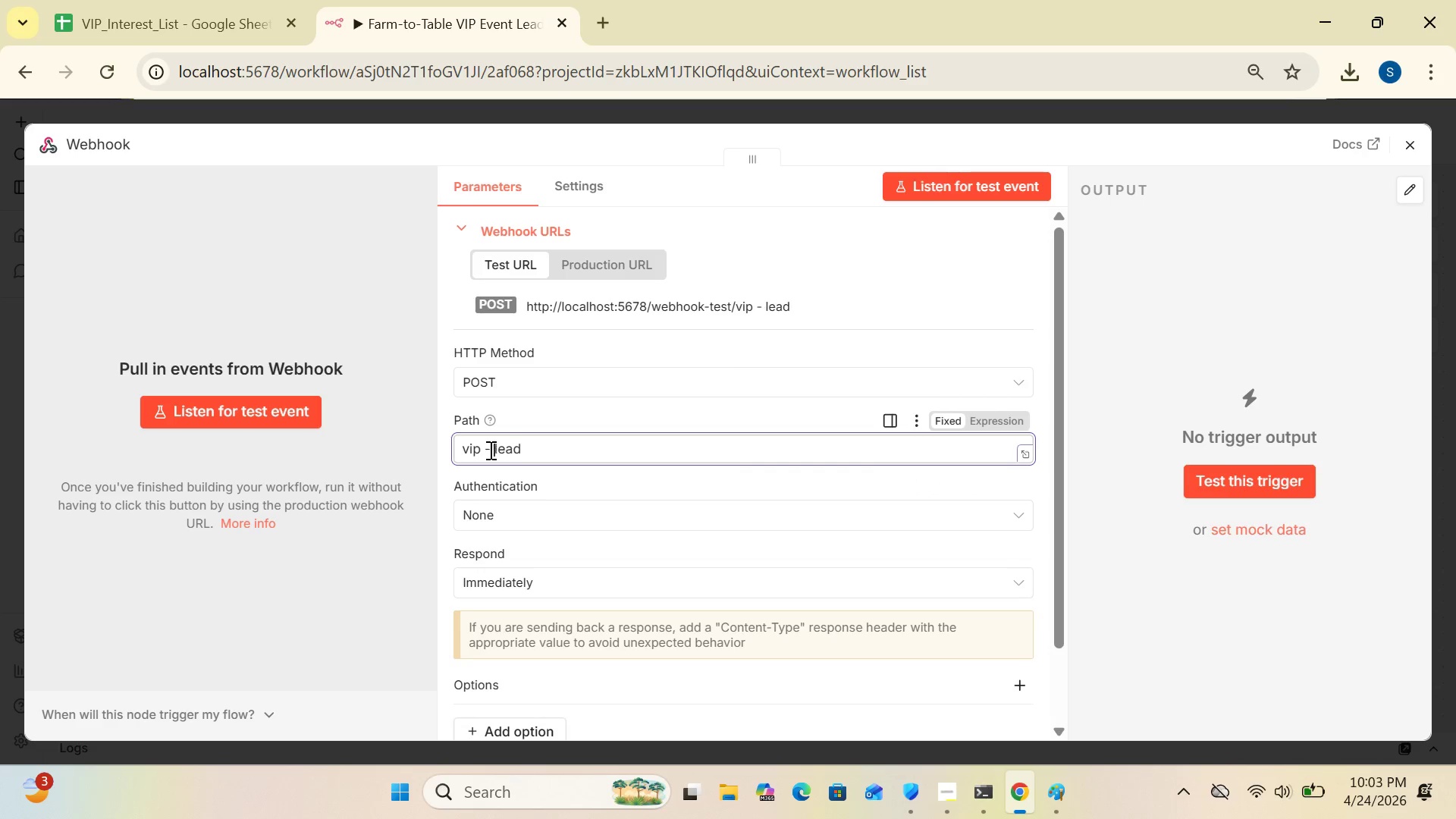 
key(Space)
 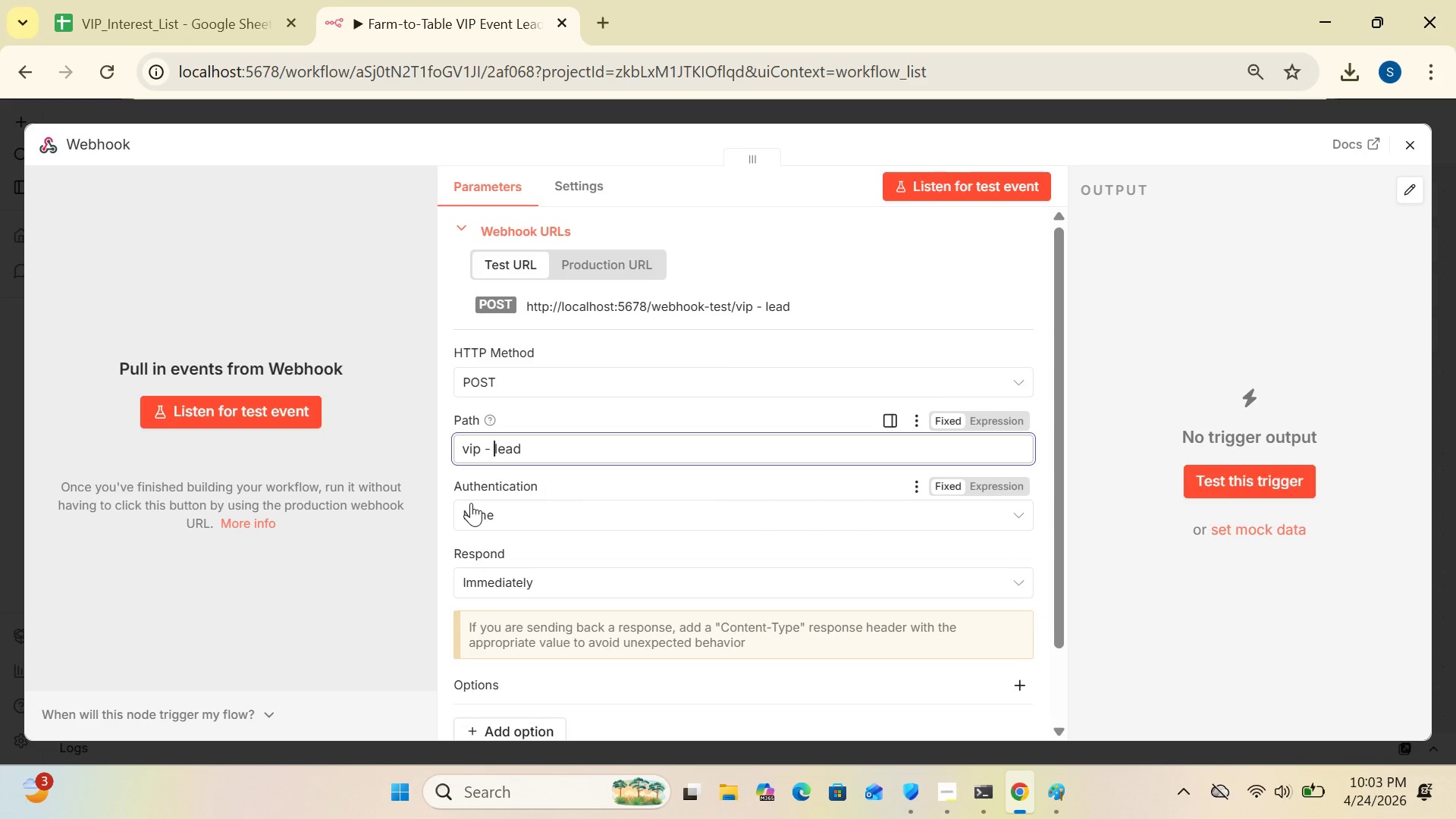 
key(Backspace)
 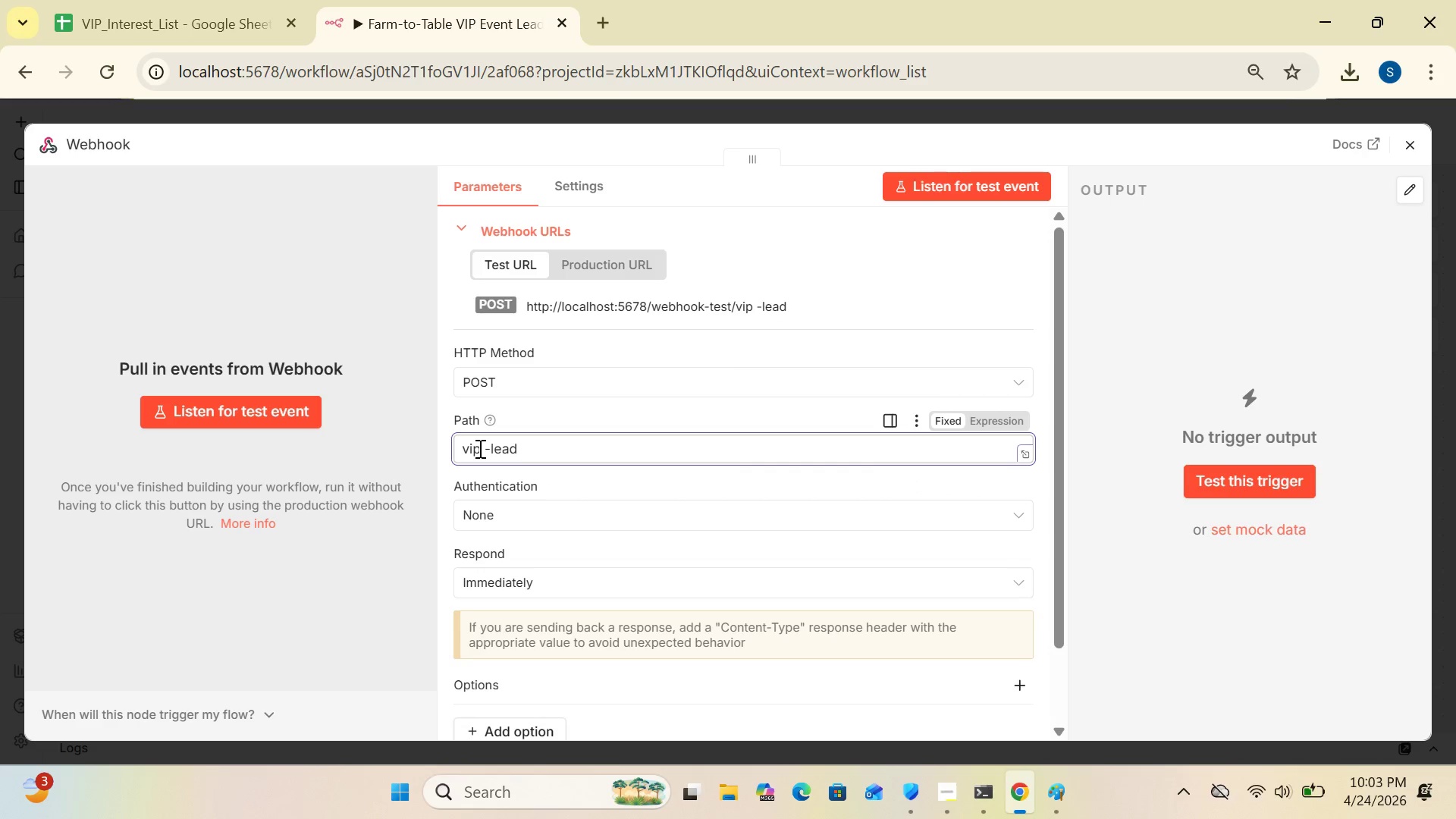 
left_click([479, 448])
 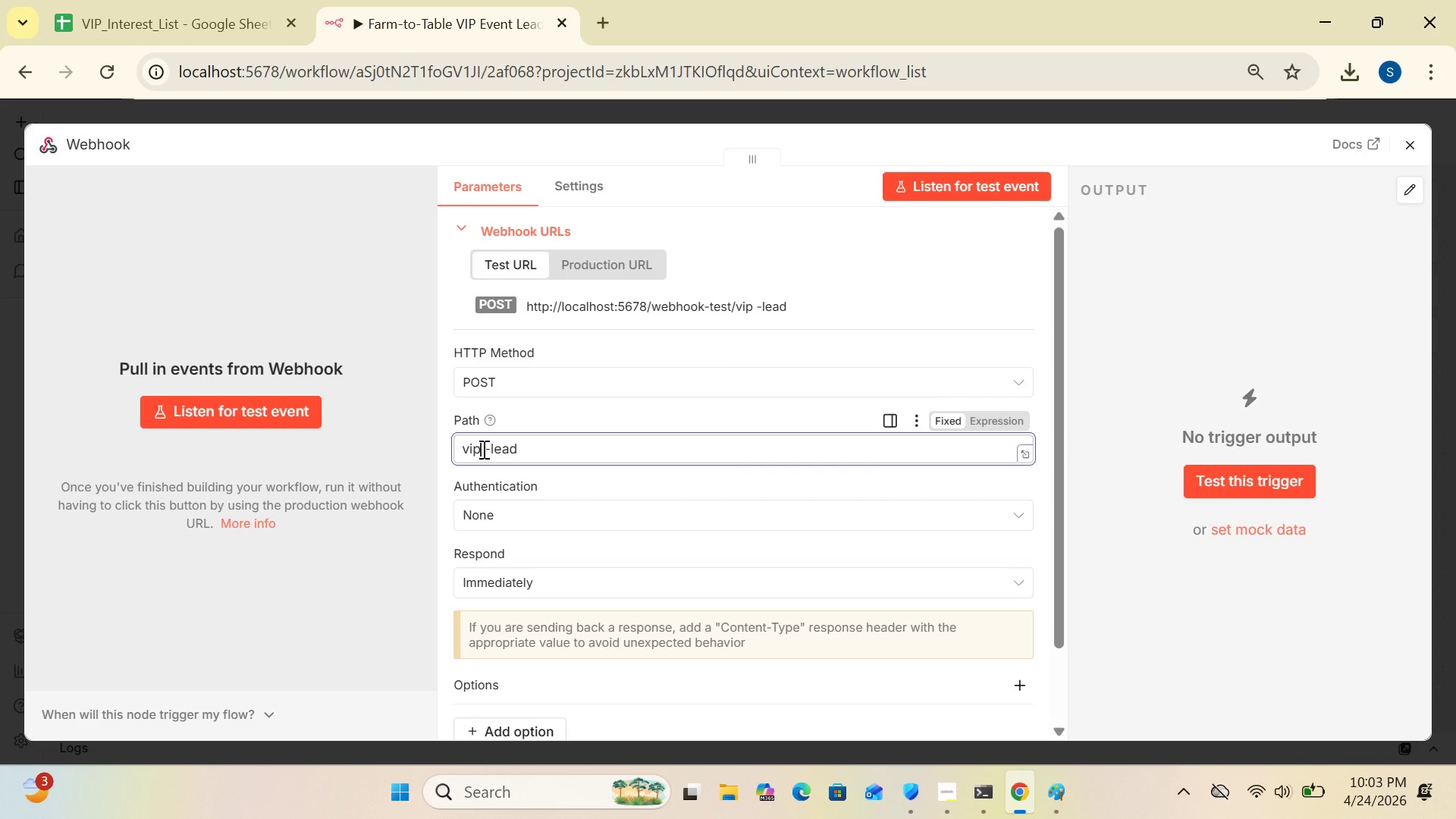 
left_click([482, 449])
 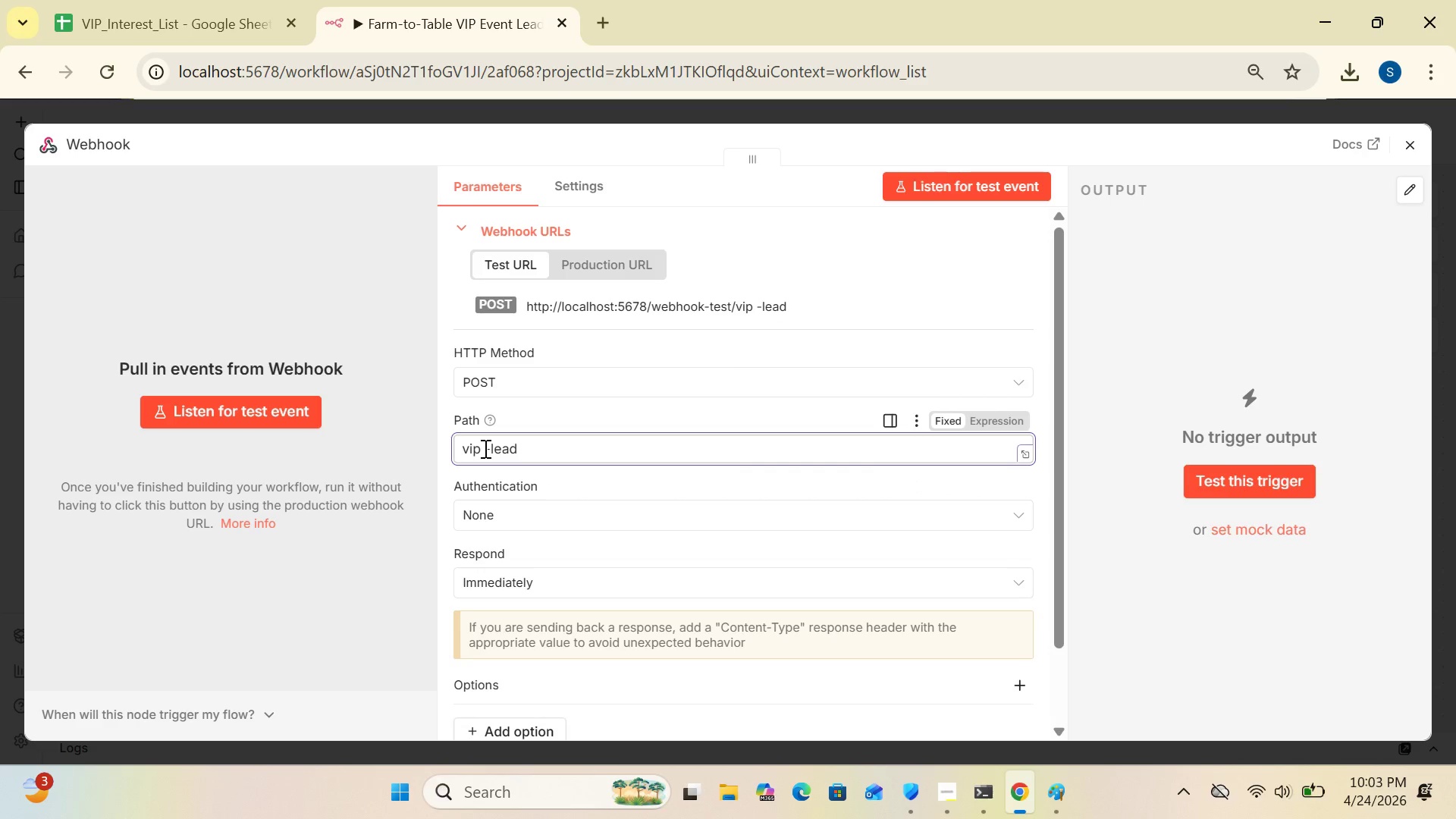 
left_click([484, 448])
 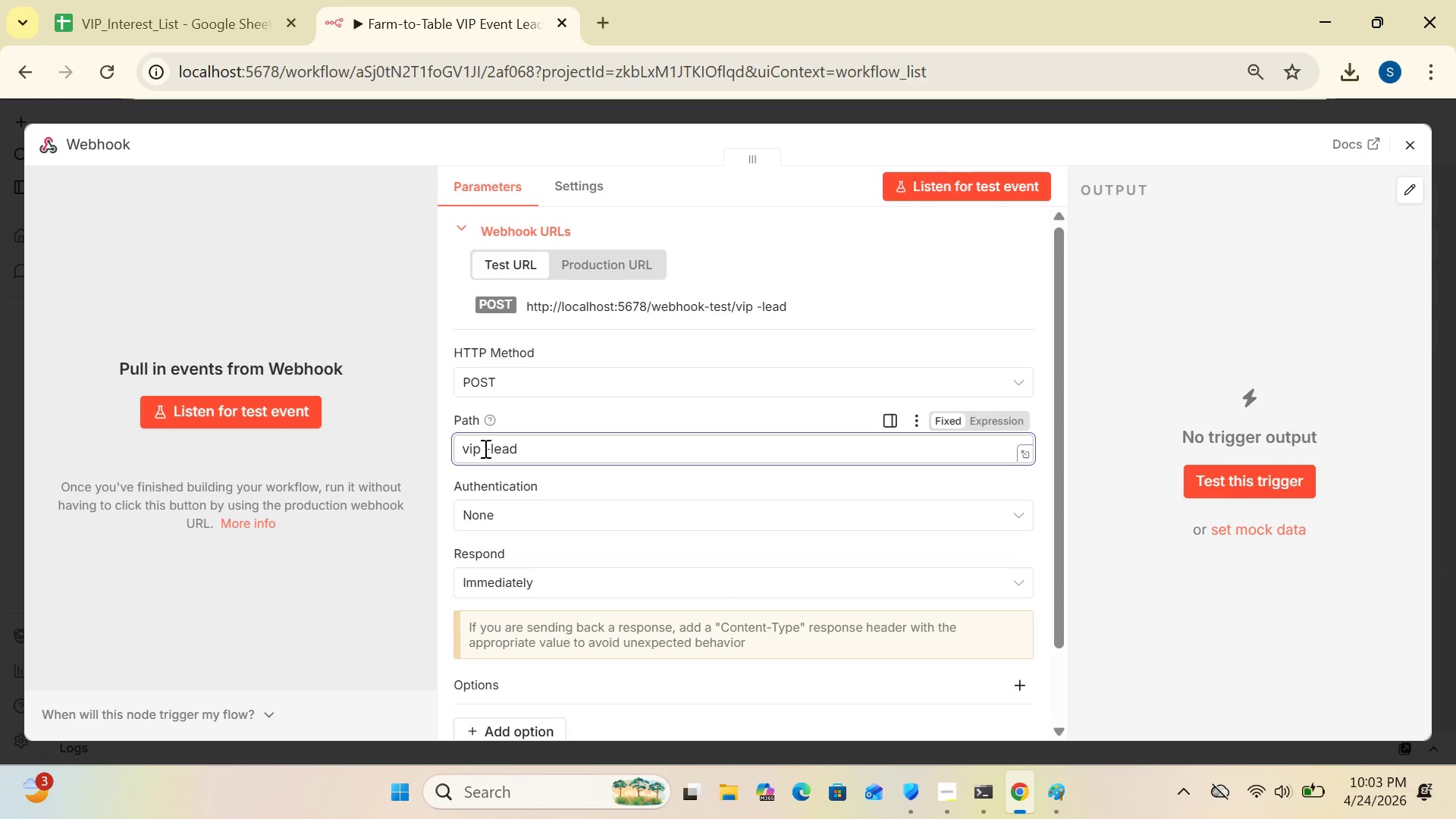 
key(Backspace)
 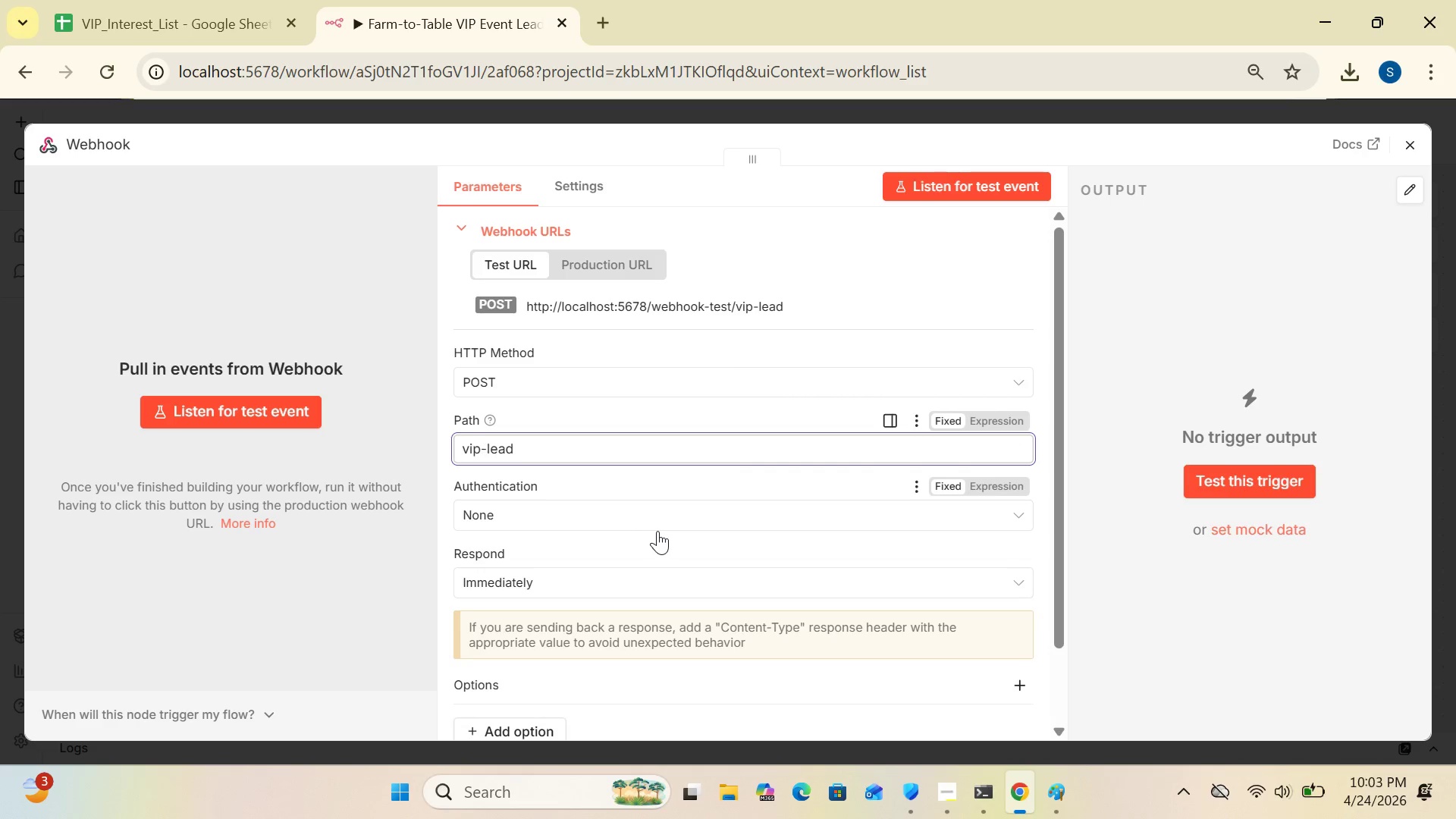 
left_click([665, 582])
 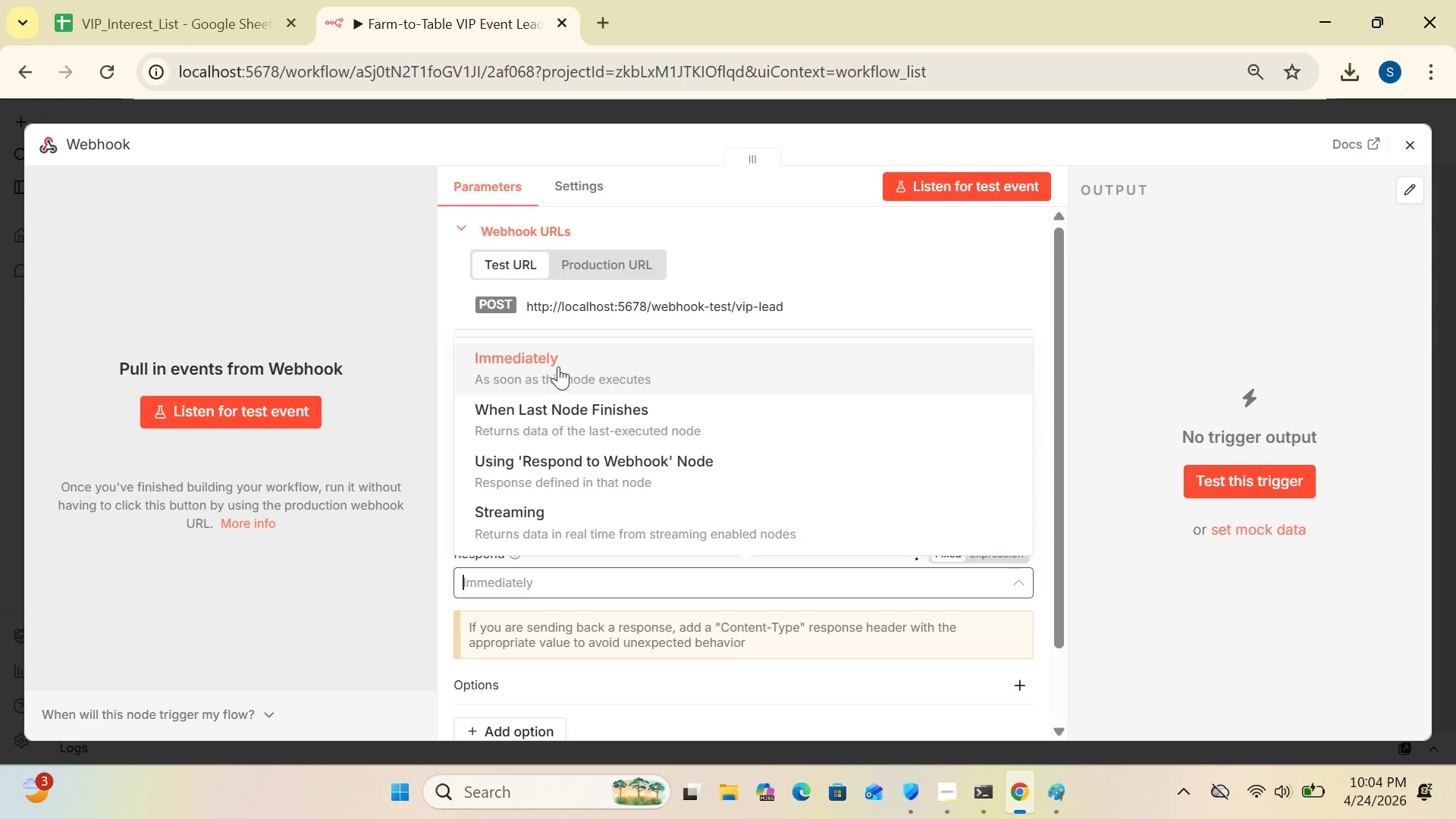 
left_click([551, 353])
 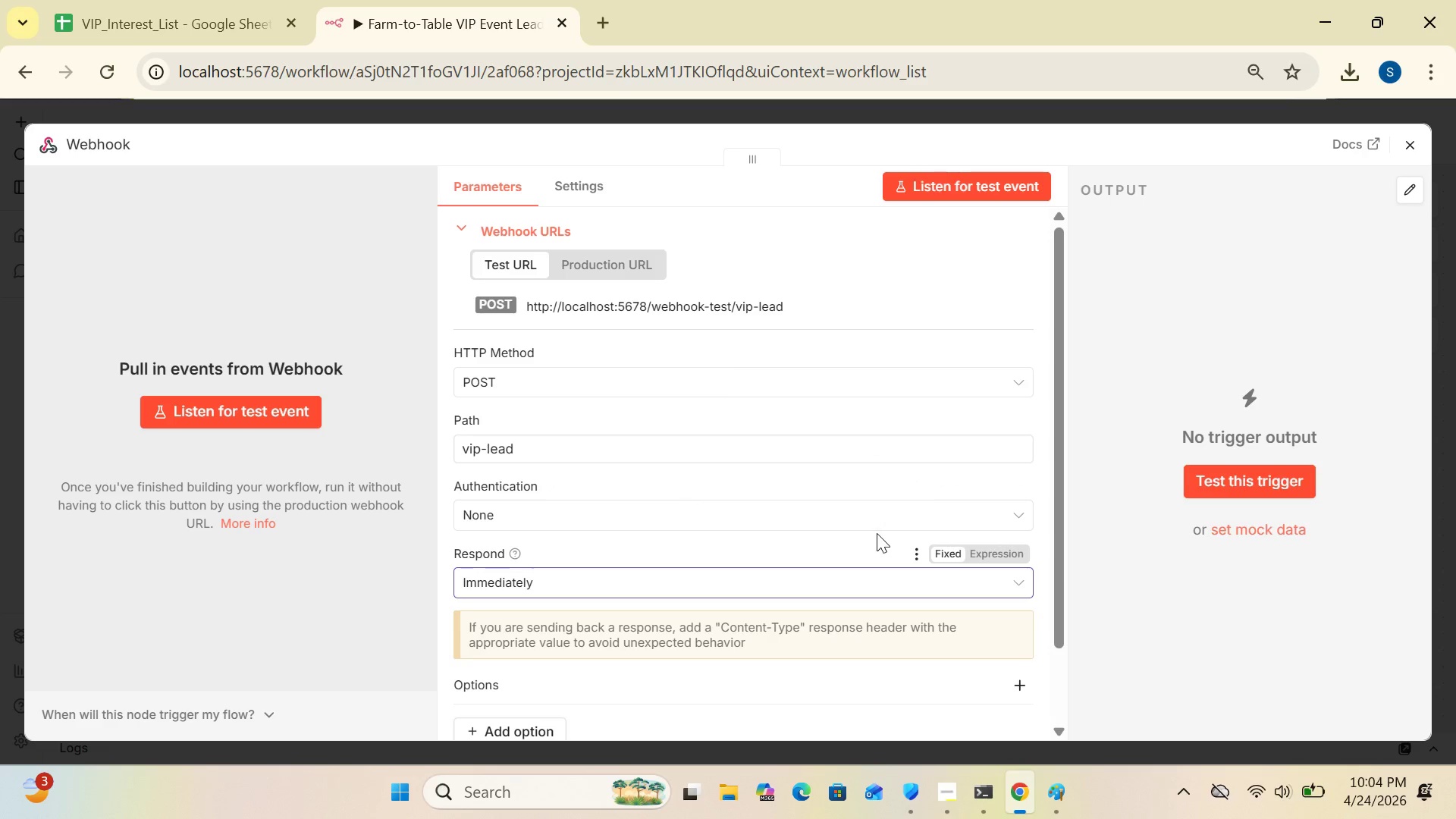 
left_click([979, 517])
 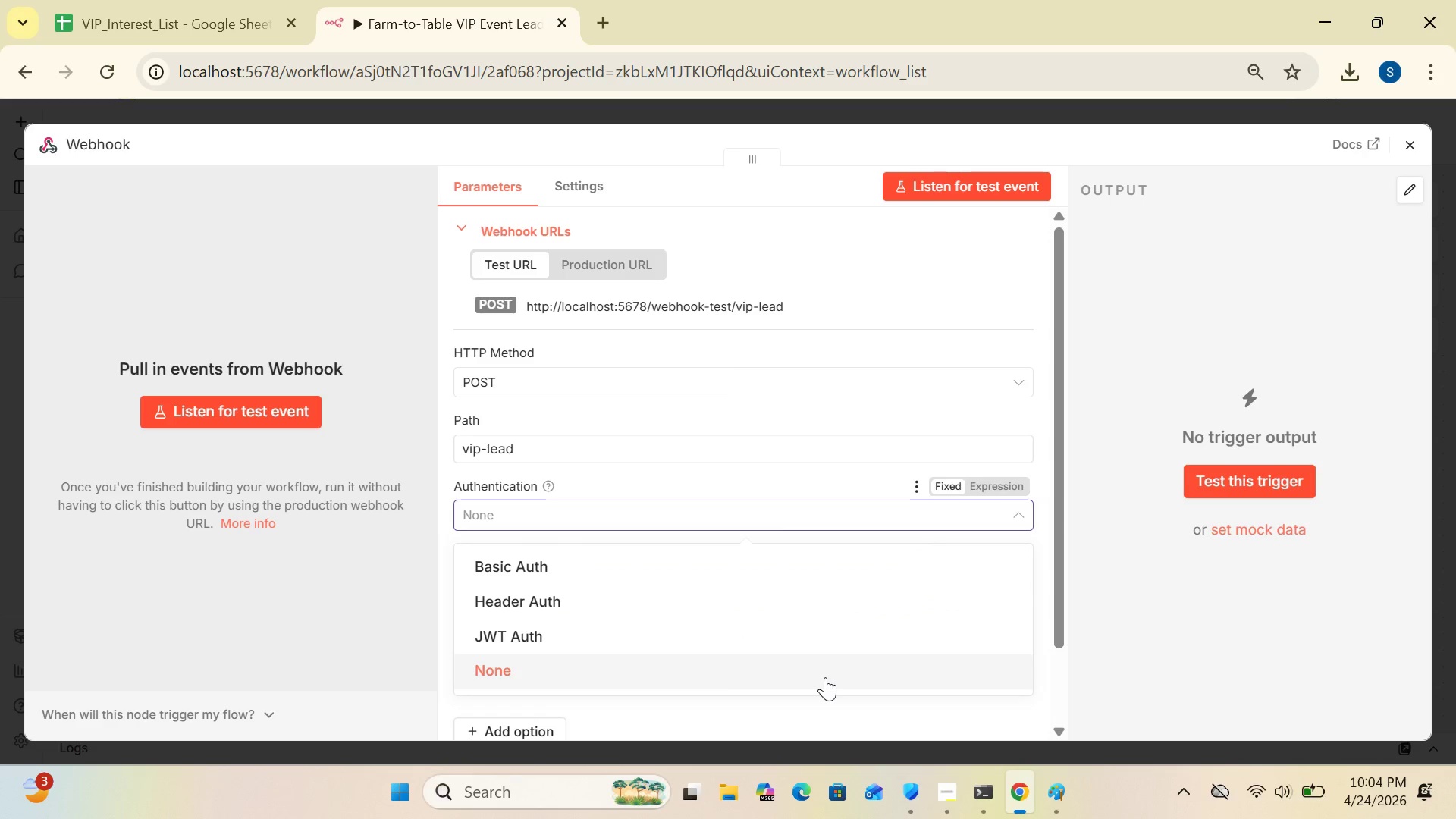 
left_click([825, 677])
 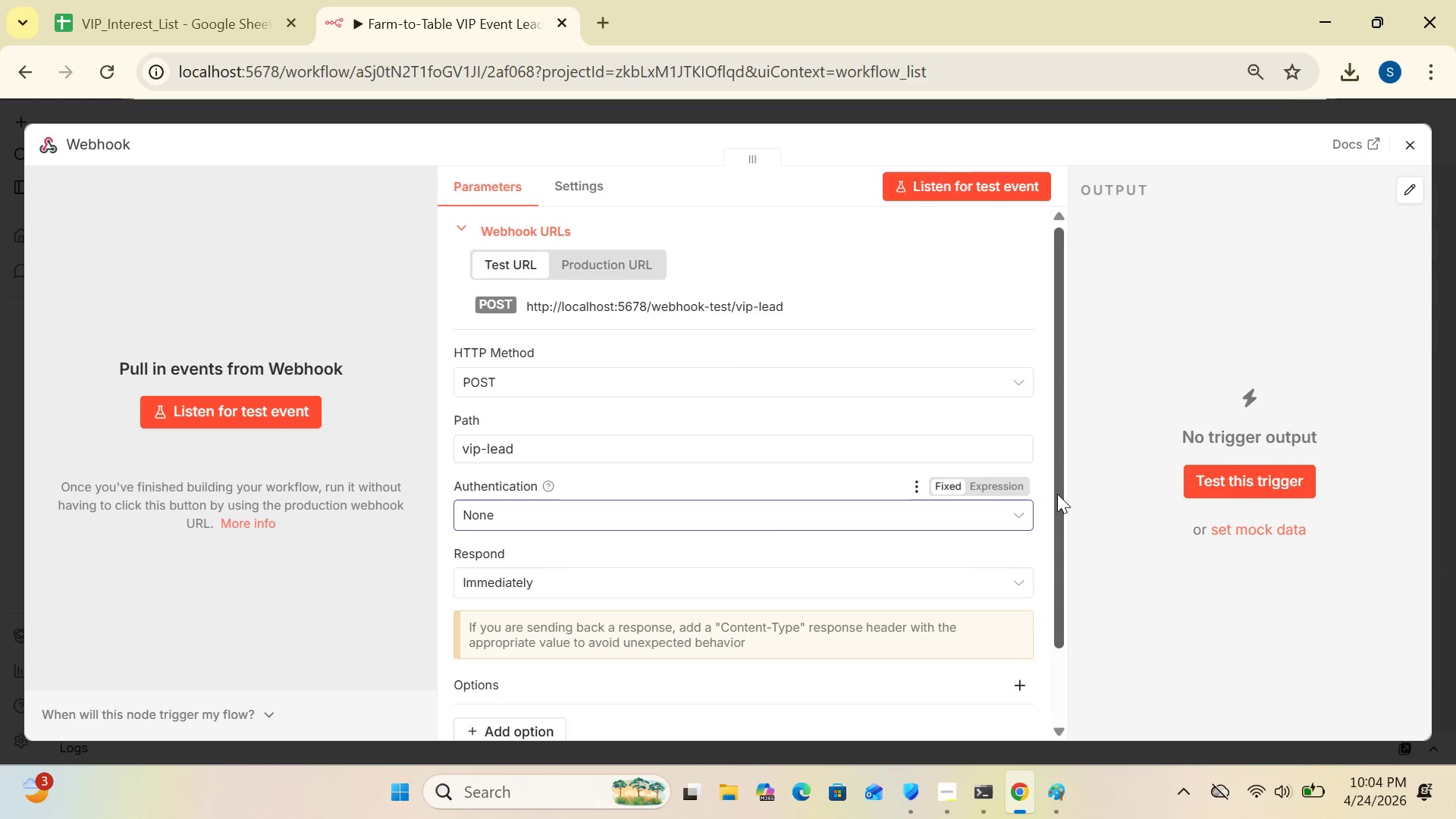 
left_click_drag(start_coordinate=[1057, 494], to_coordinate=[1040, 403])
 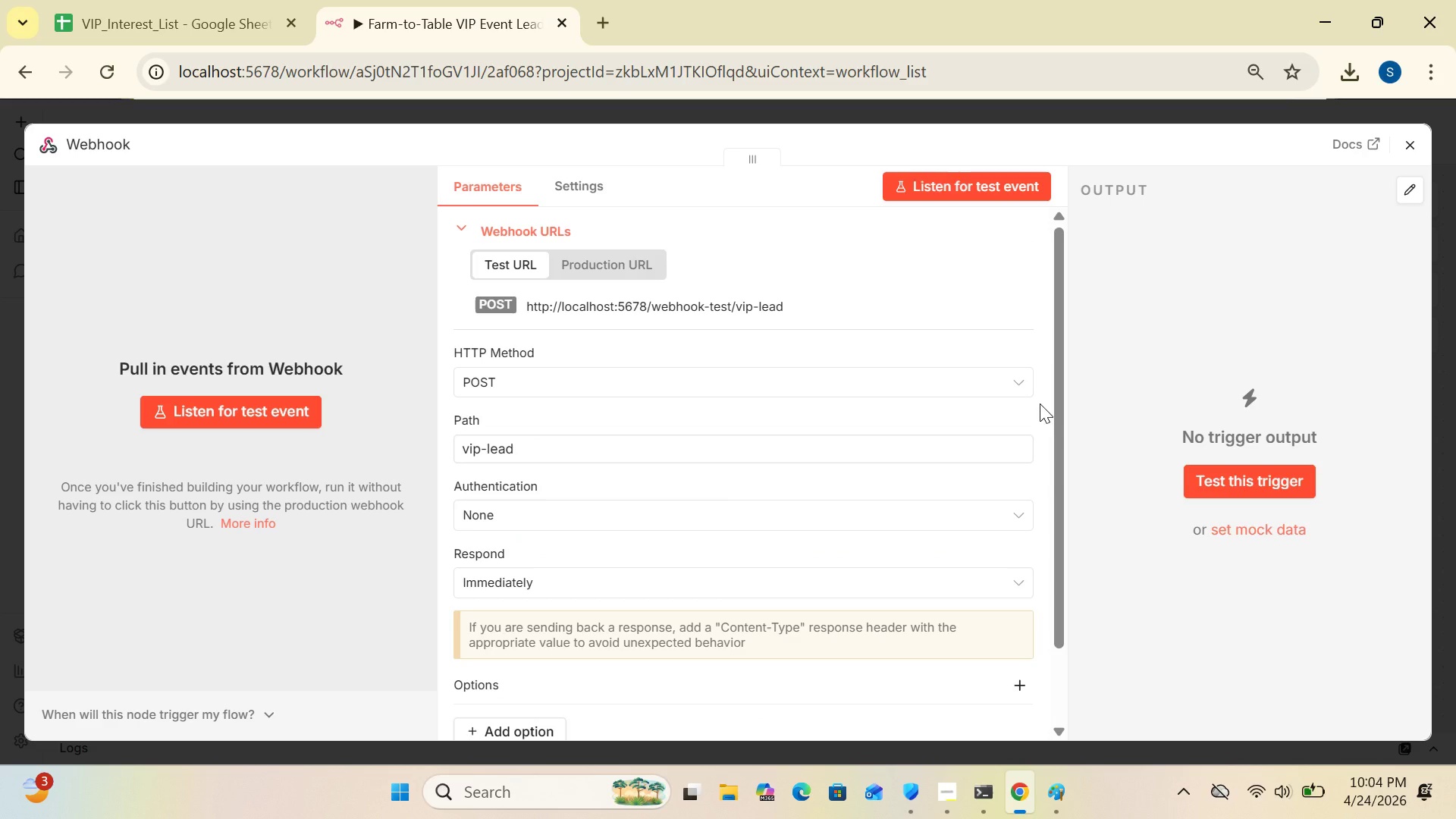 
wait(13.86)
 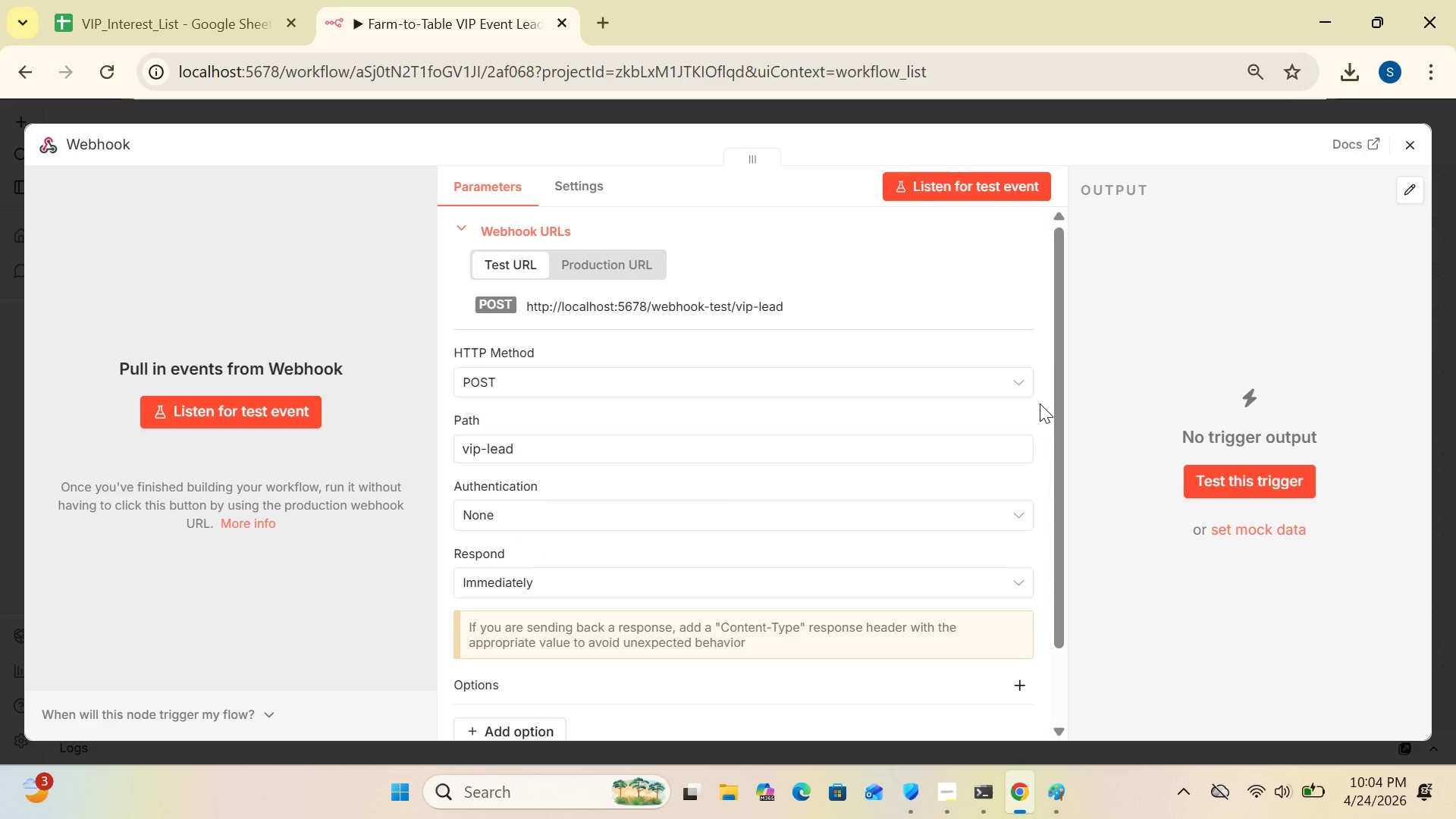 
left_click([1411, 140])
 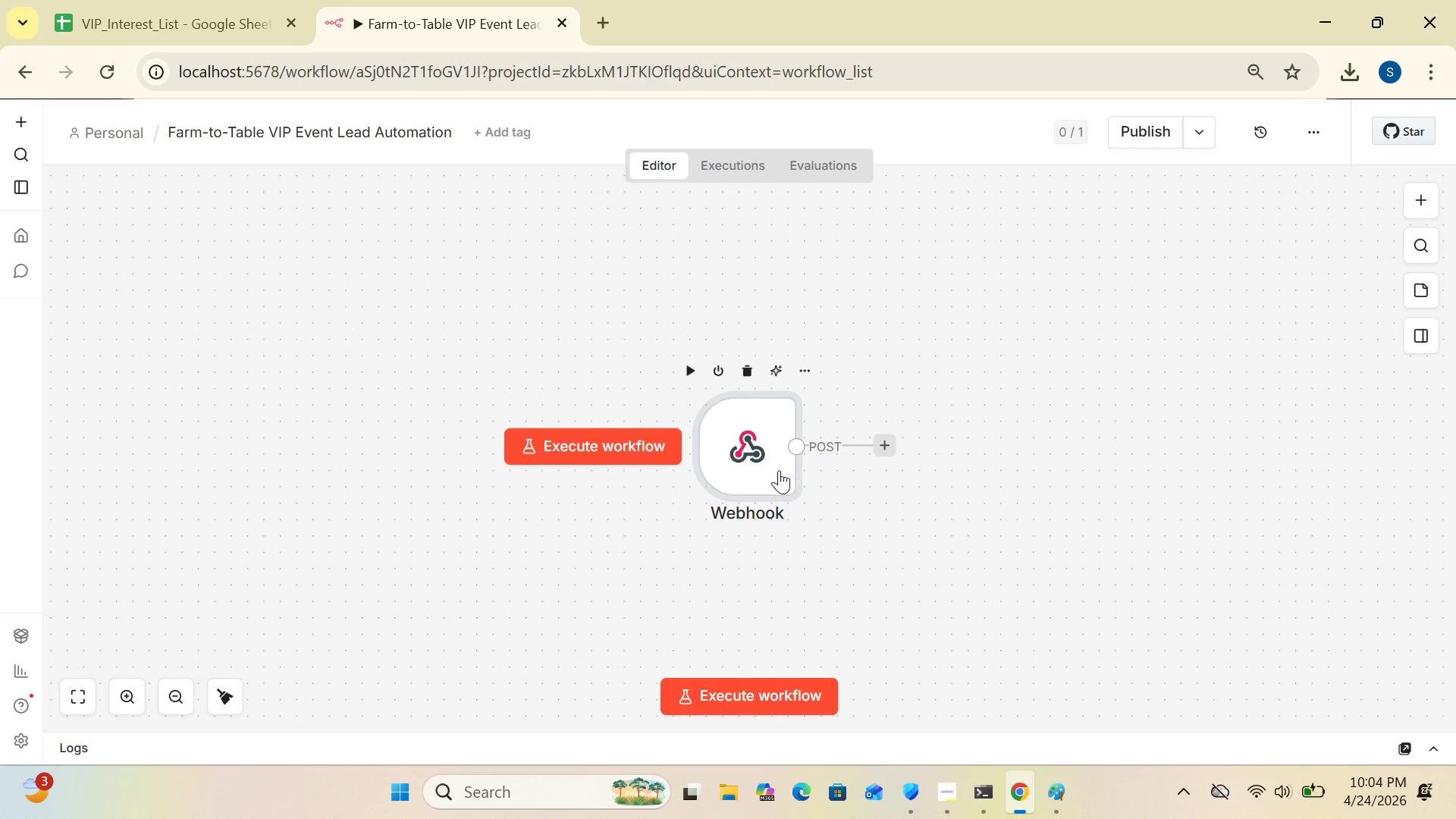 
left_click_drag(start_coordinate=[779, 470], to_coordinate=[441, 461])
 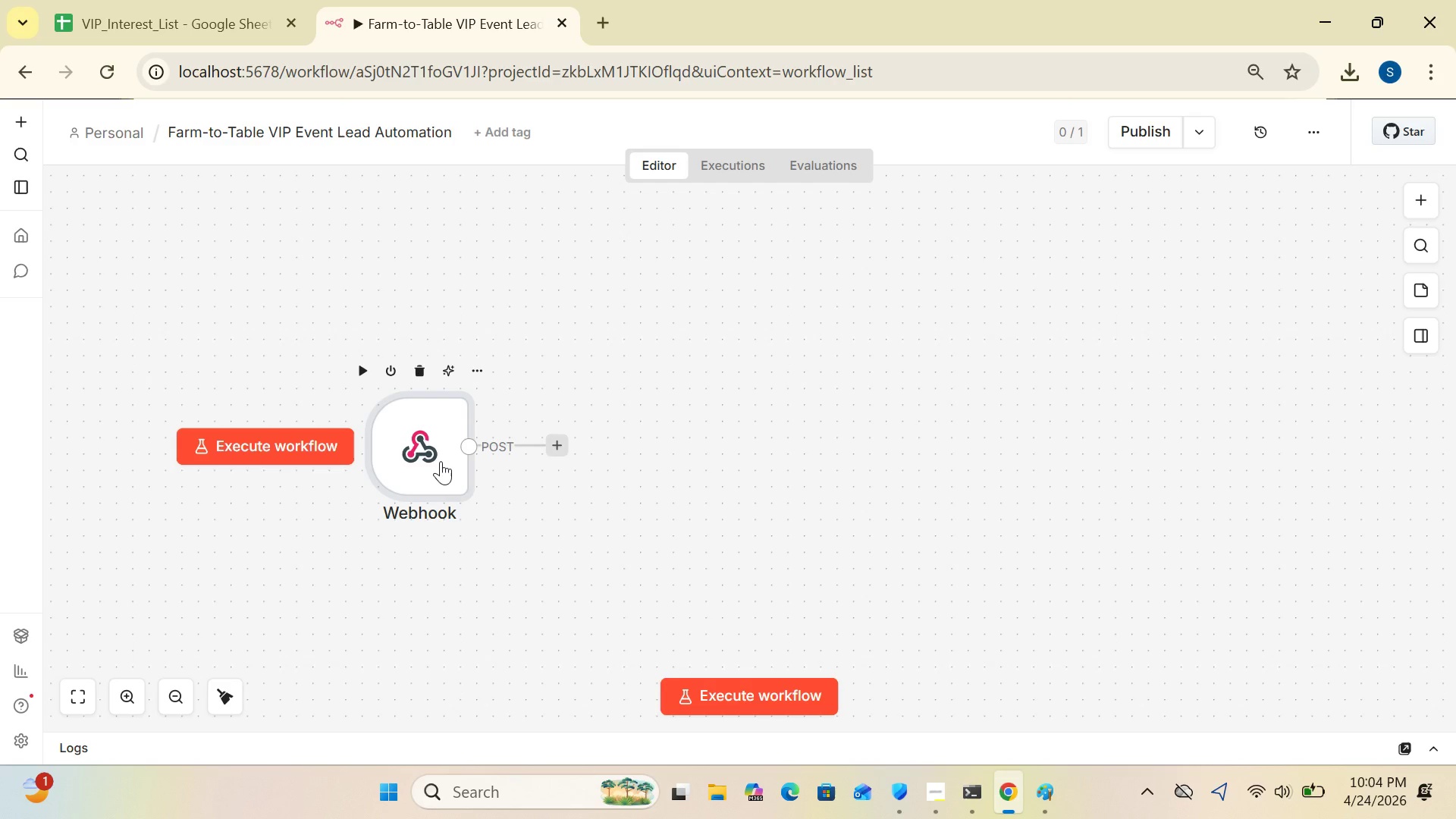 
wait(25.42)
 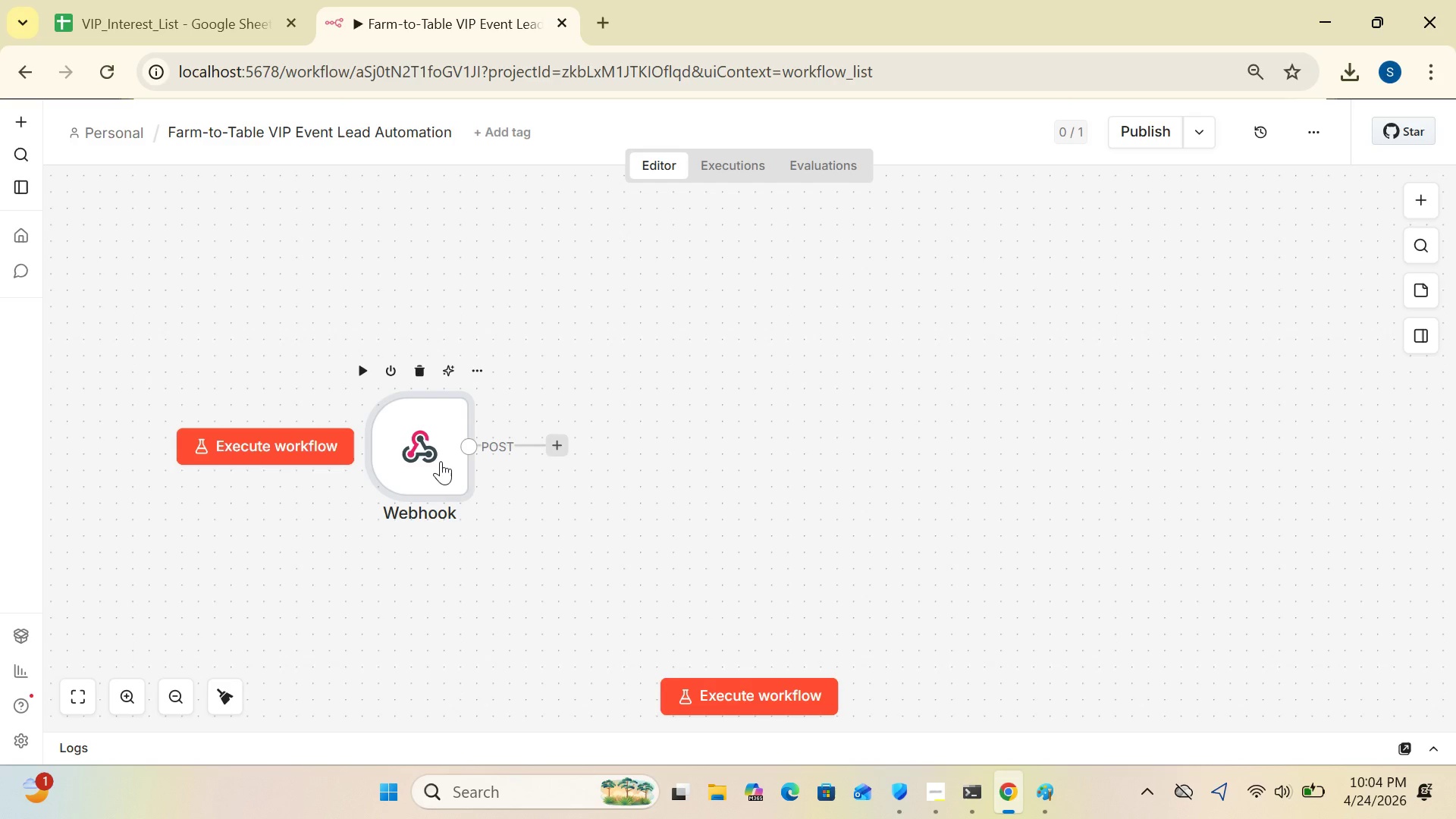 
left_click_drag(start_coordinate=[419, 455], to_coordinate=[336, 435])
 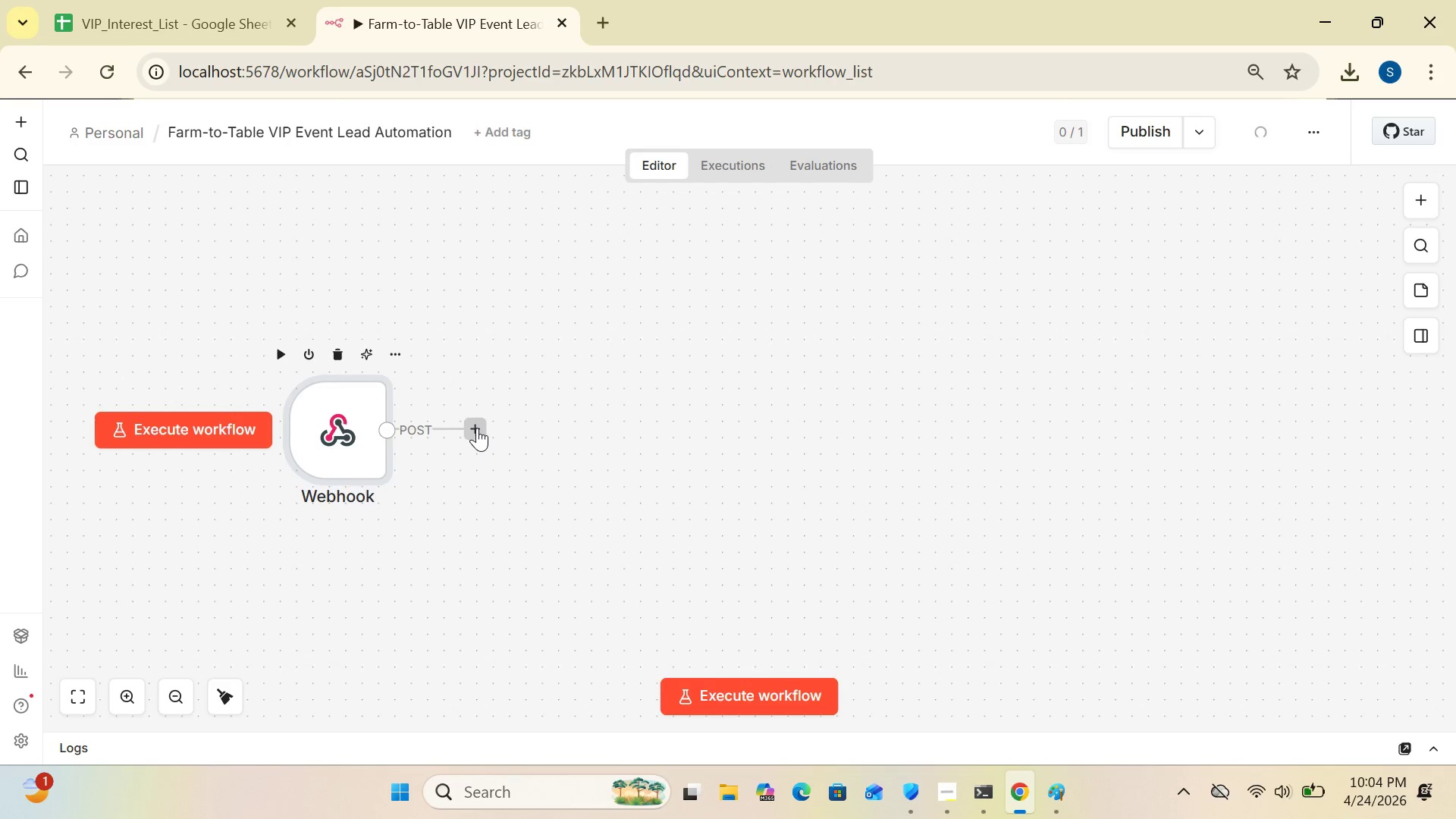 
left_click([477, 428])
 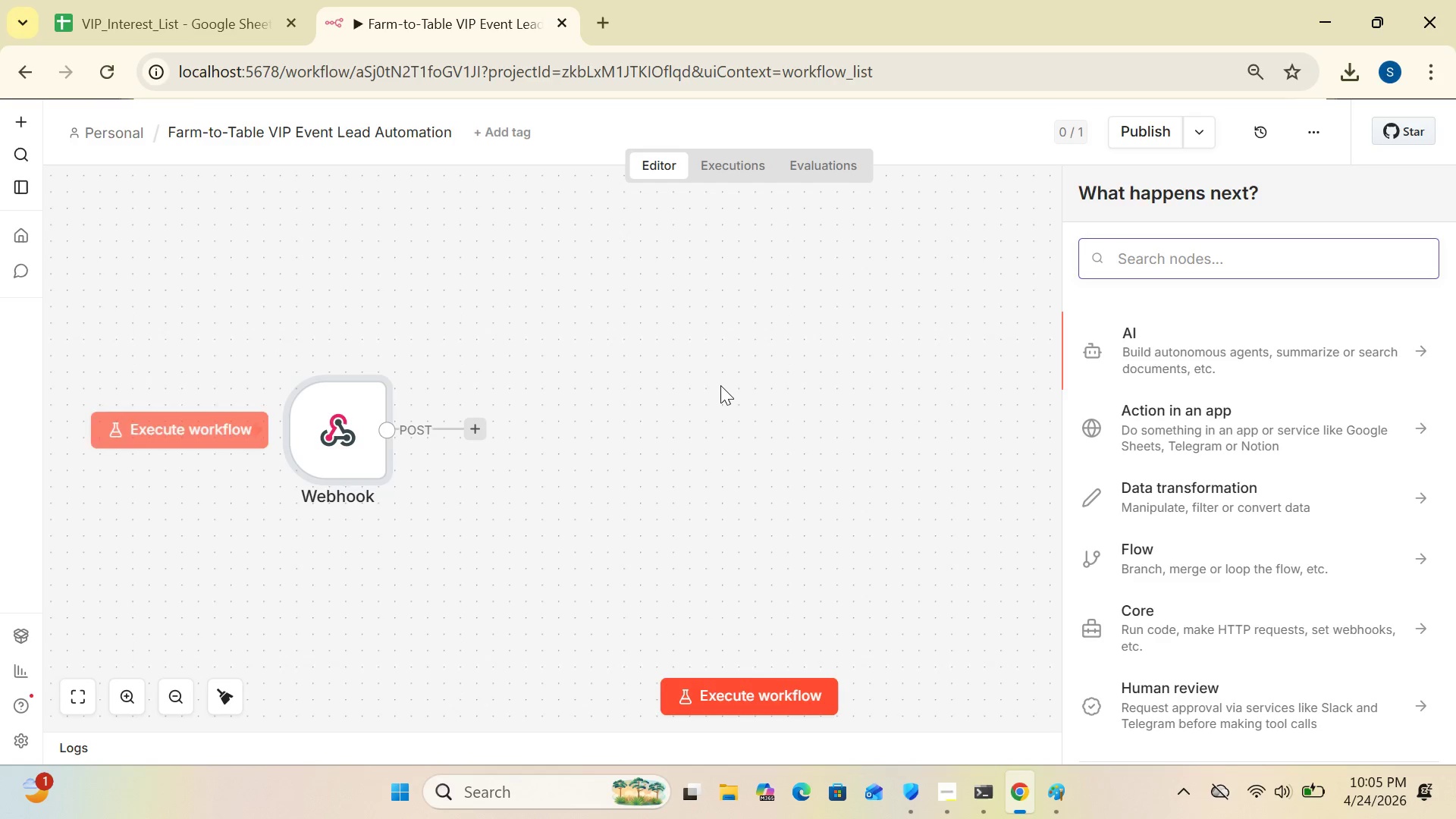 
wait(6.77)
 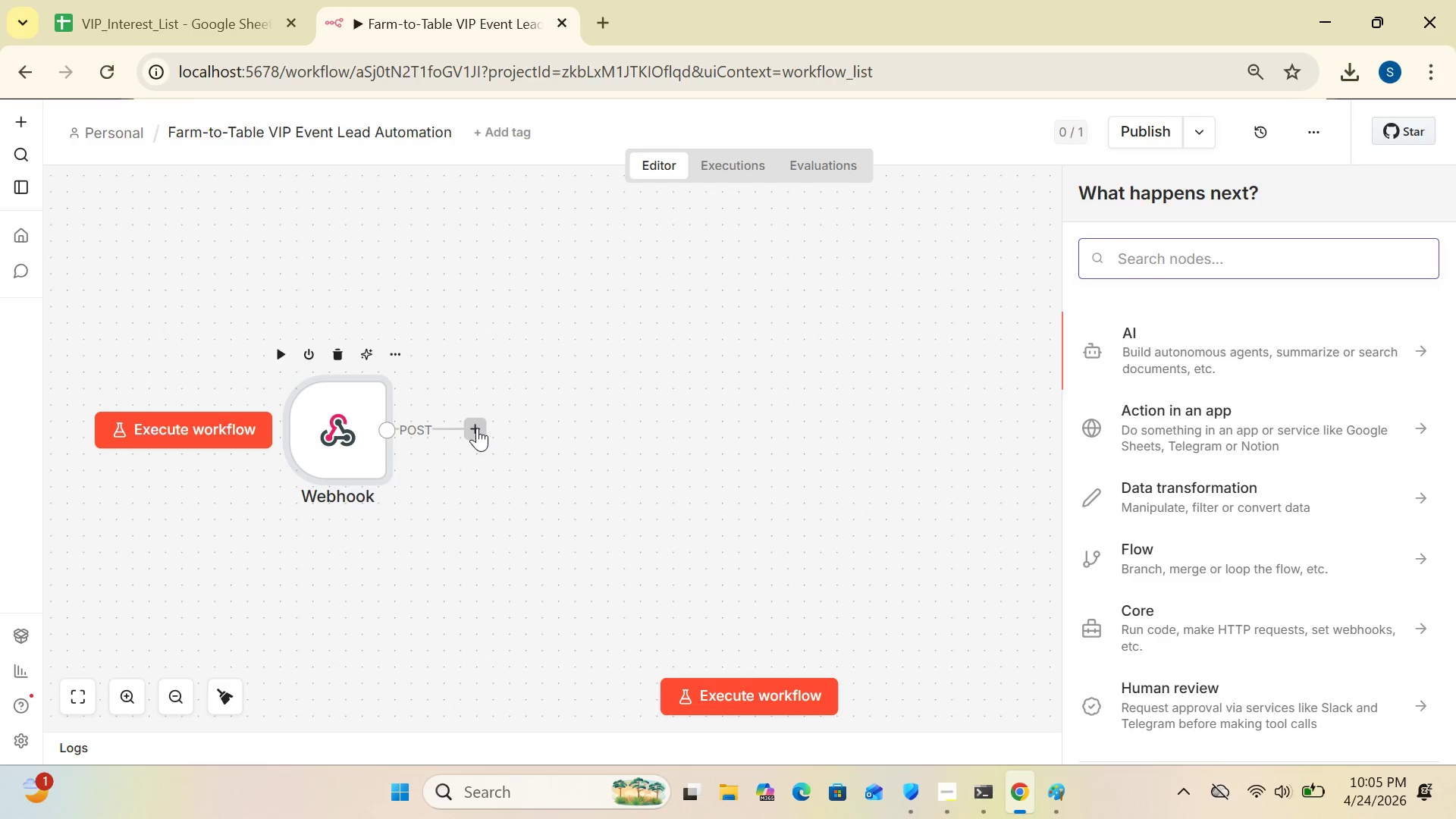 
left_click([1166, 261])
 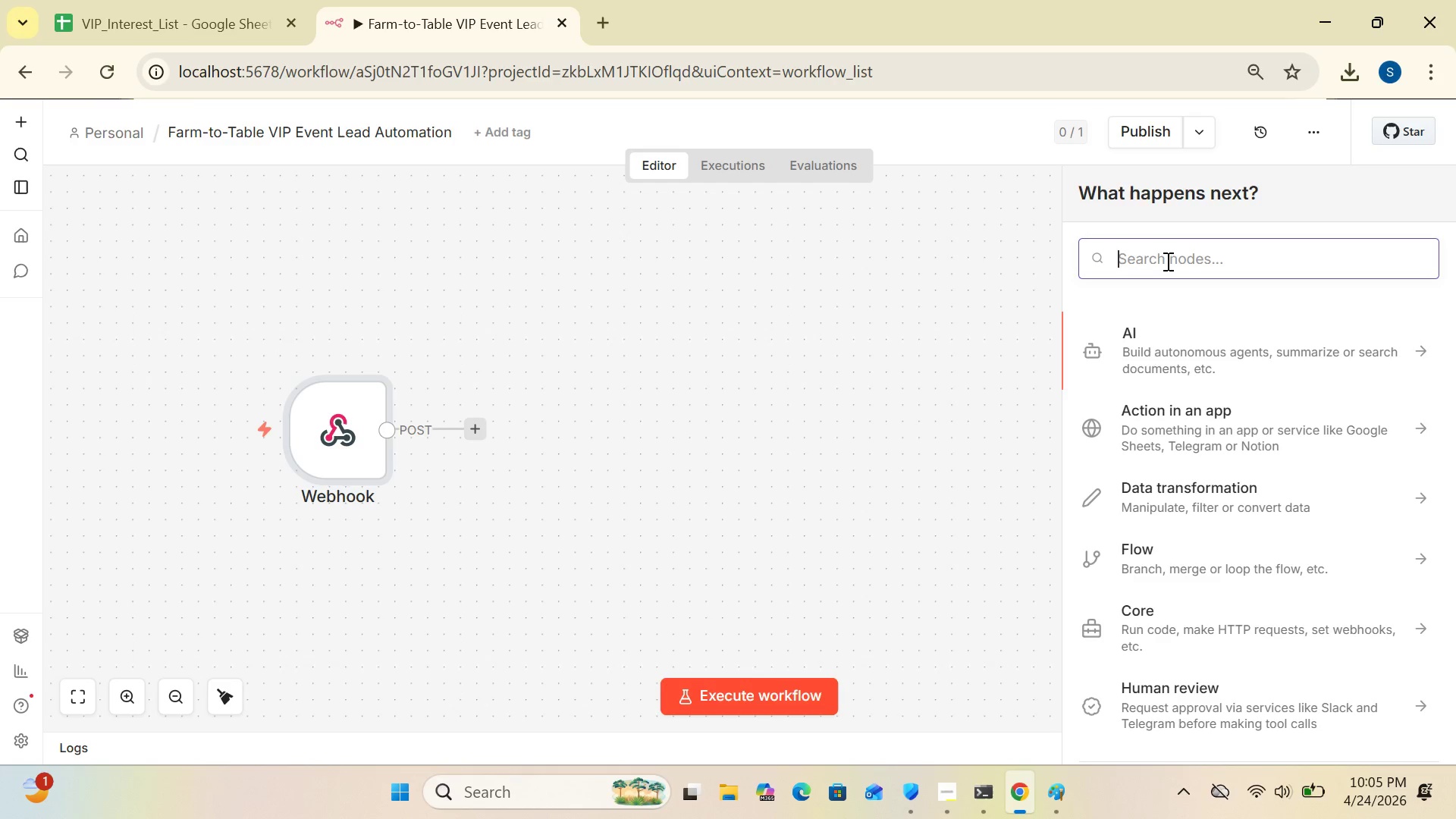 
key(CapsLock)
 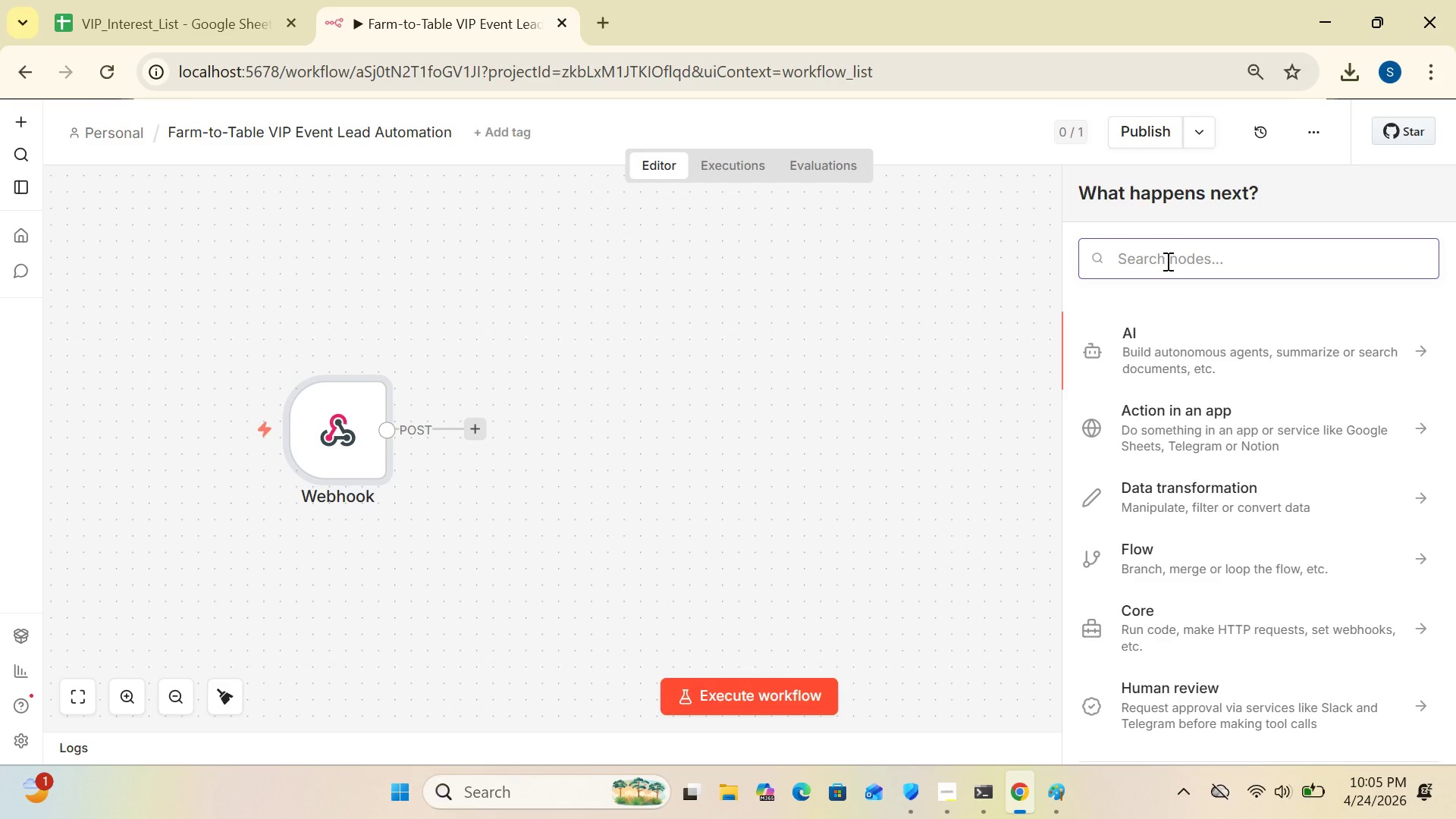 
key(E)
 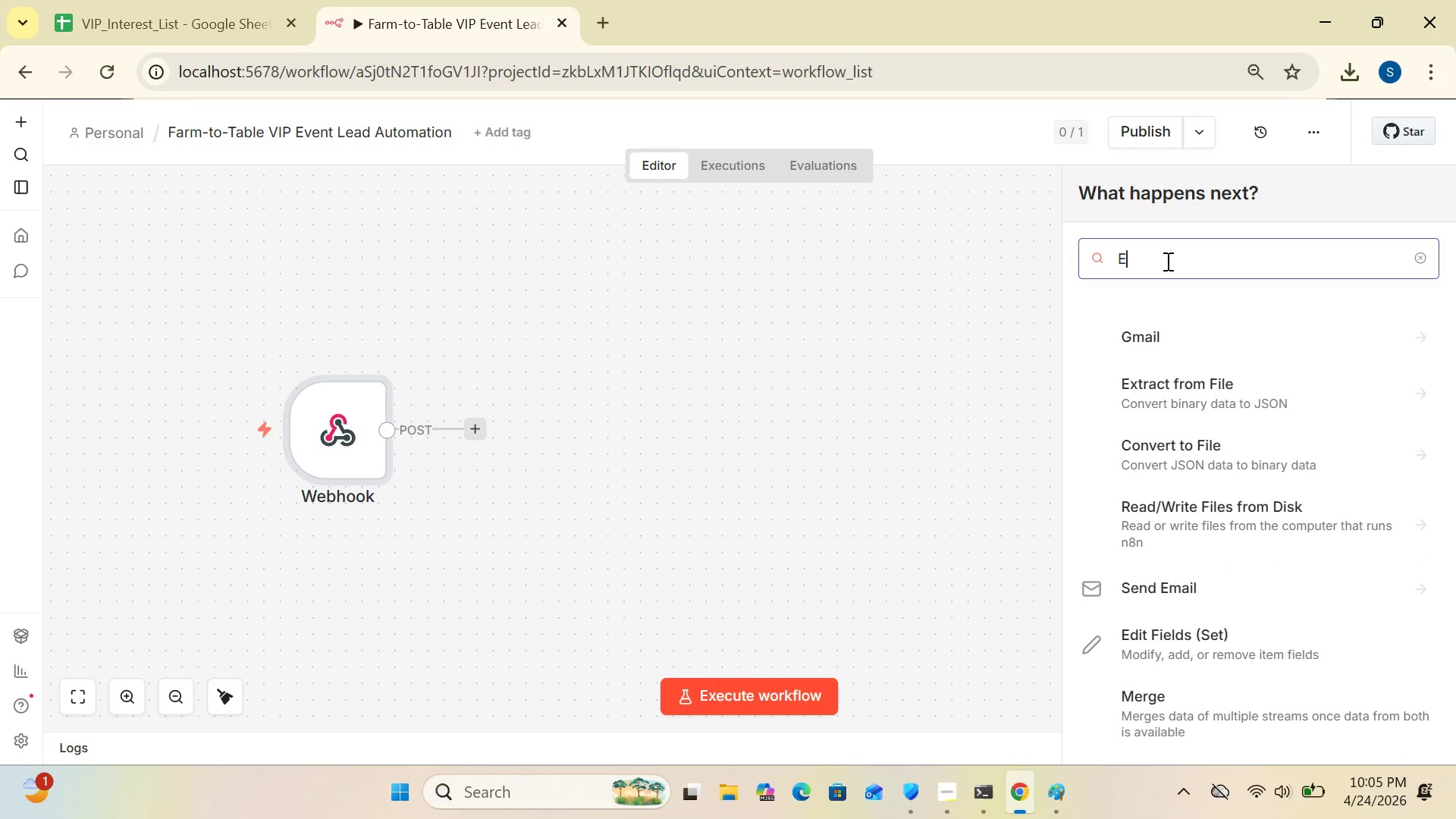 
key(CapsLock)
 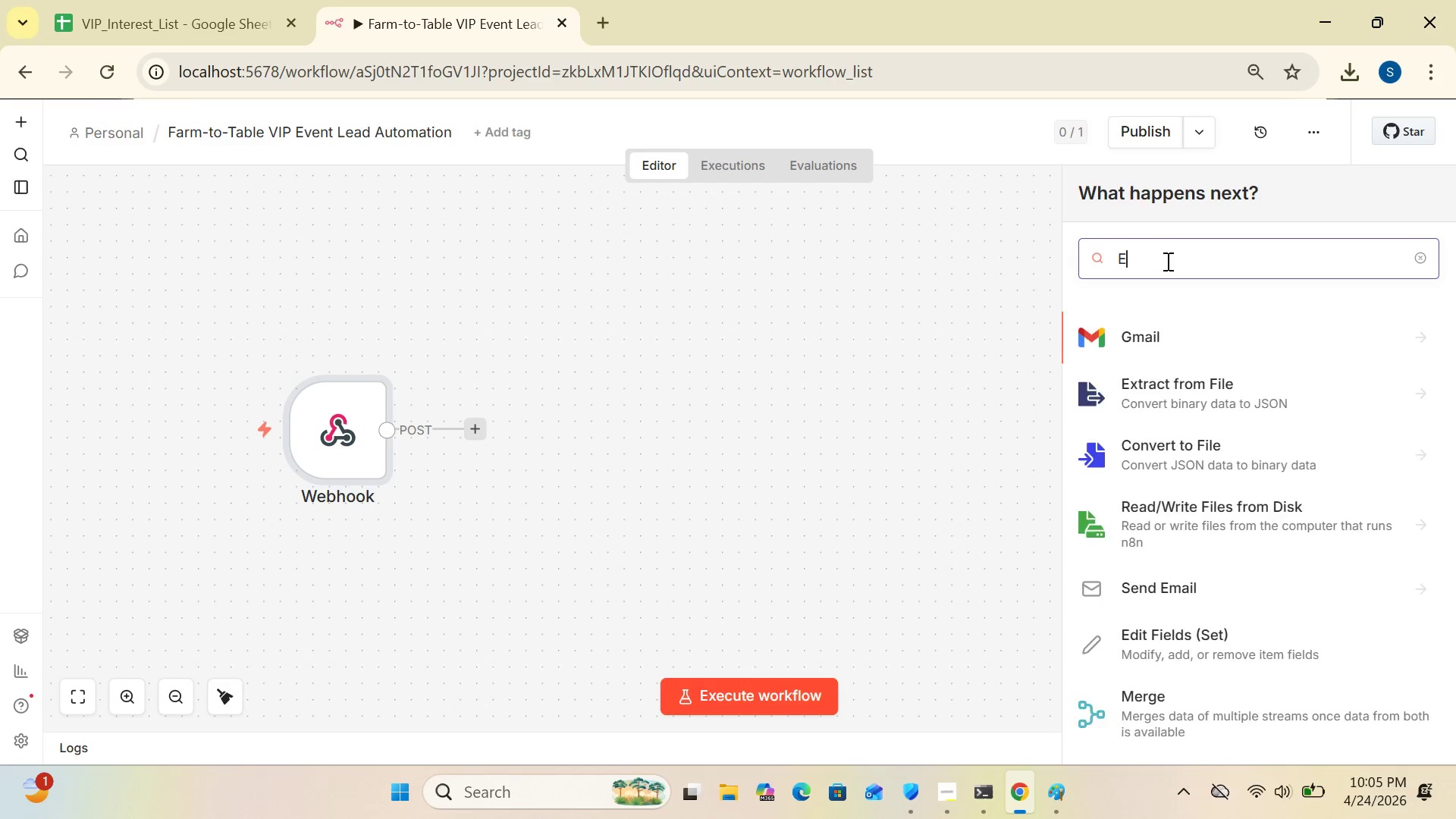 
key(D)
 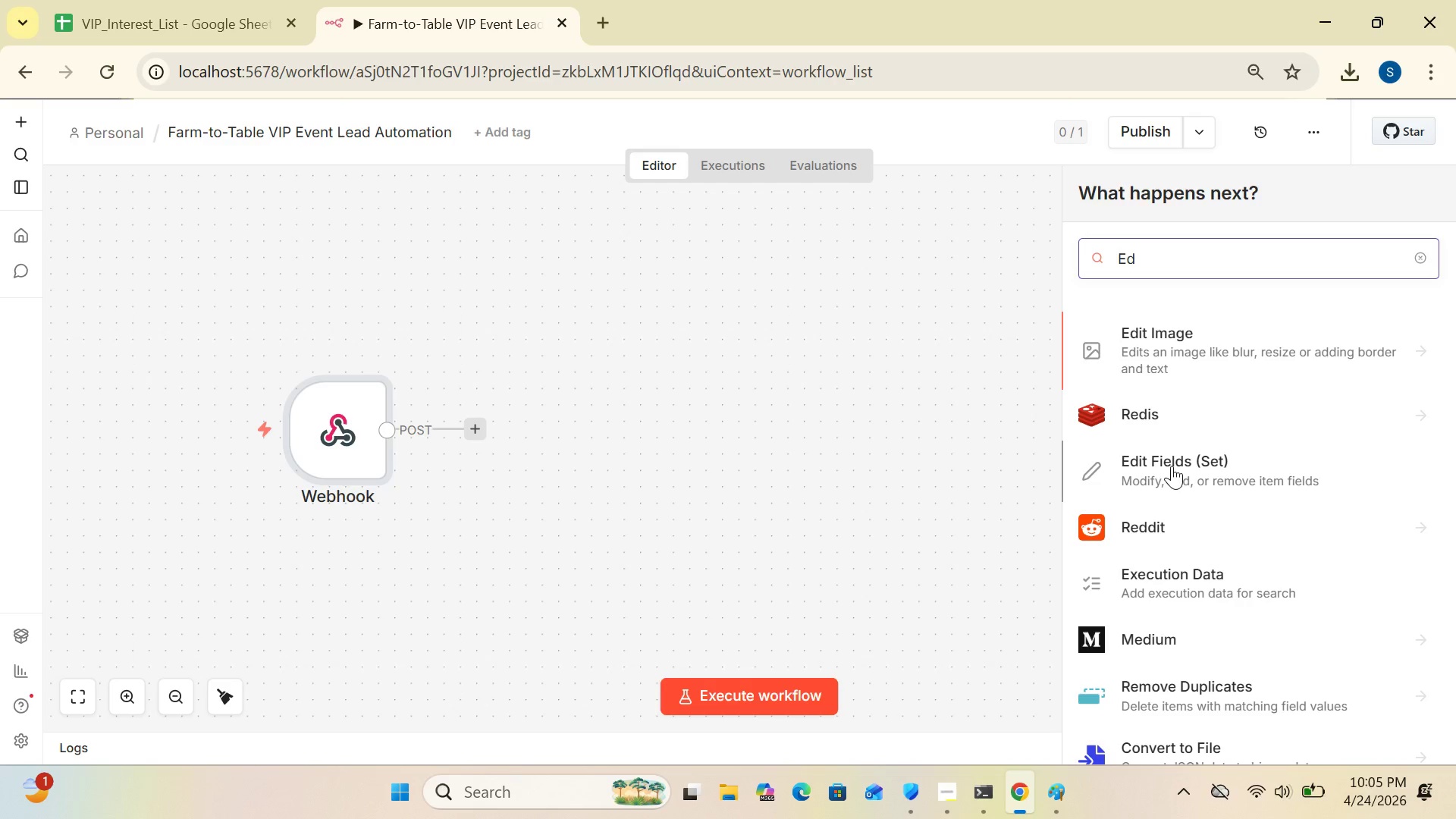 
wait(5.16)
 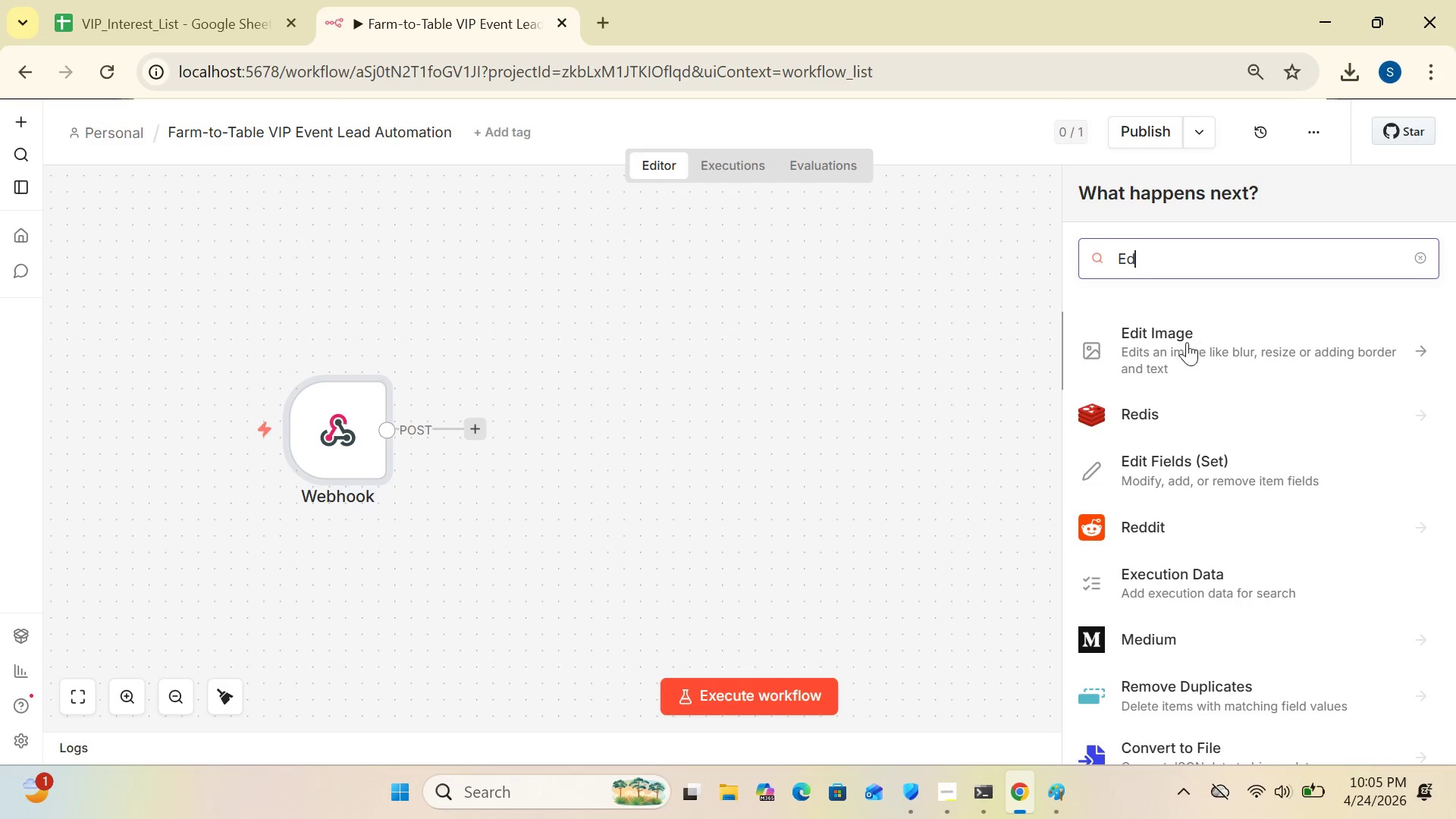 
left_click([1172, 466])
 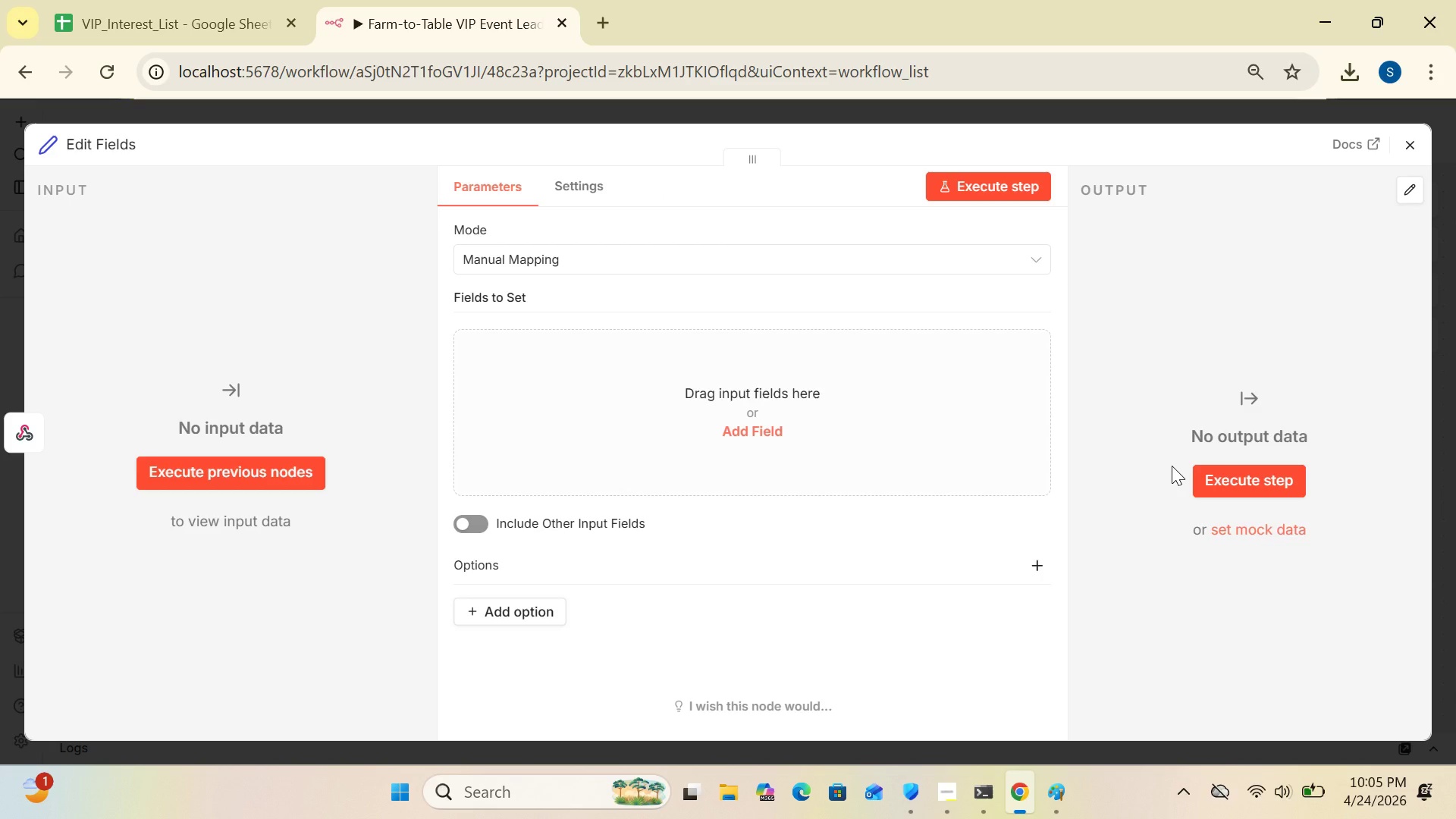 
wait(10.19)
 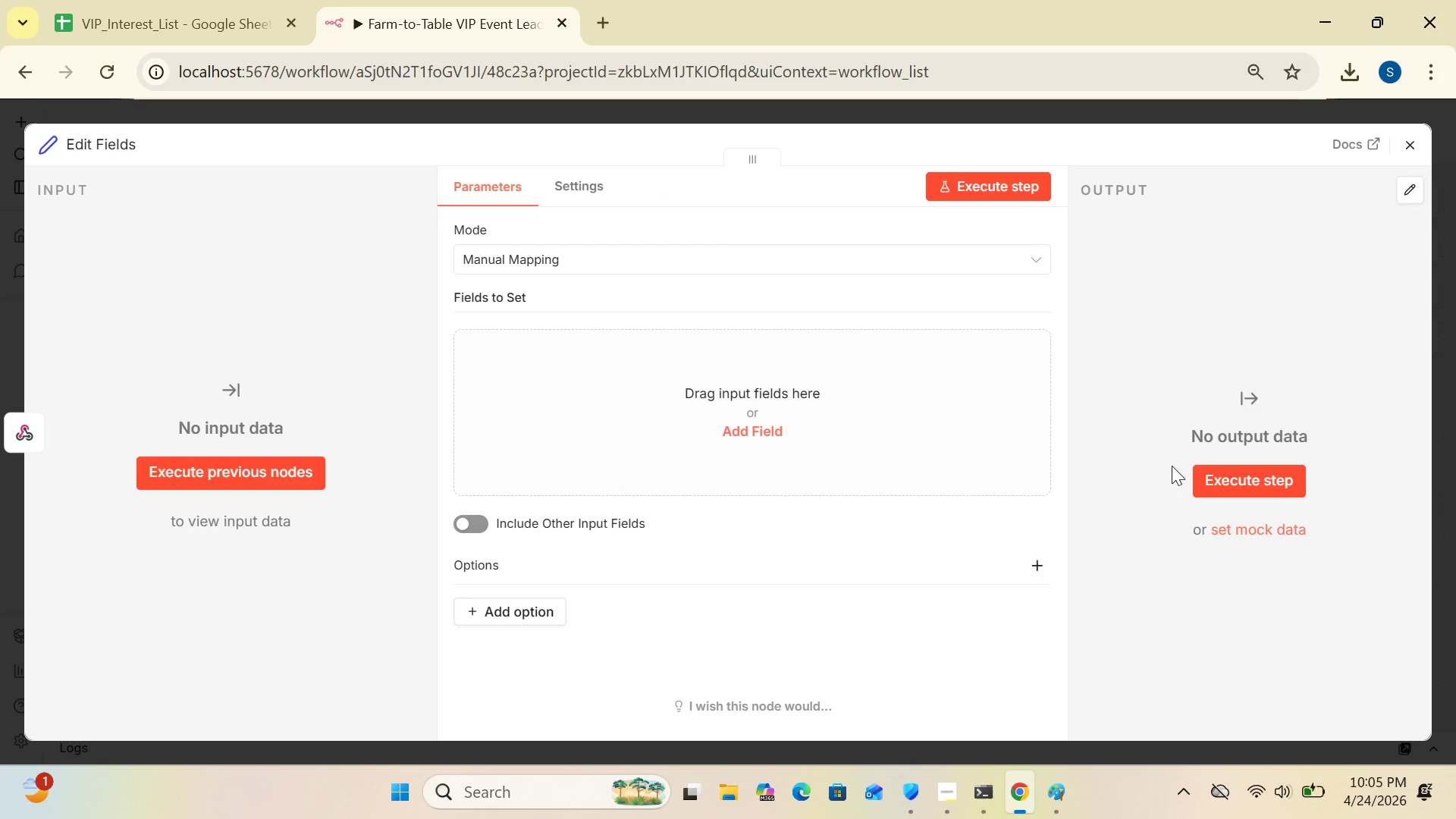 
left_click([764, 435])
 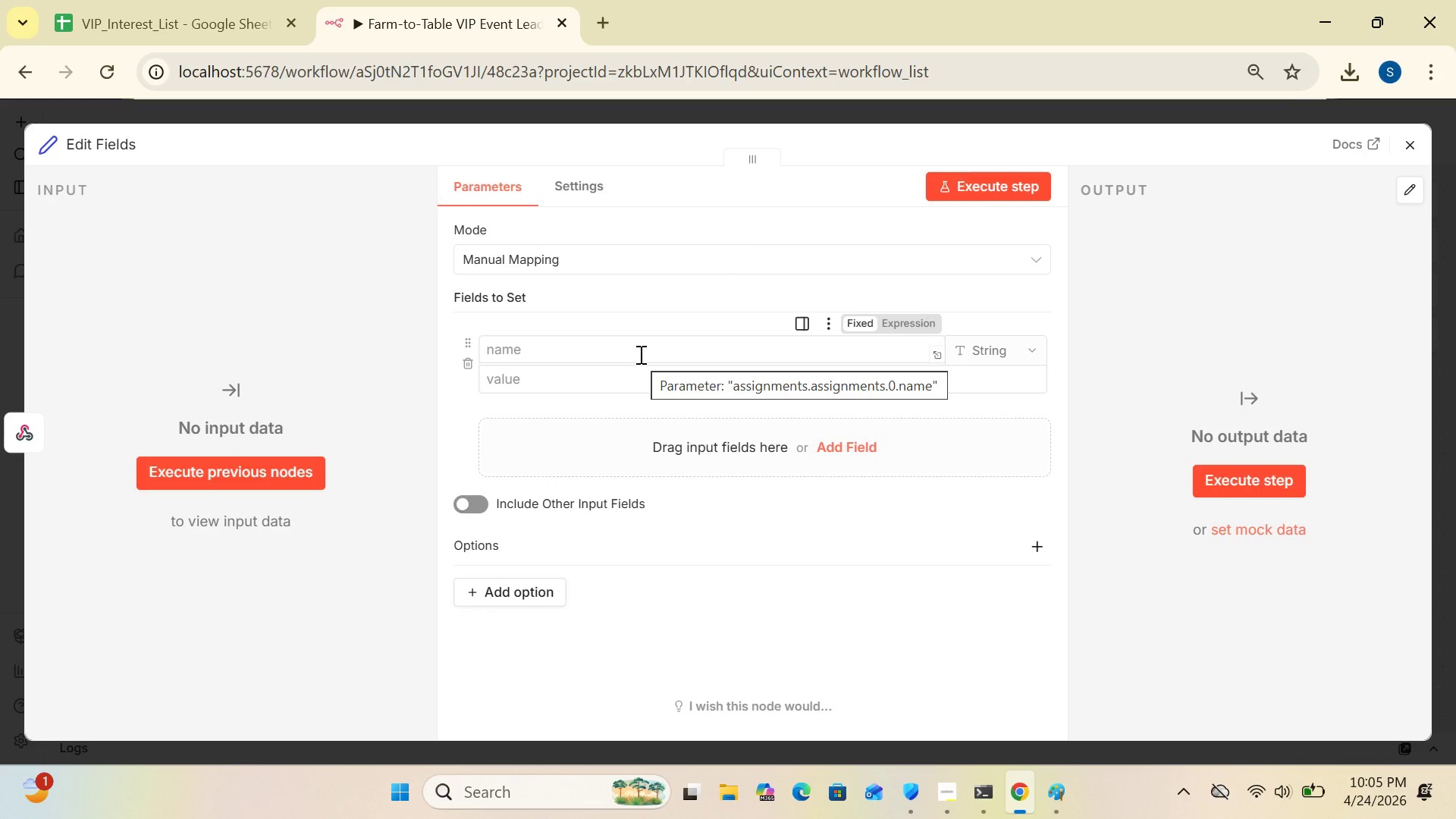 
wait(11.52)
 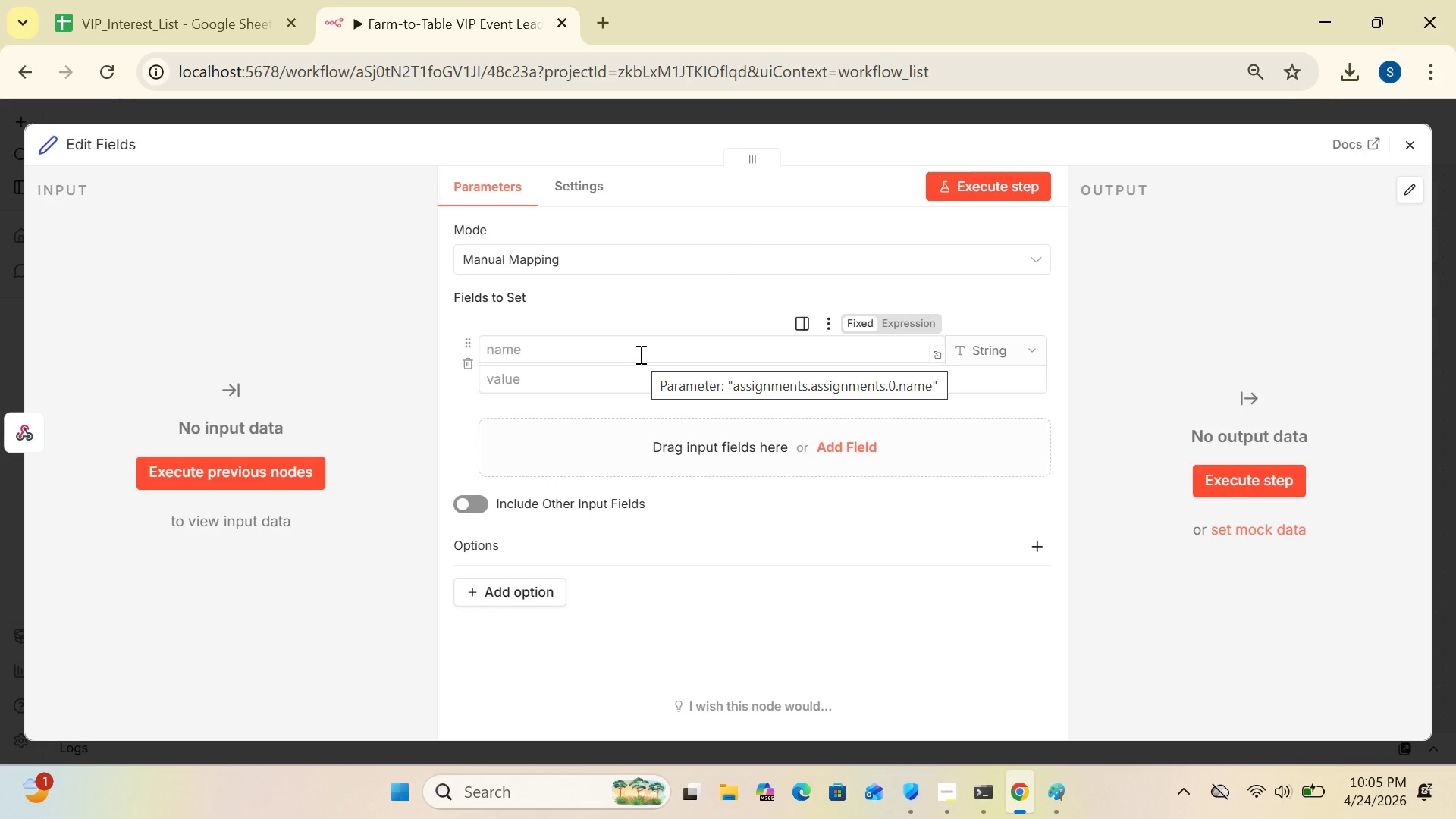 
left_click([577, 351])
 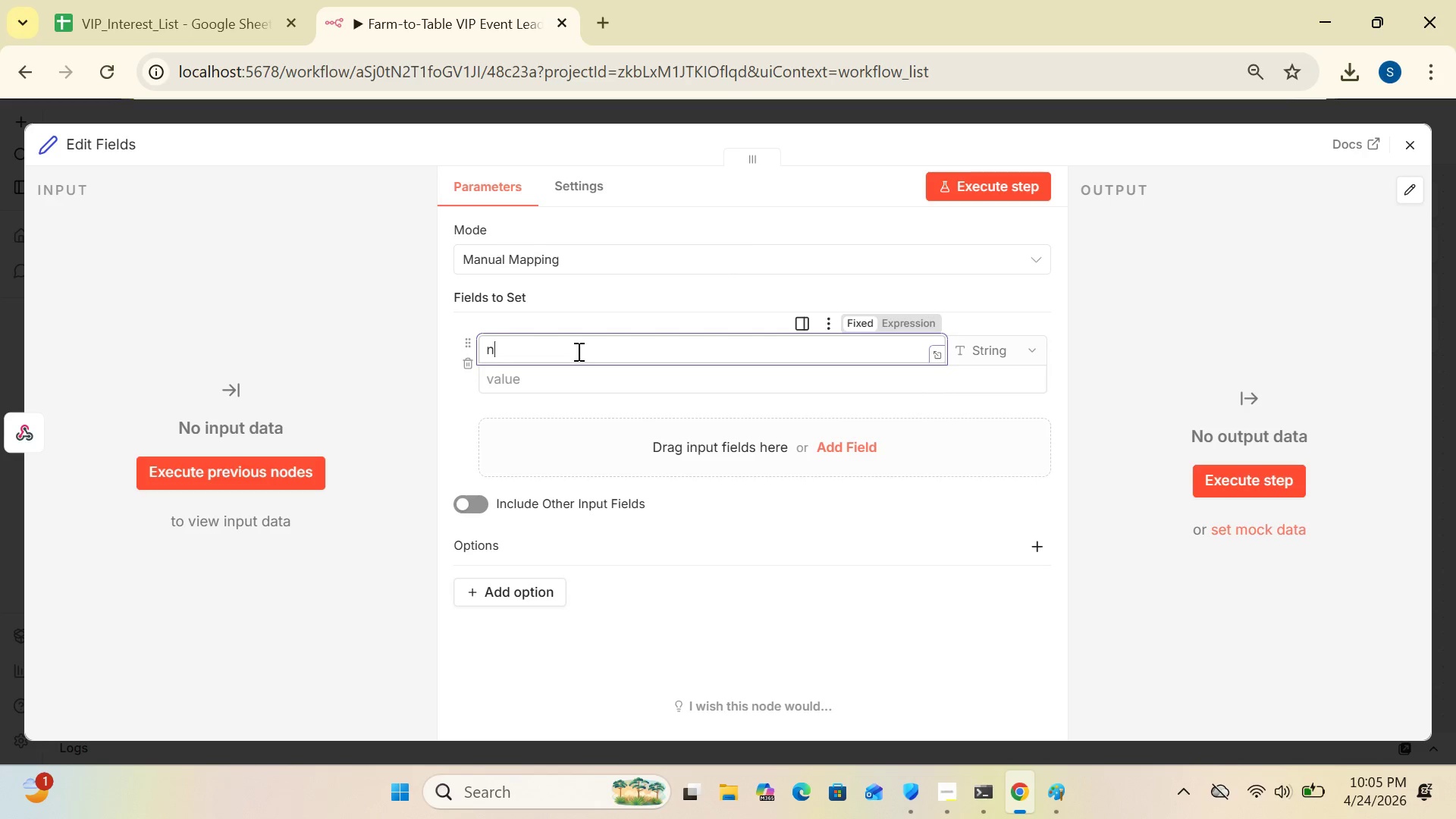 
type(name)
 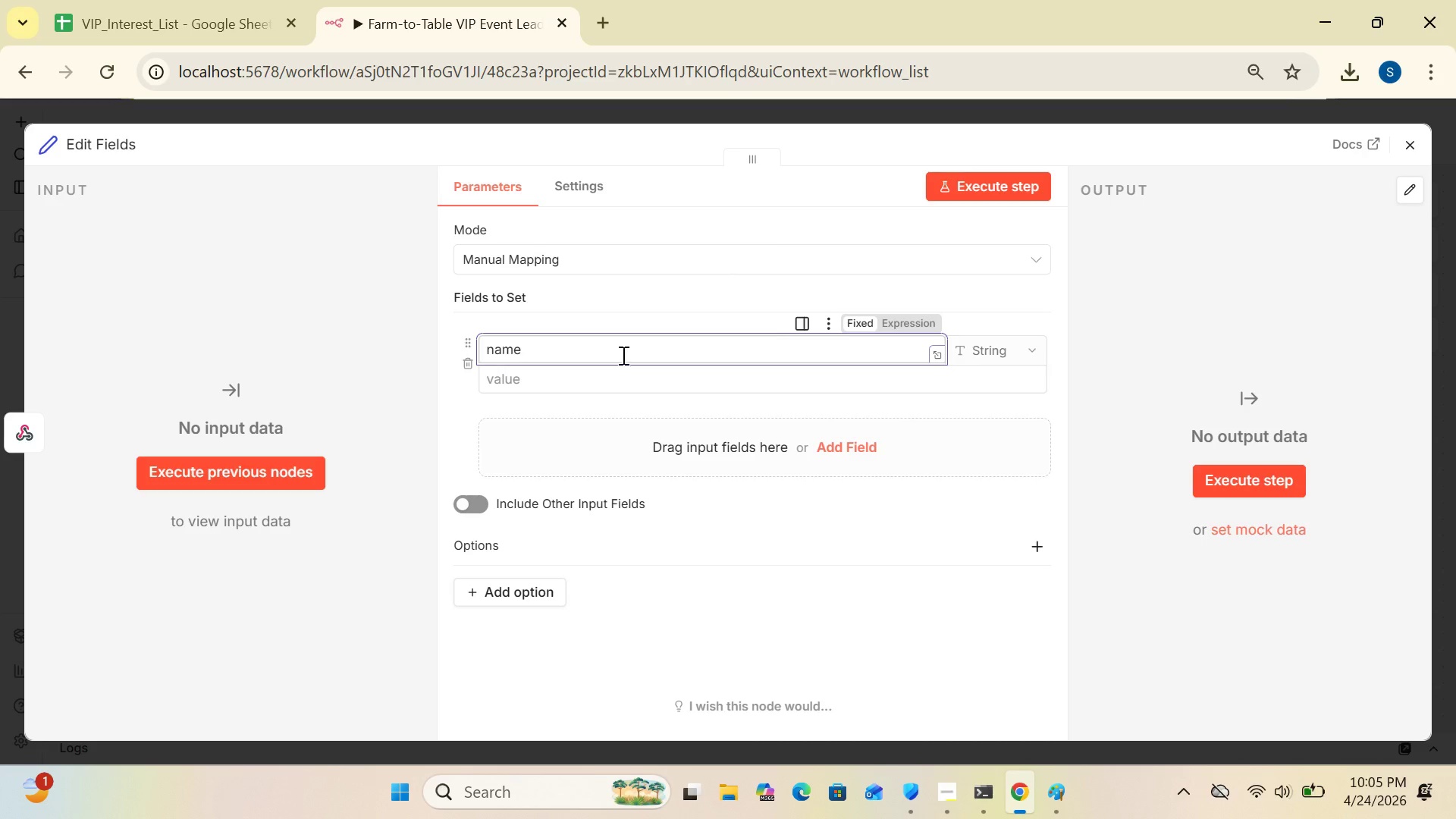 
wait(6.45)
 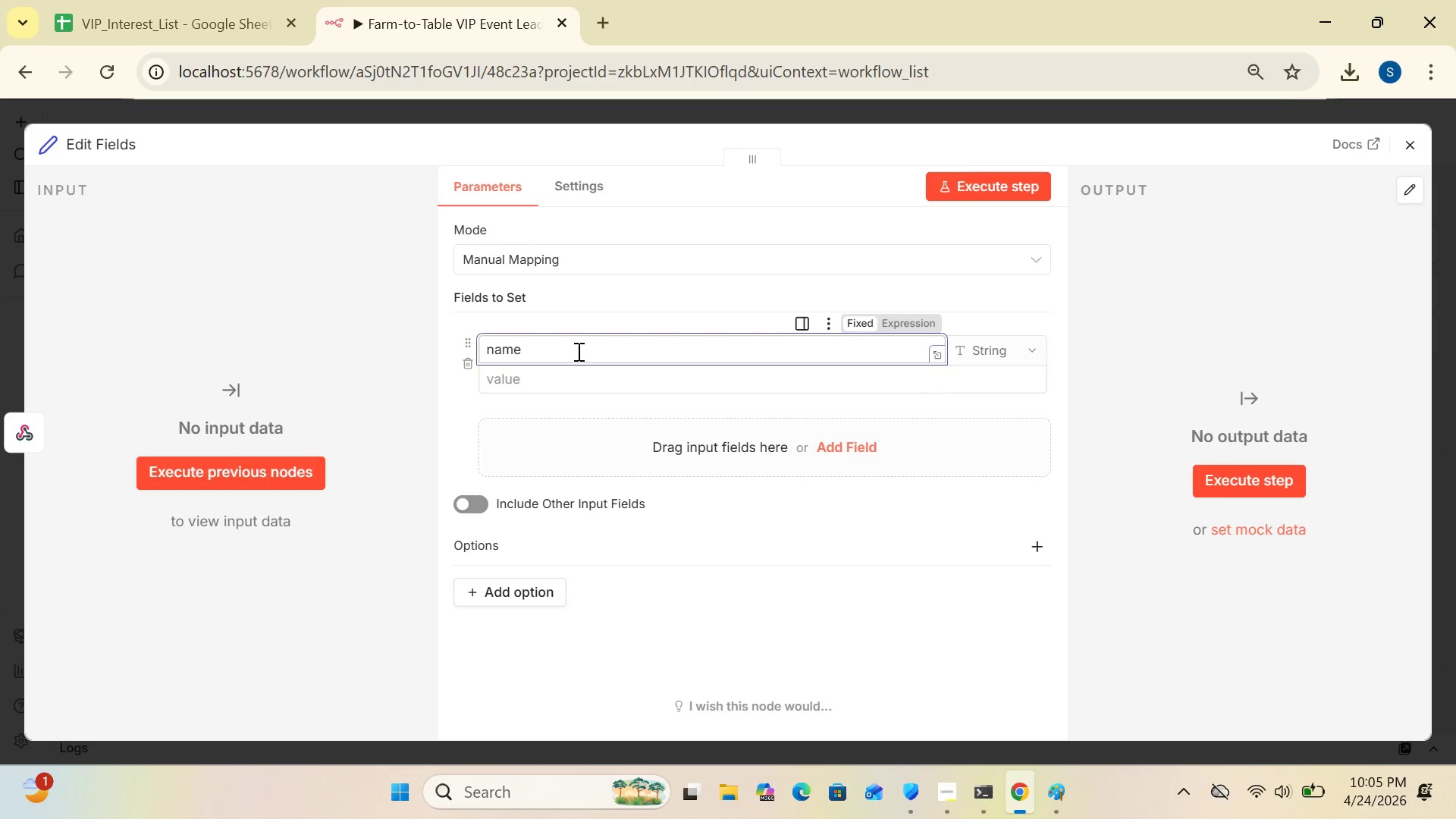 
left_click([608, 391])
 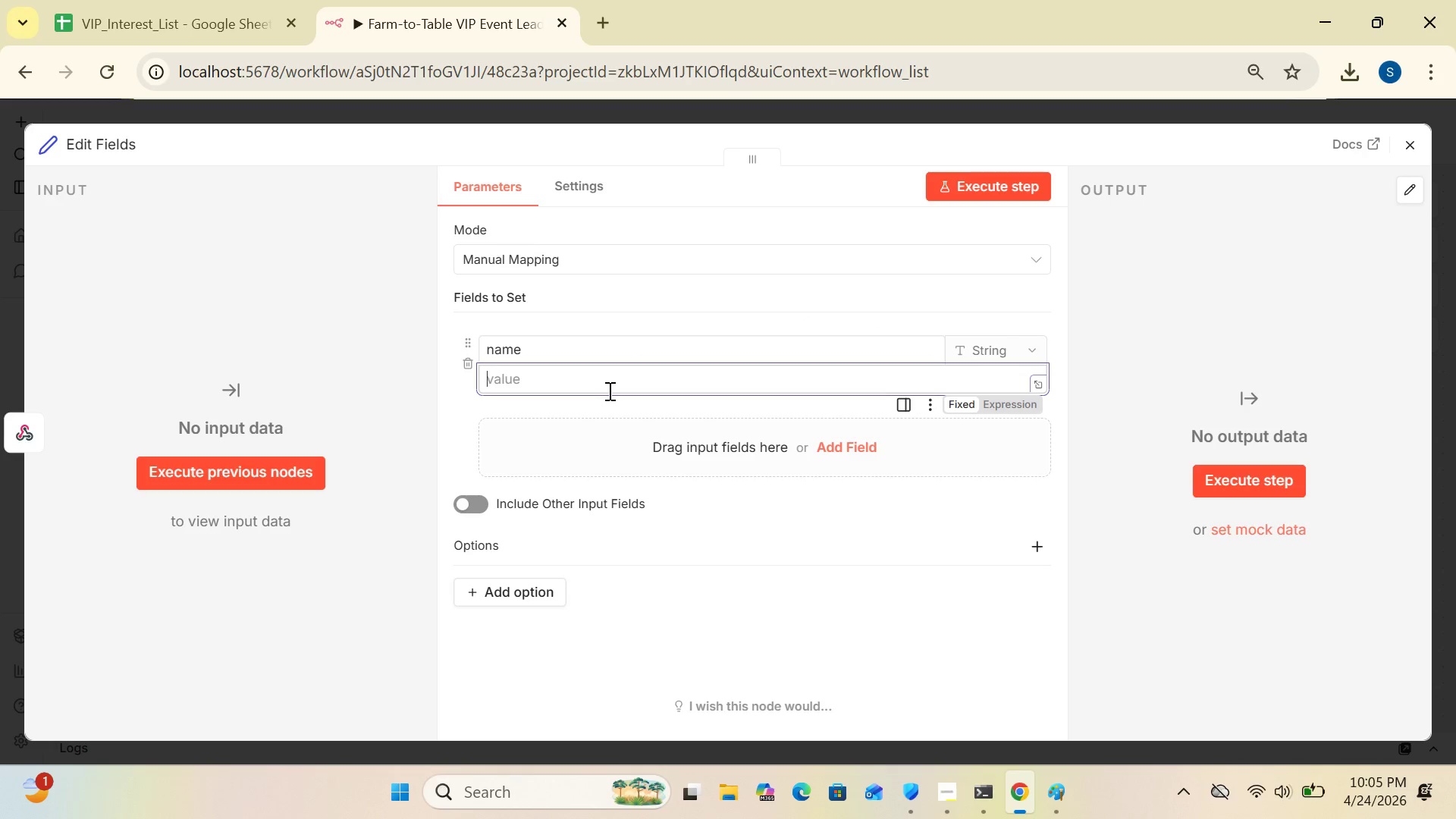 
type({{$json.body.name)
 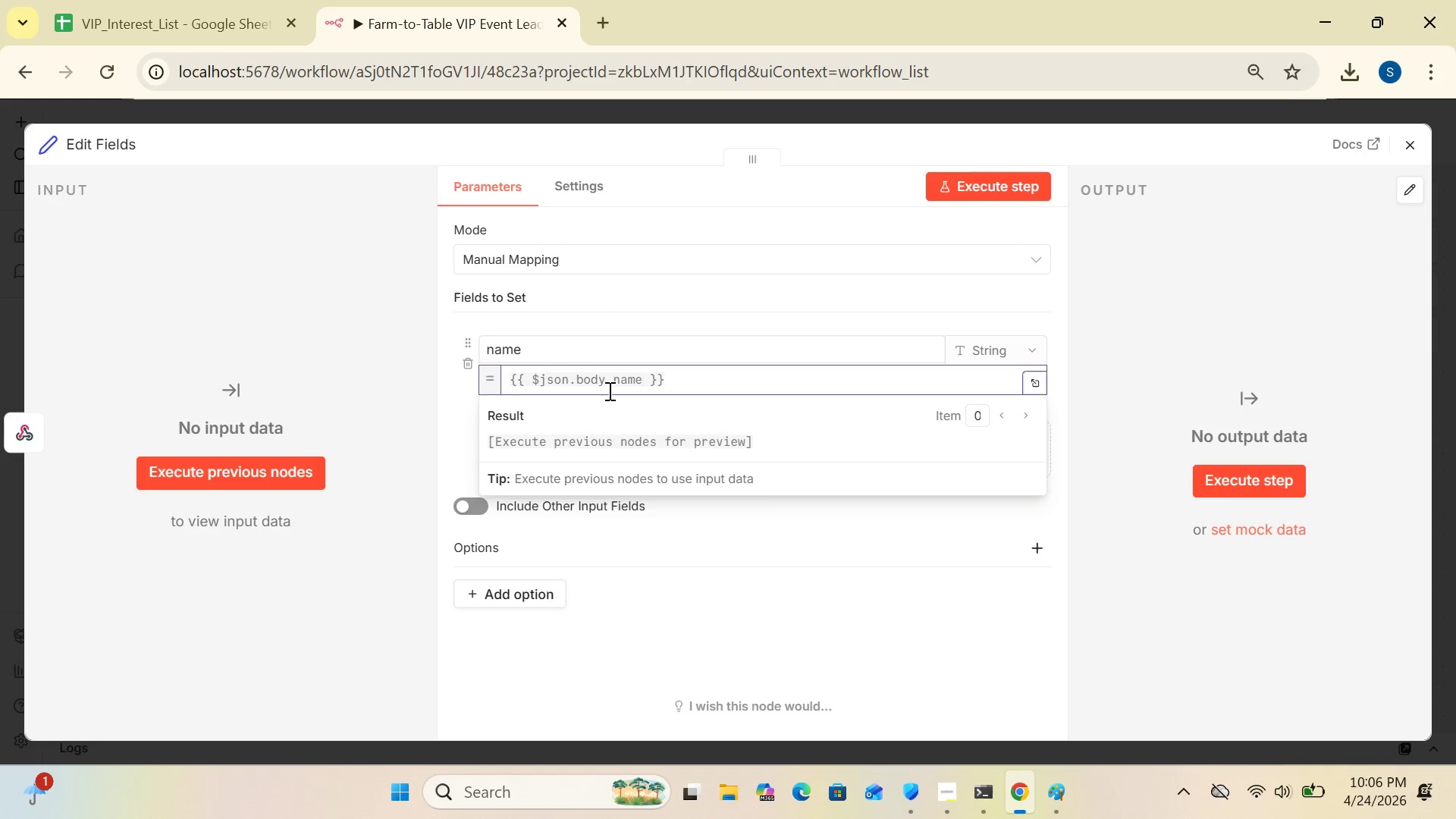 
left_click([1094, 359])
 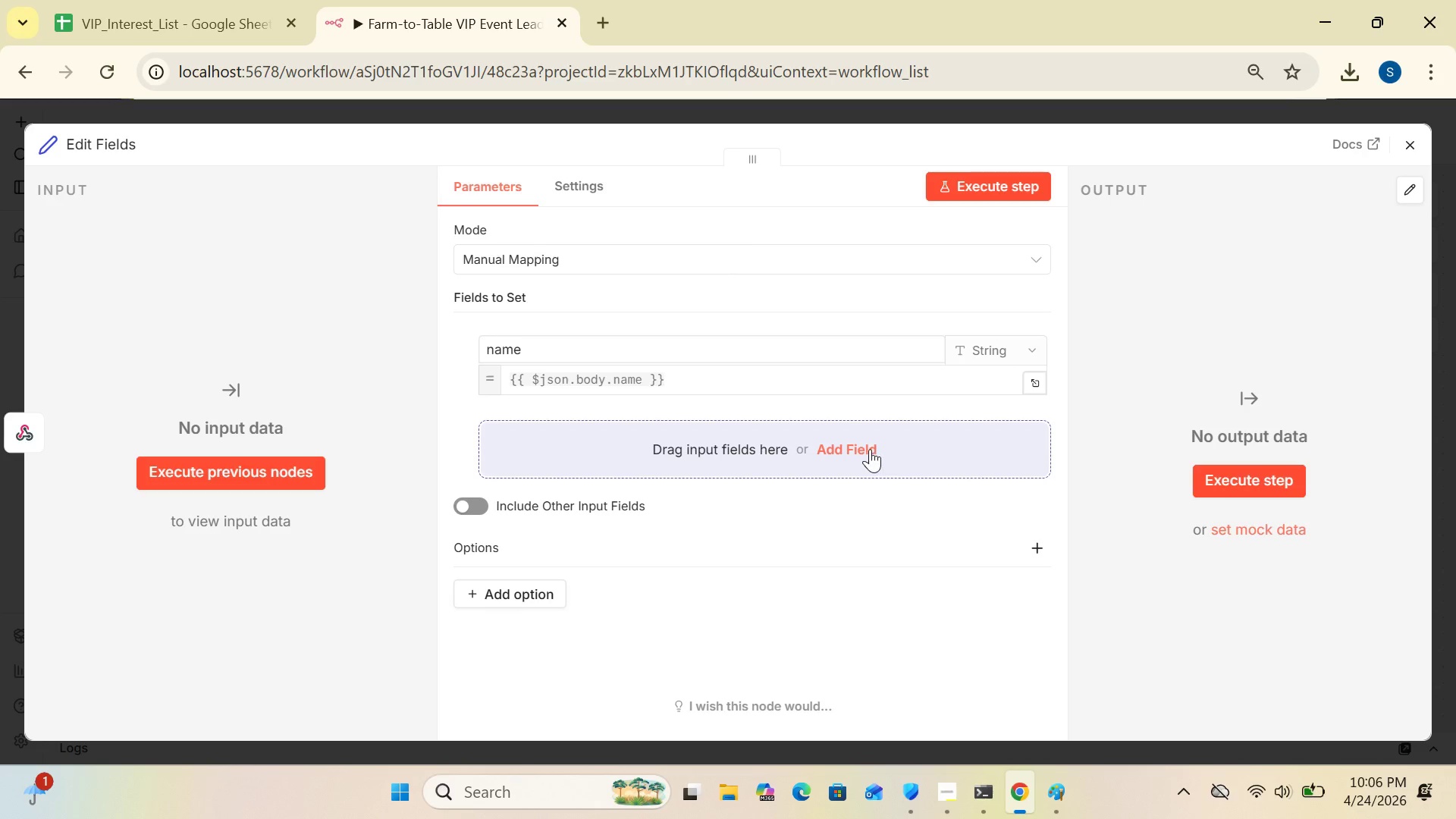 
left_click([870, 449])
 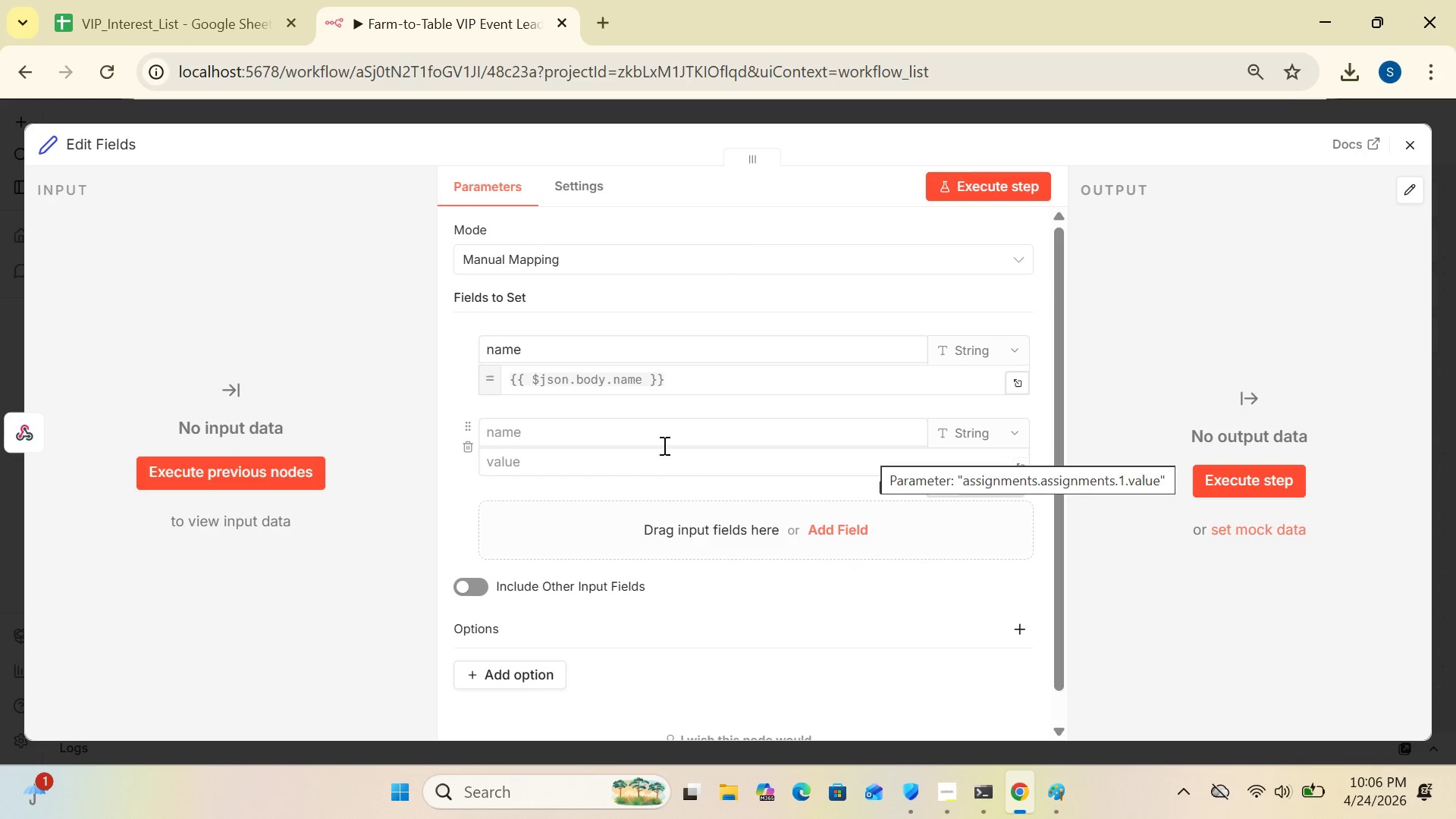 
left_click([646, 435])
 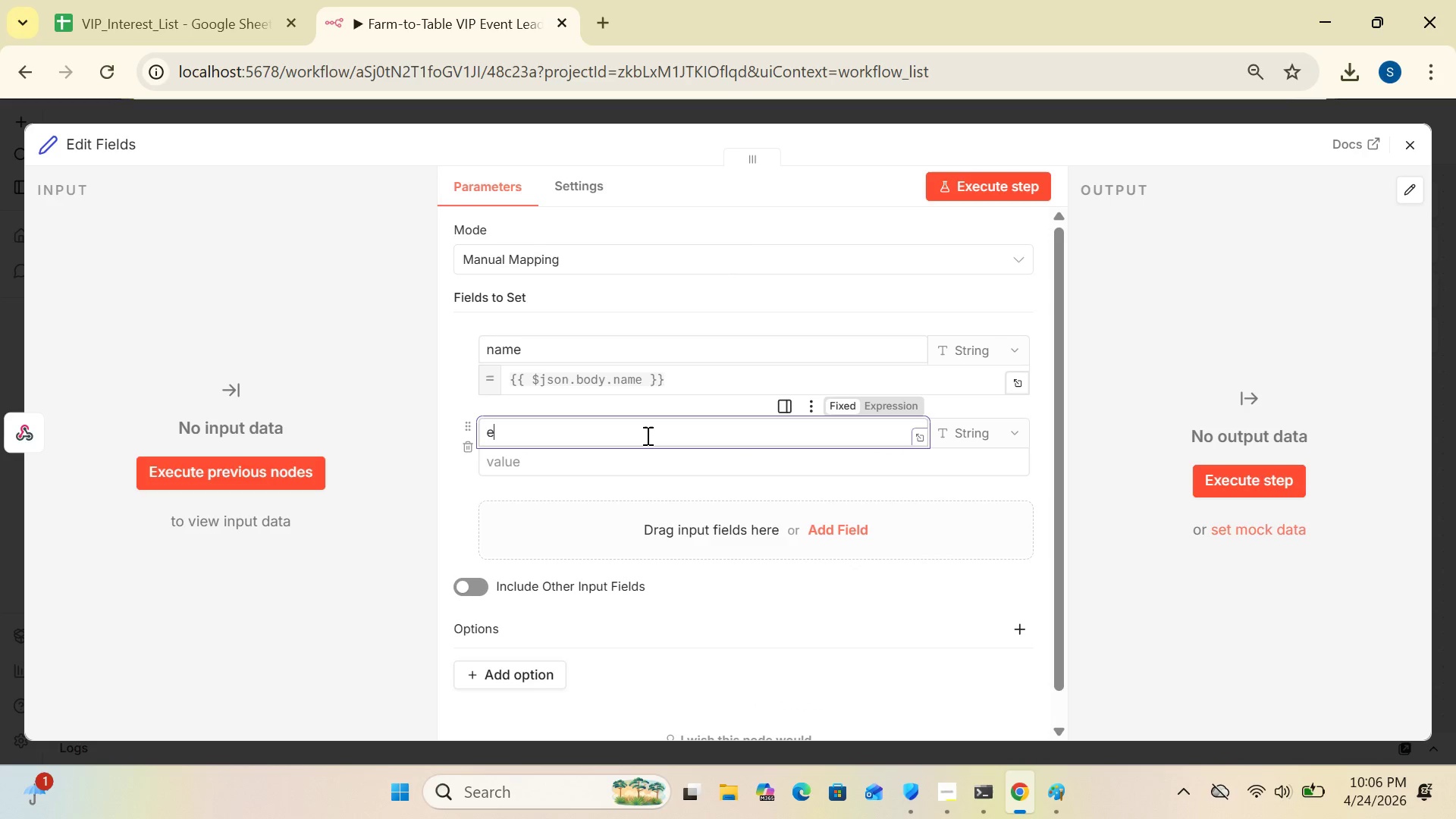 
type(email)
 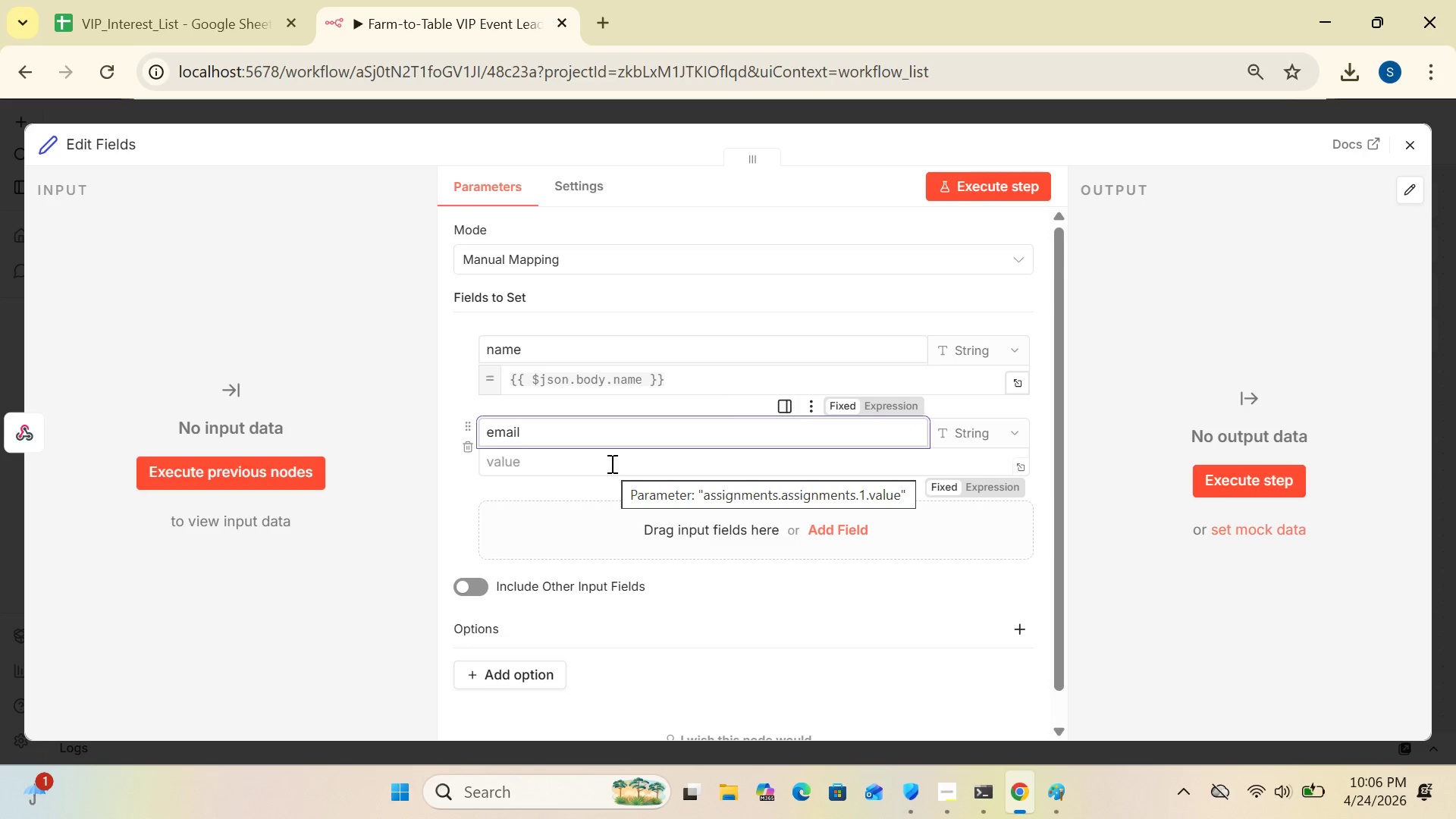 
wait(5.16)
 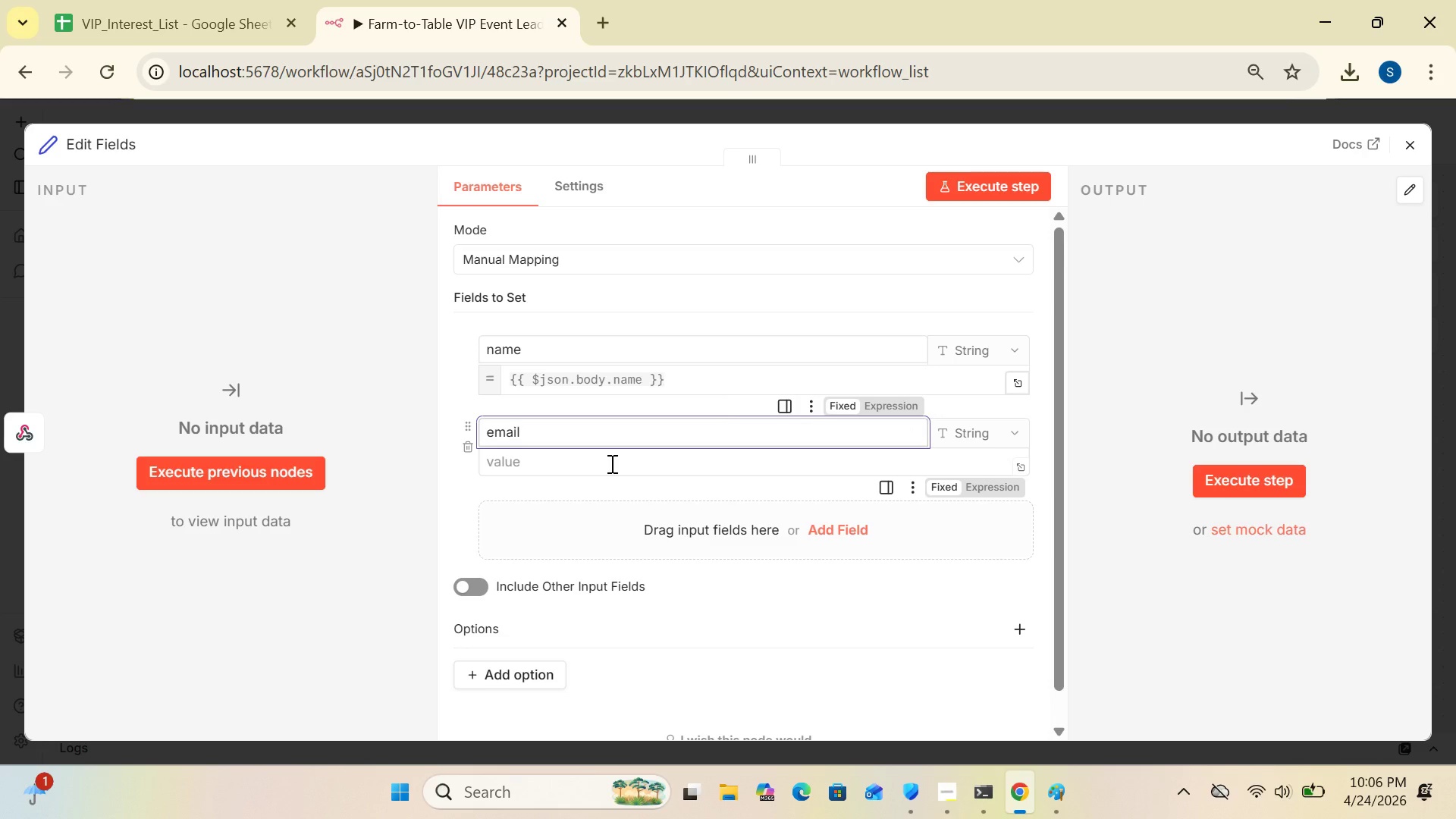 
left_click([602, 464])
 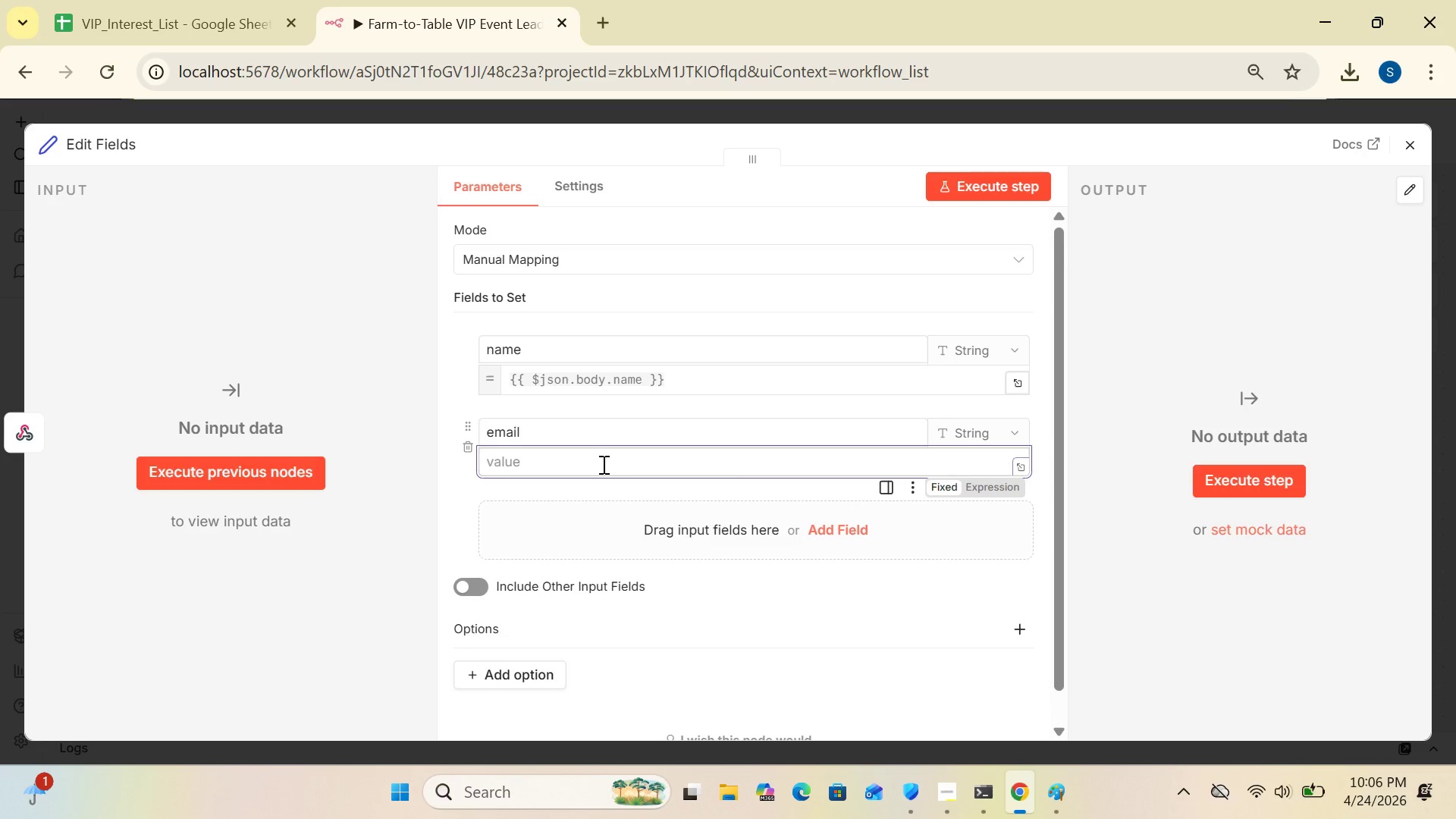 
key(Shift+BracketLeft)
 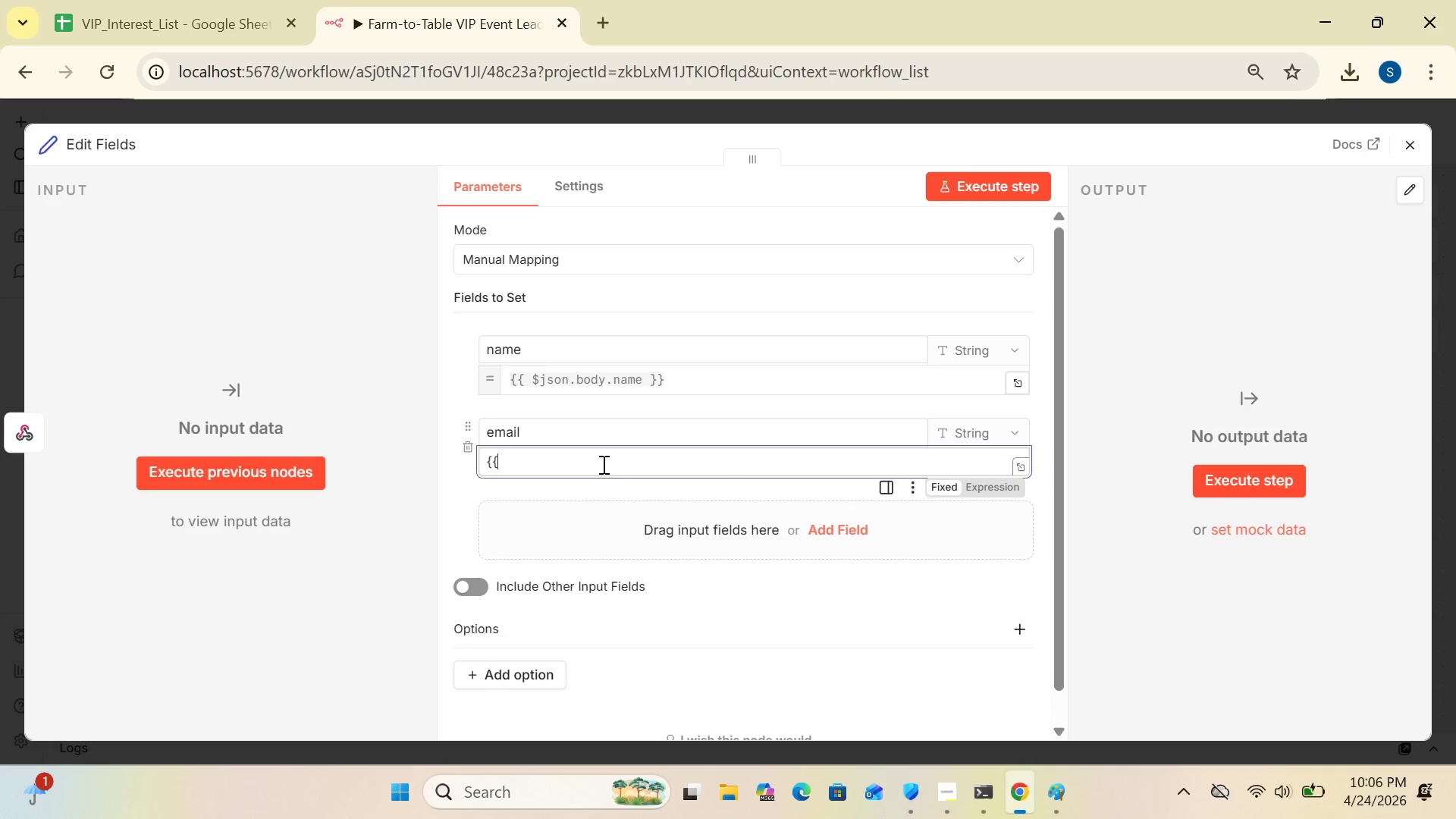 
key(Shift+BracketLeft)
 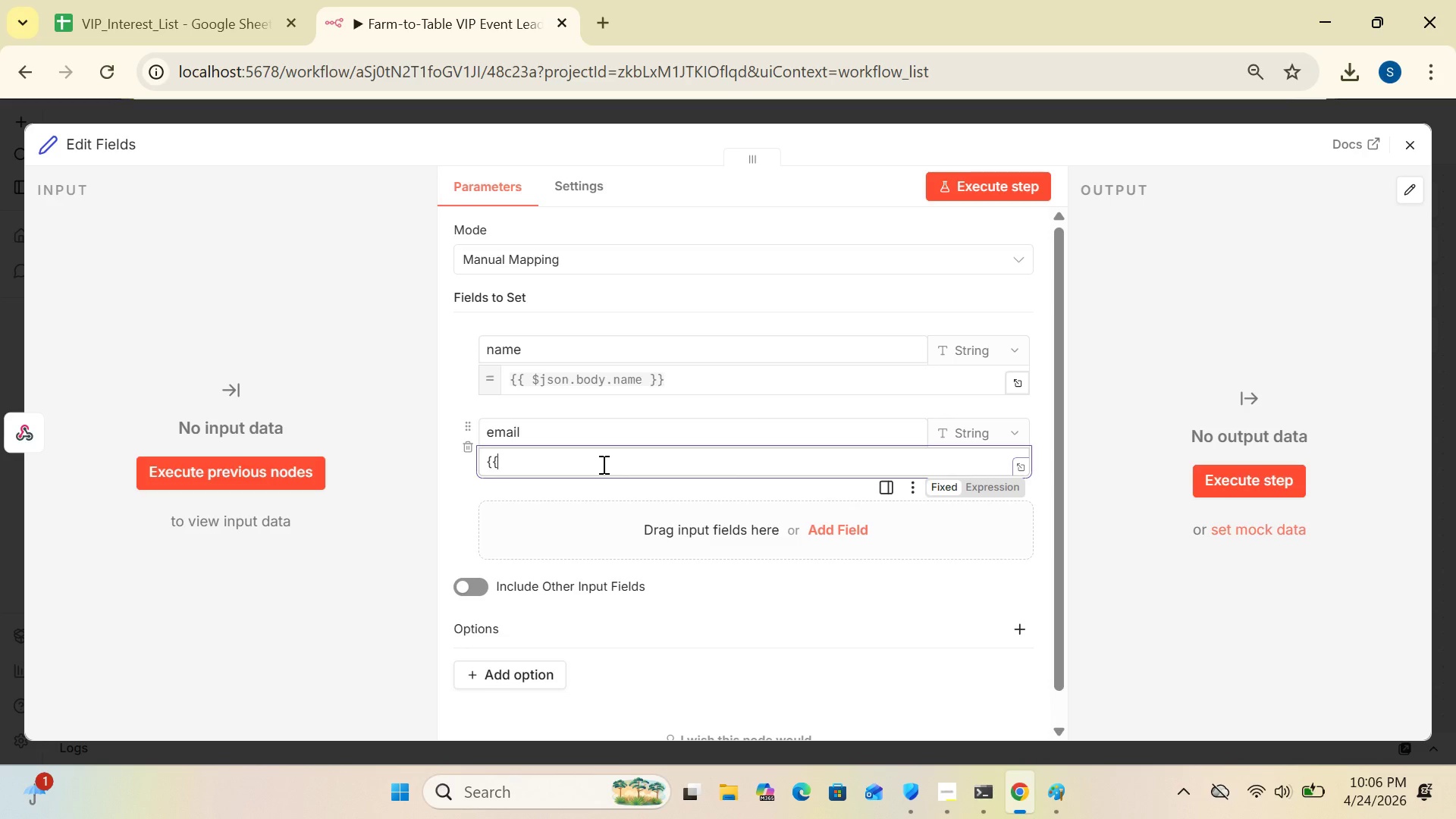 
type($json.body.email)
 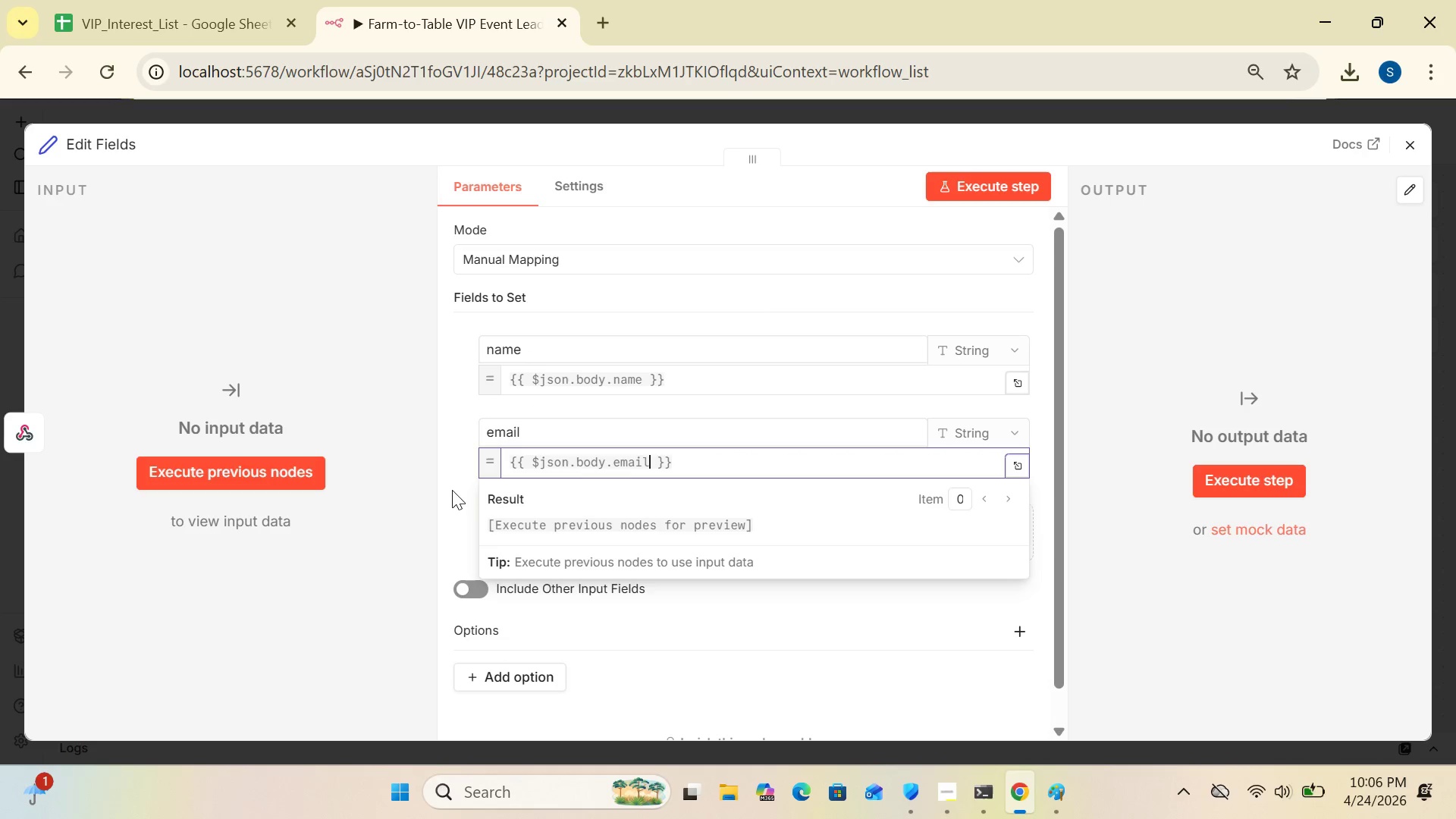 
left_click([450, 490])
 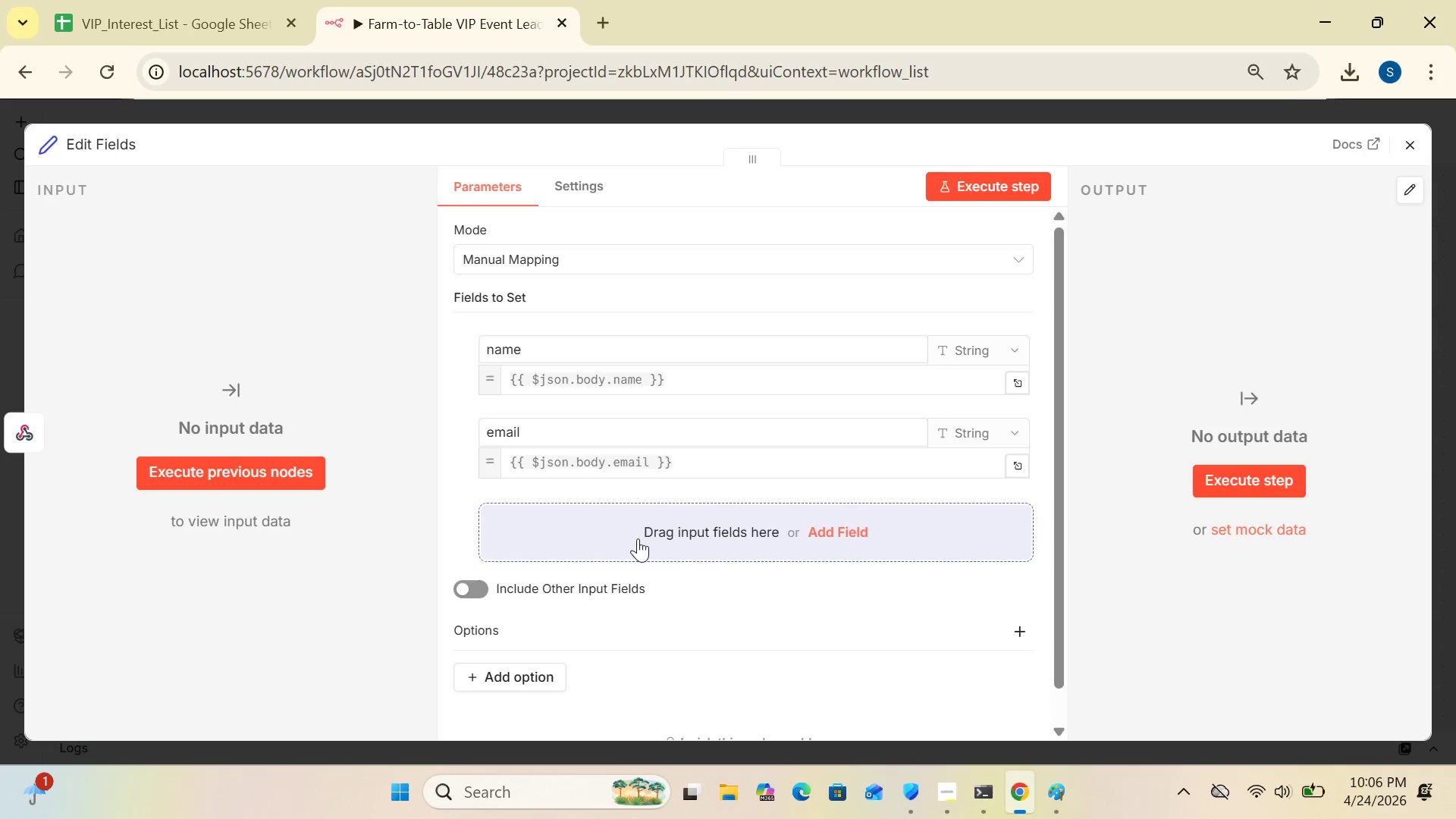 
wait(5.52)
 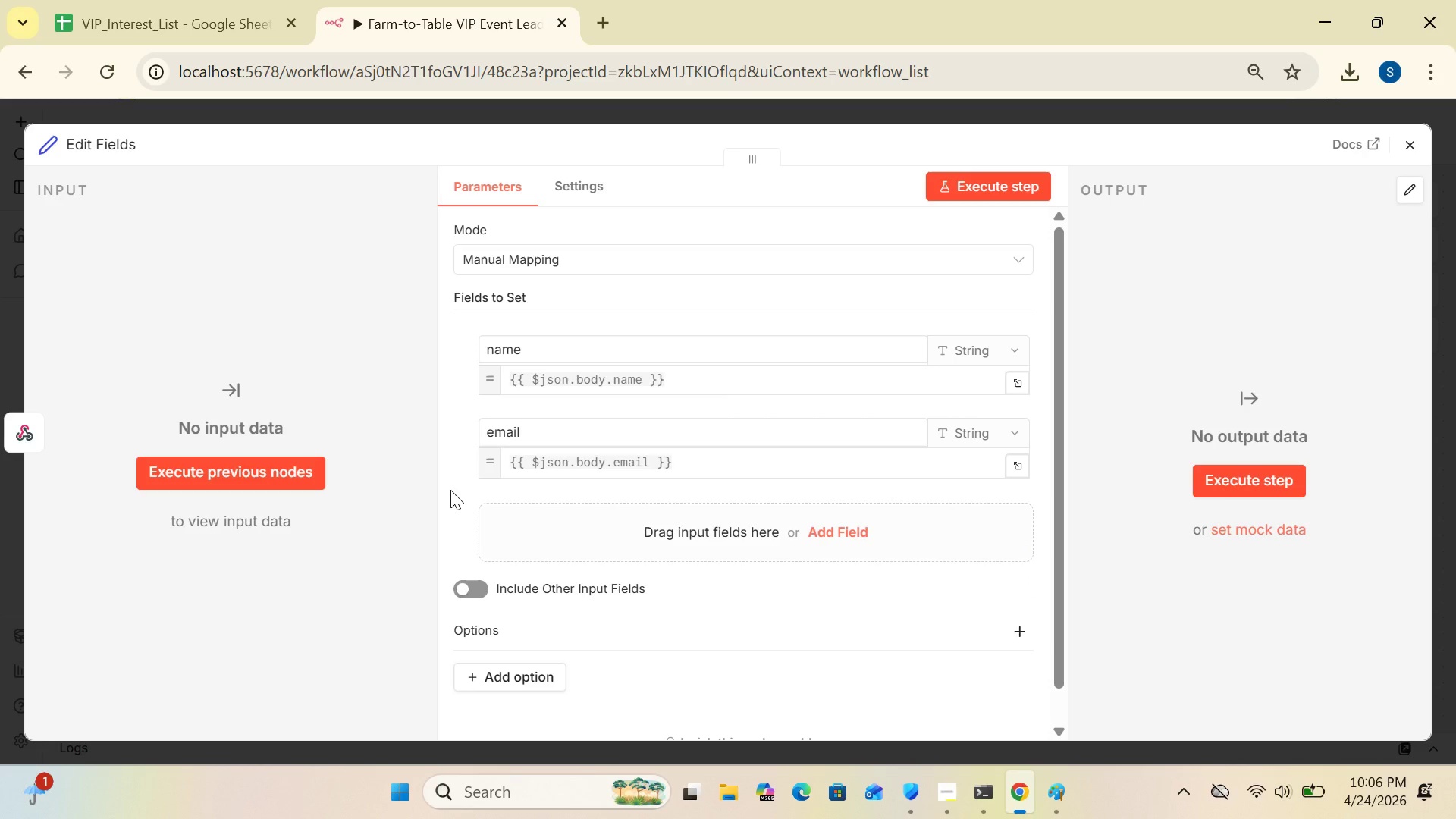 
left_click([837, 523])
 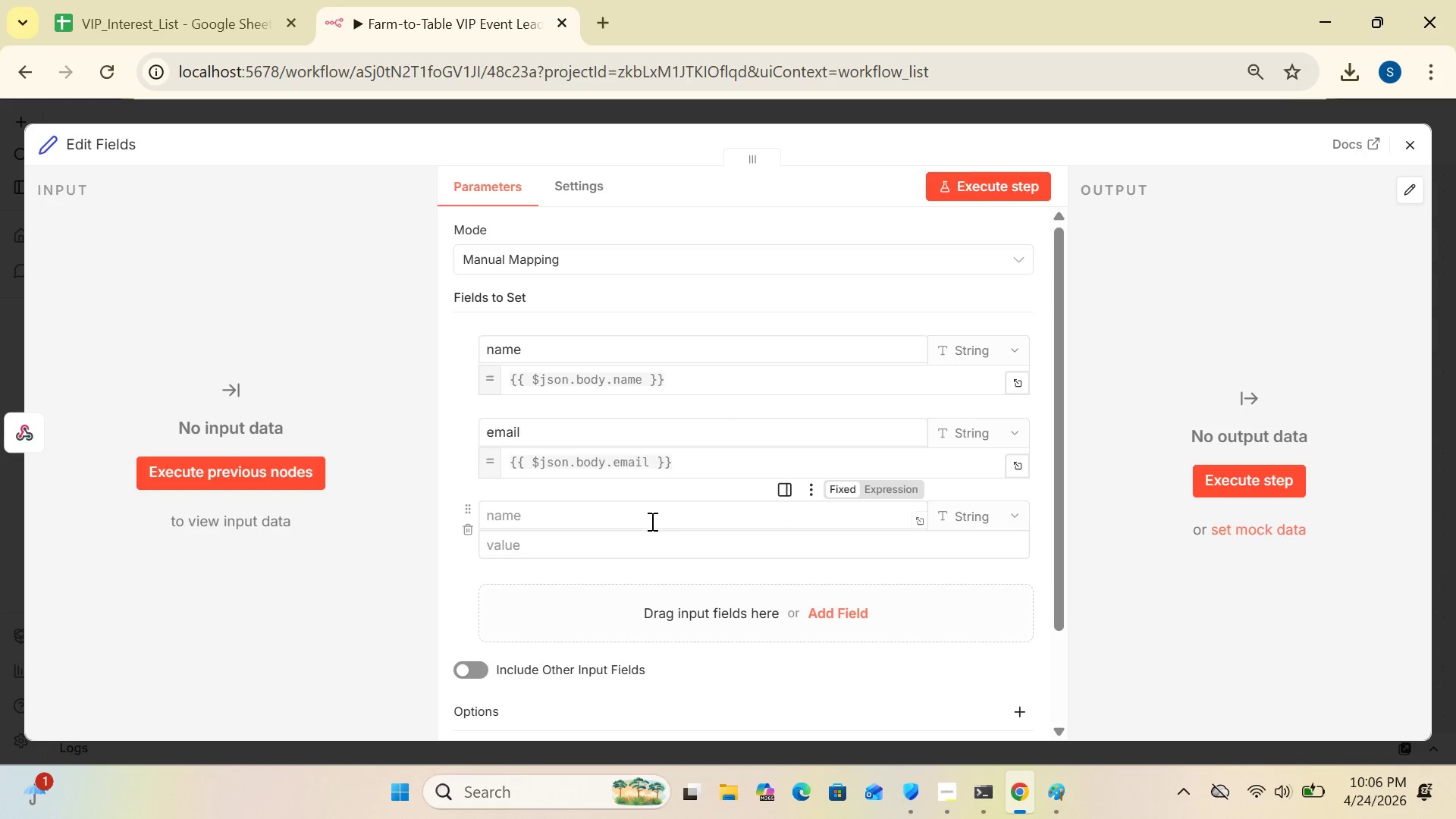 
left_click([651, 521])
 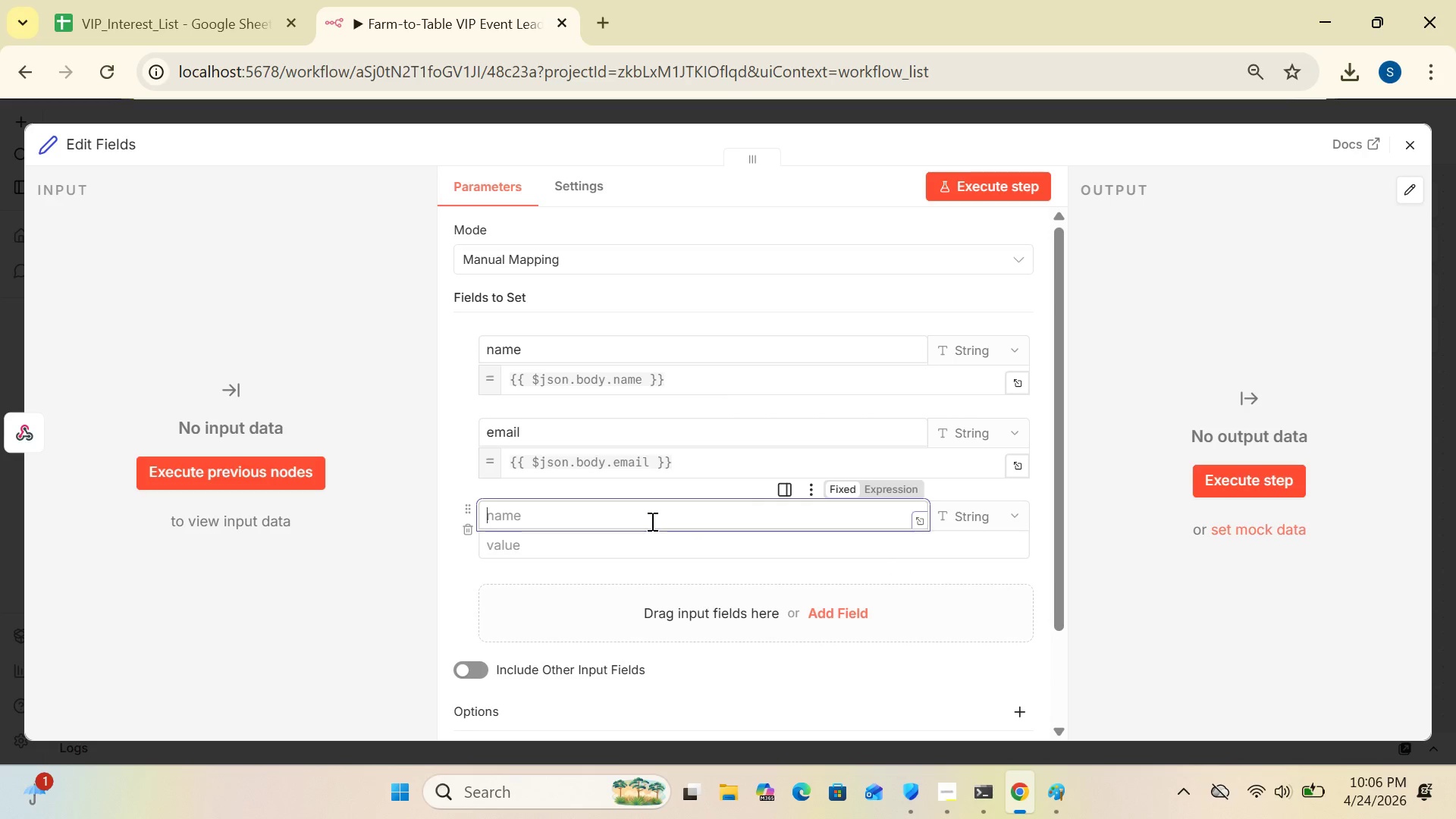 
type(preffered_date)
 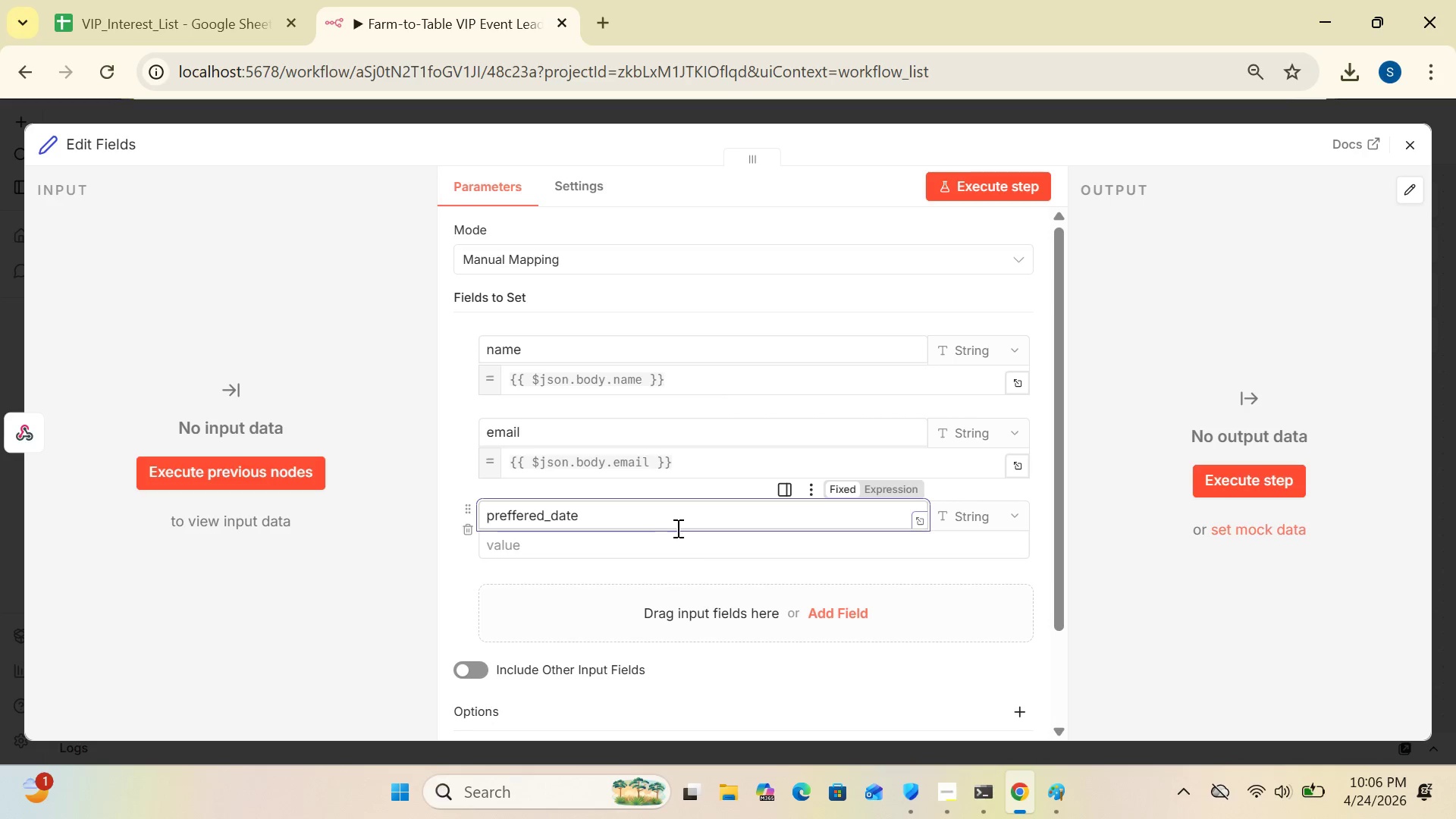 
left_click([683, 549])
 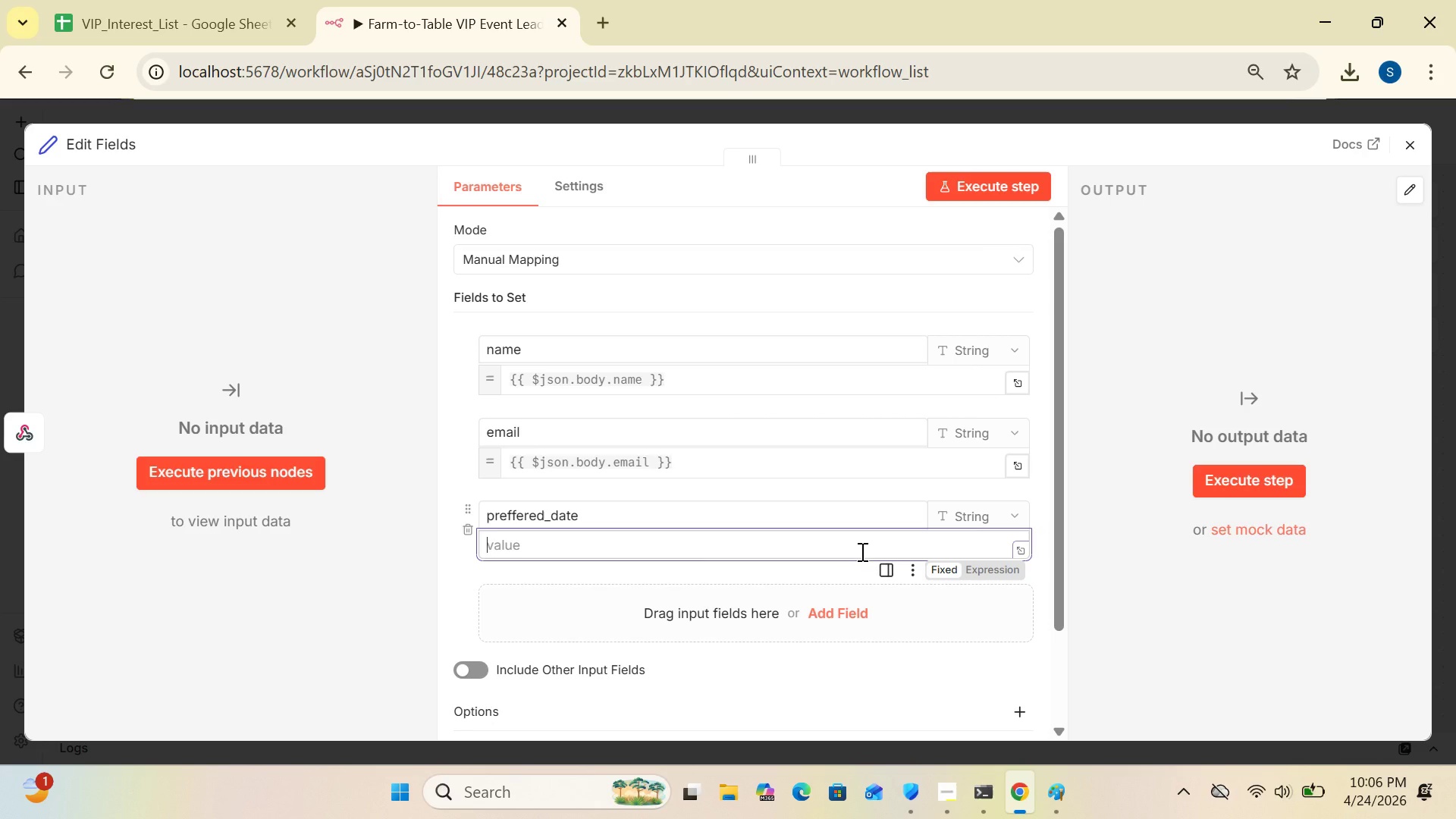 
wait(7.5)
 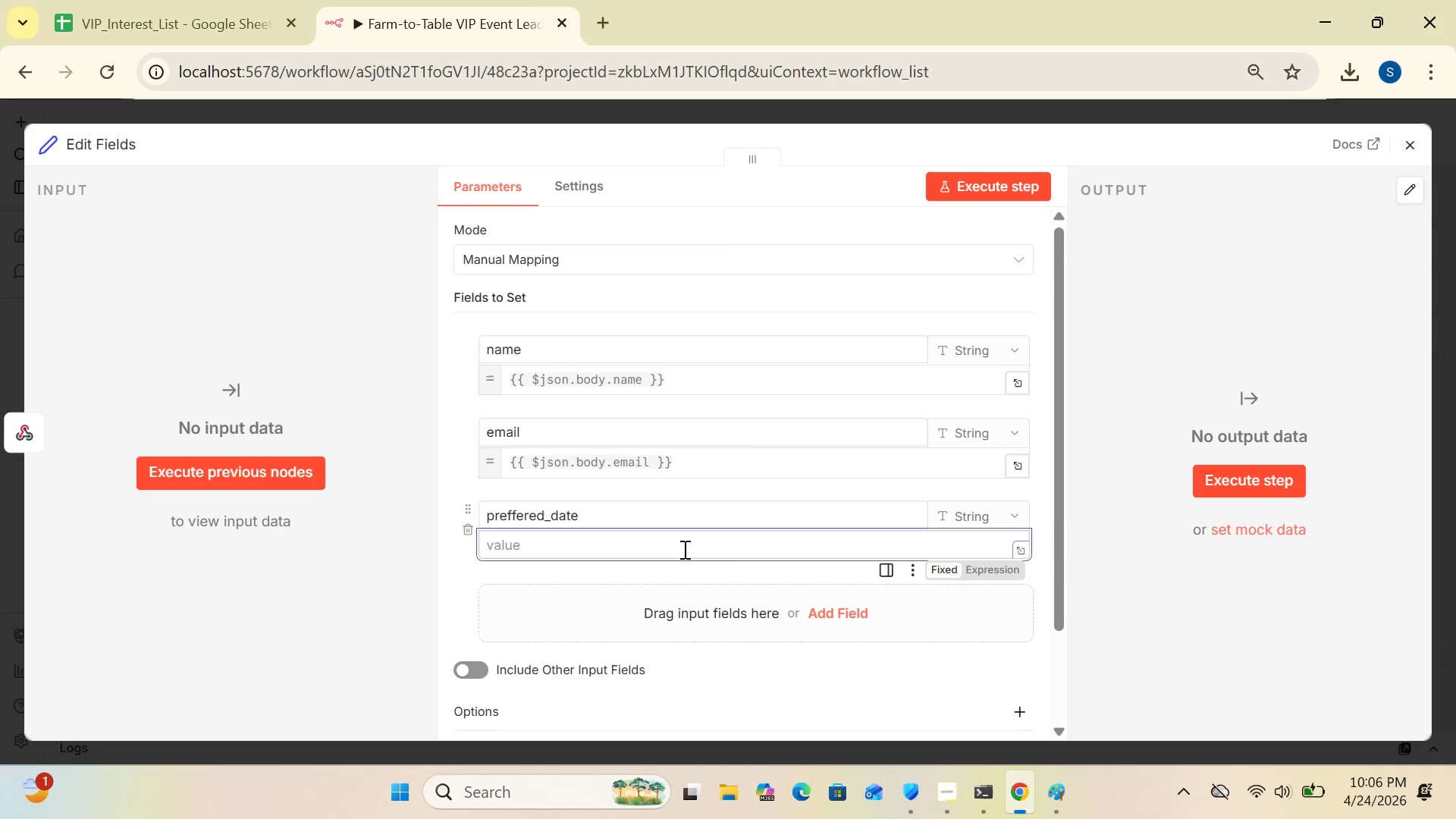 
key(Shift+BracketLeft)
 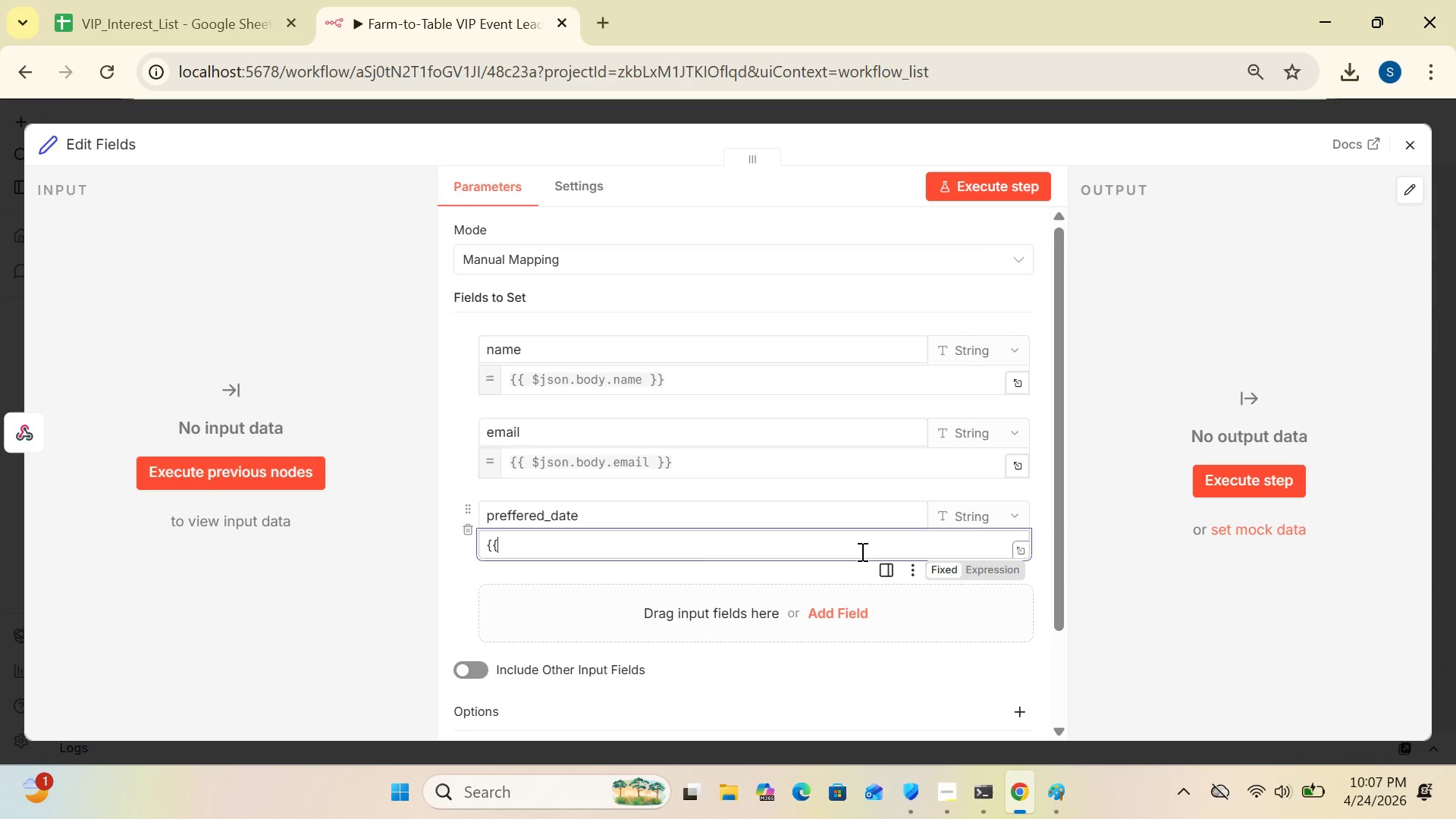 
key(Shift+BracketLeft)
 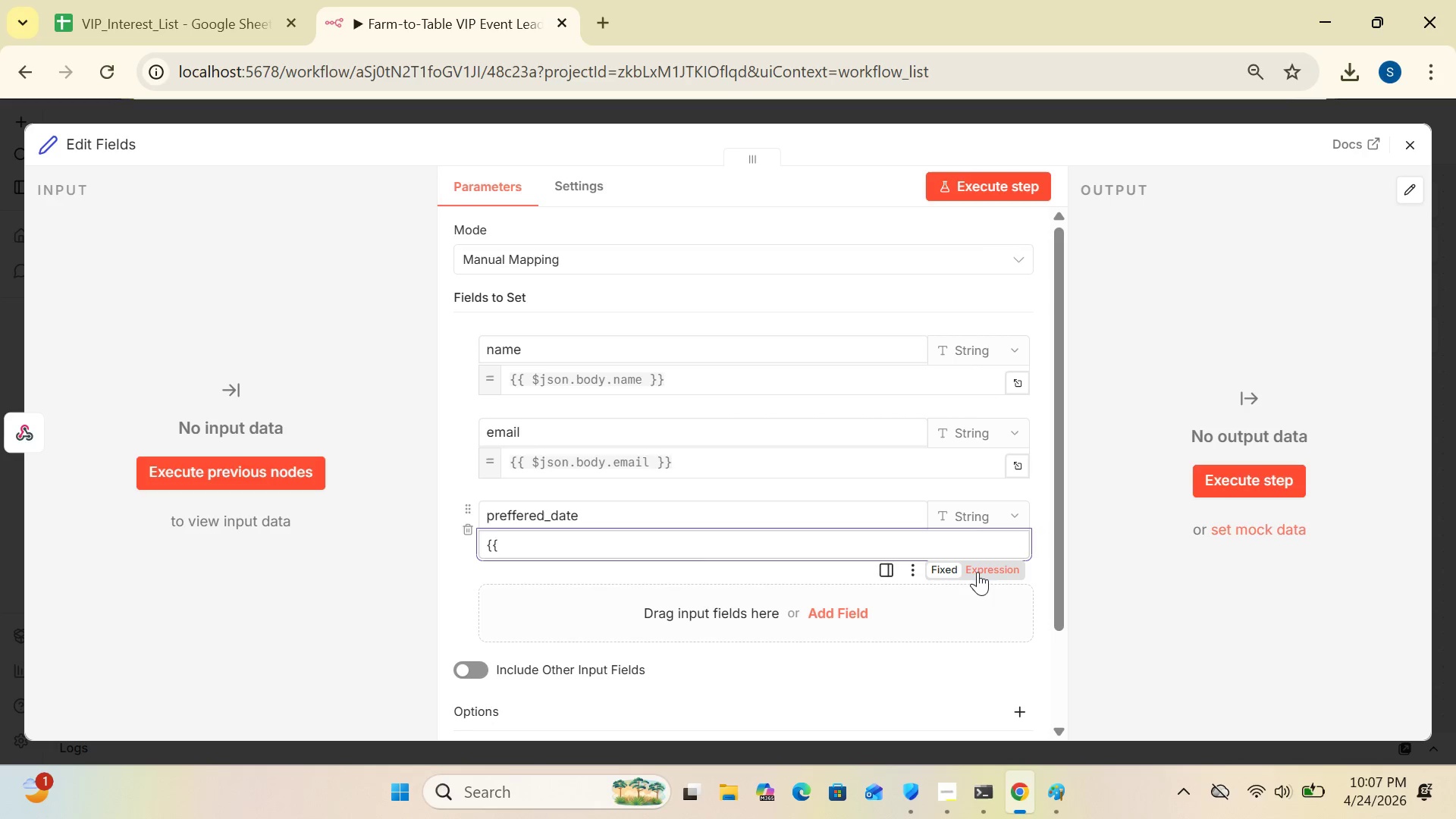 
left_click([980, 572])
 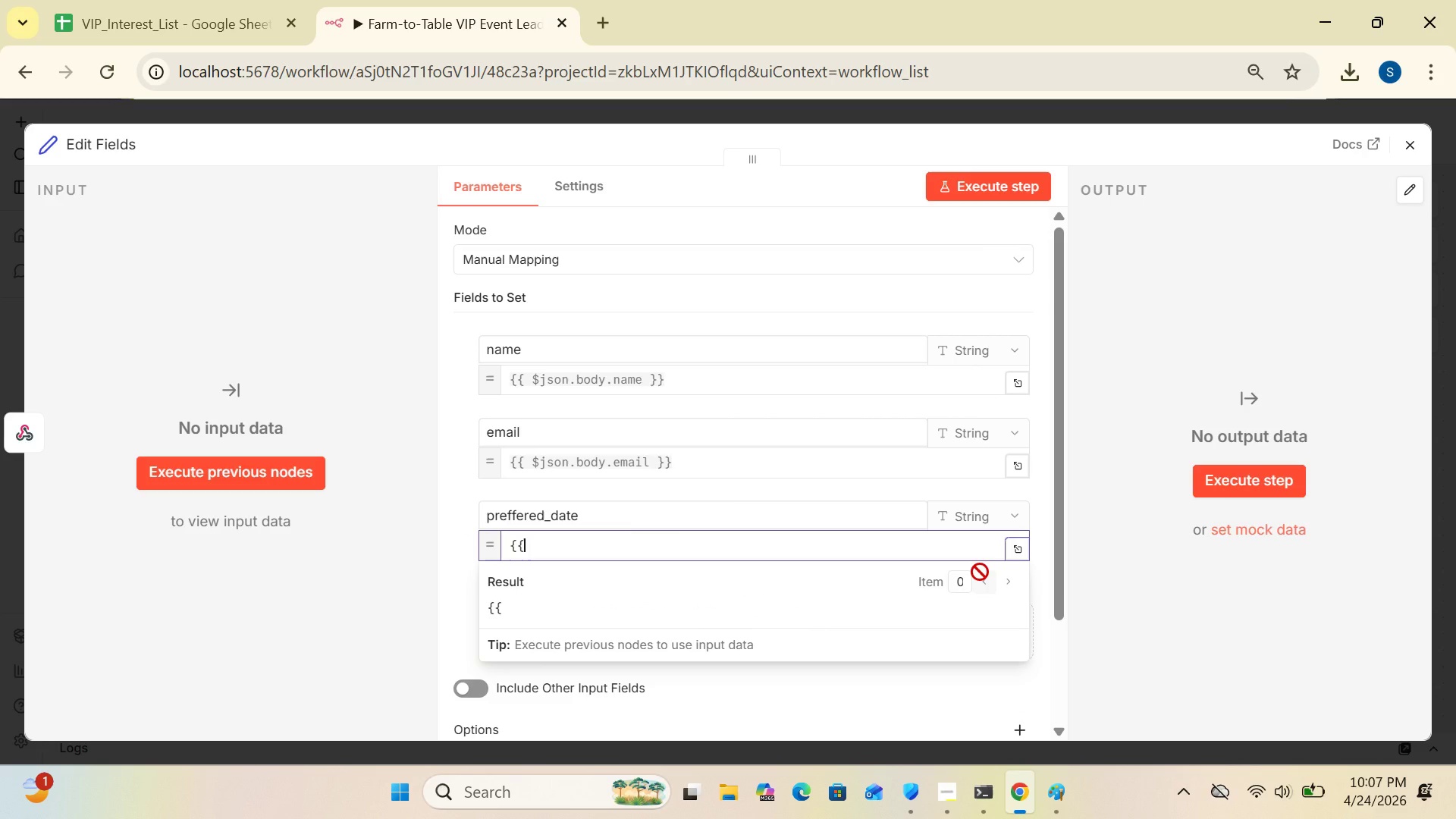 
type($)
key(Backspace)
type( $json.body)
 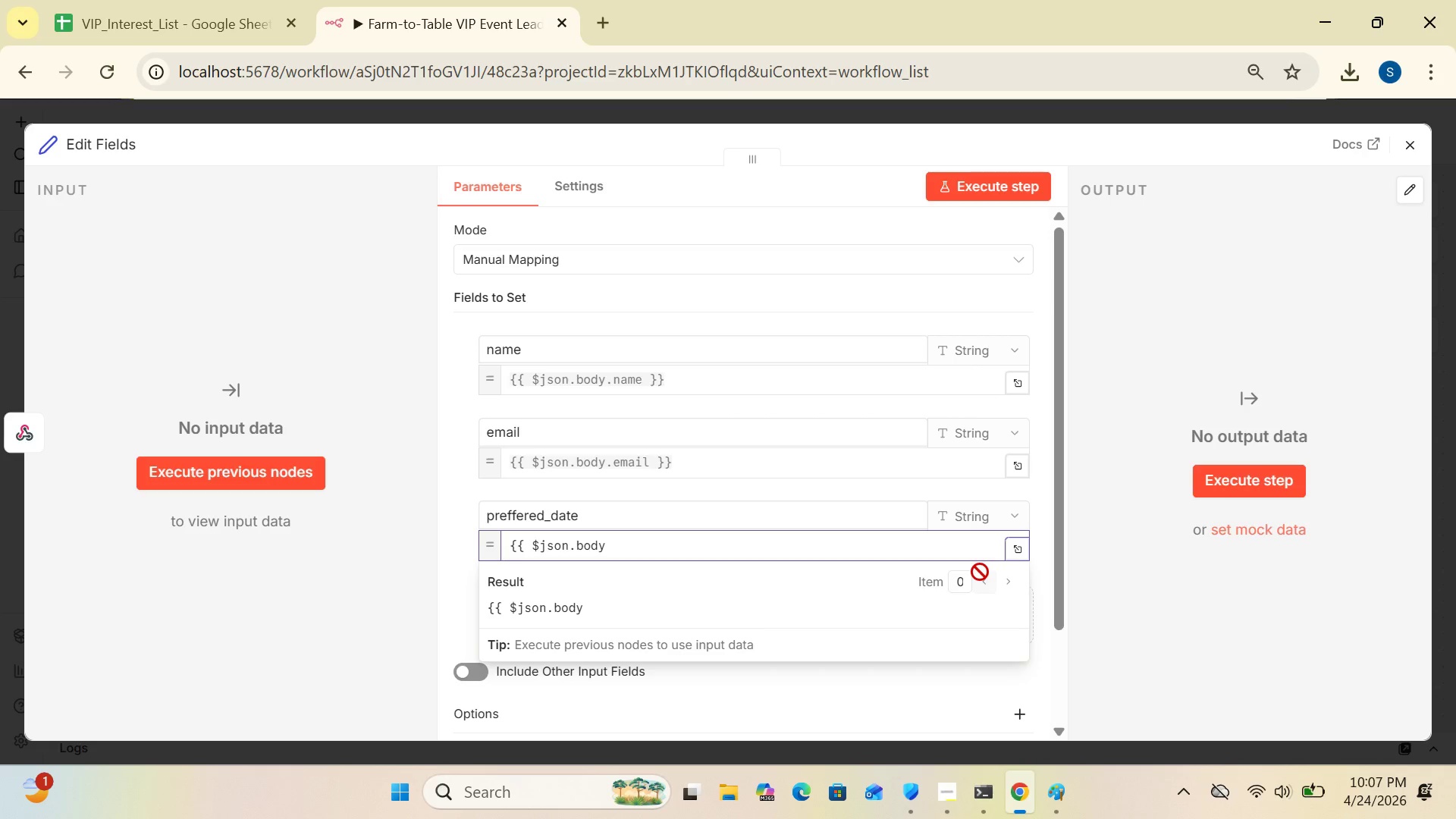 
wait(6.7)
 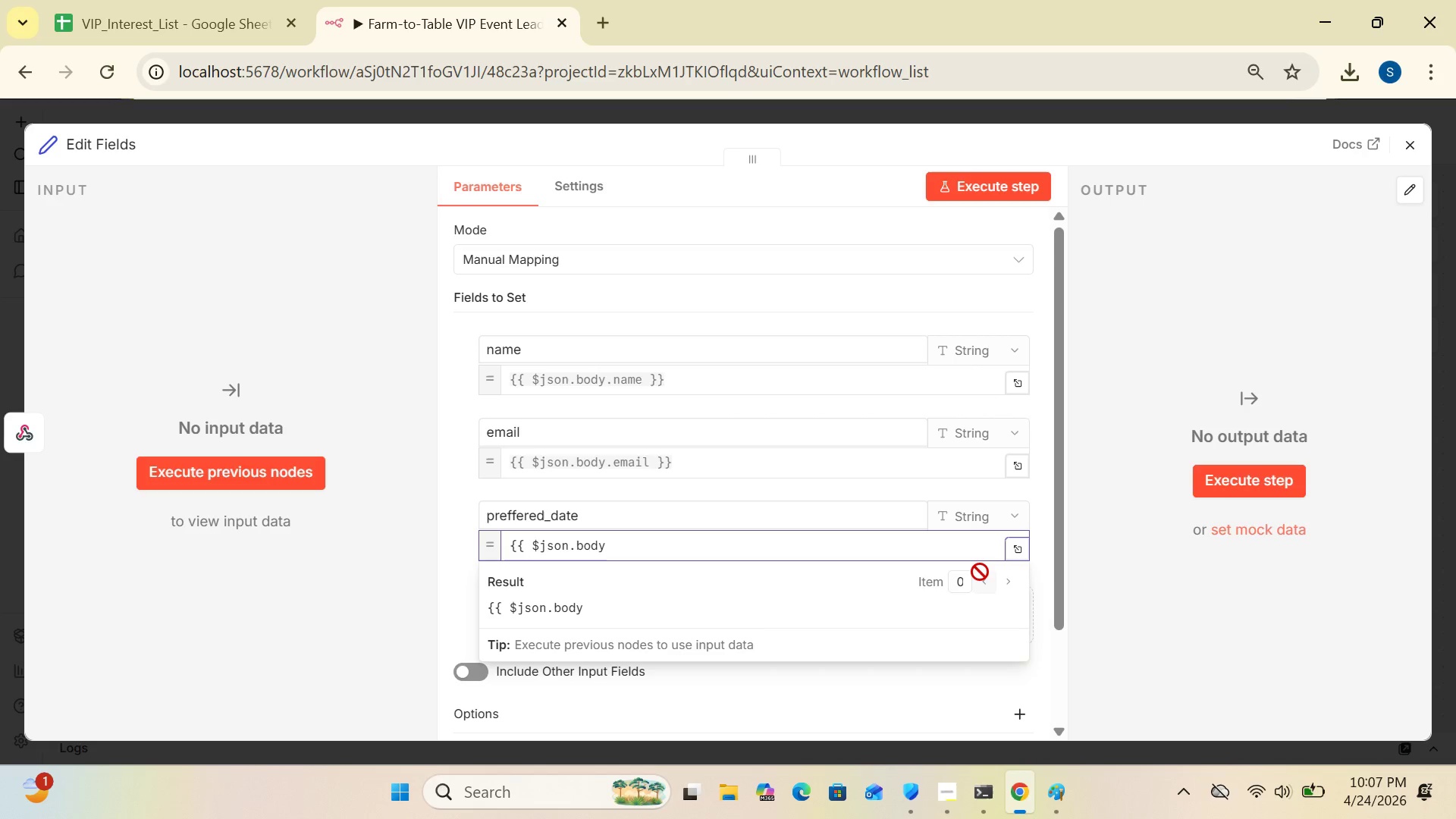 
type(.preffered)
 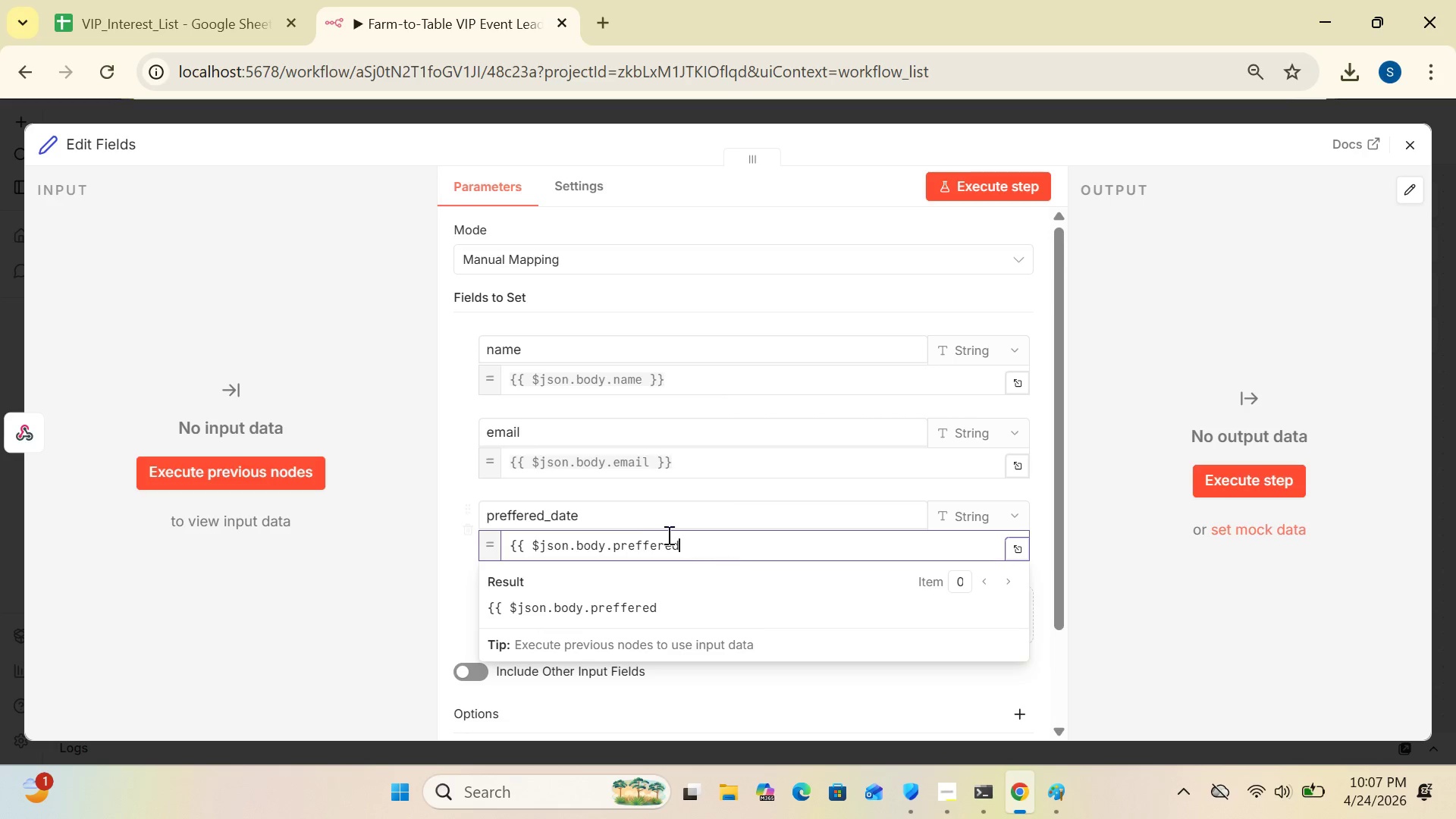 
wait(5.81)
 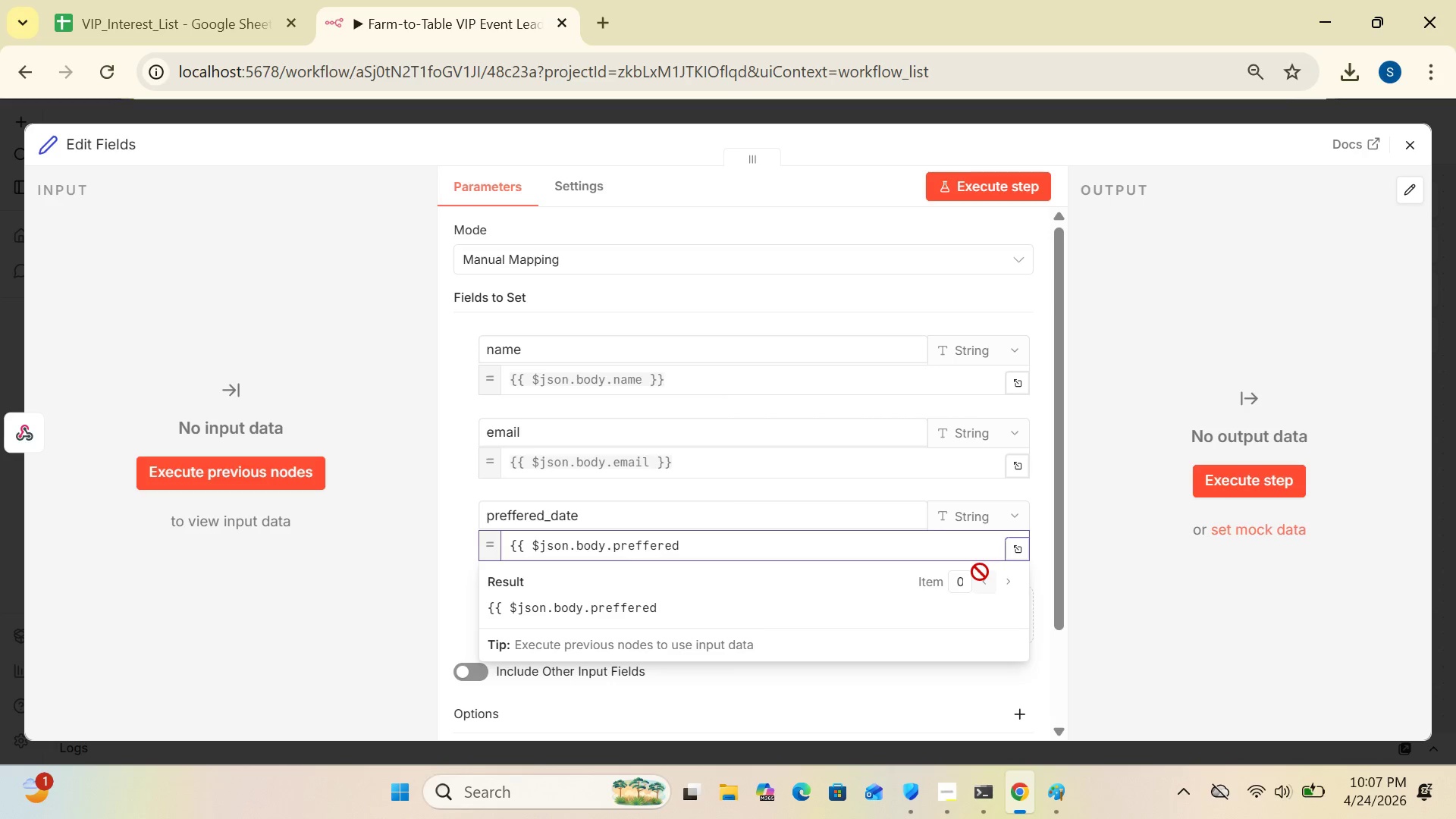 
left_click([656, 547])
 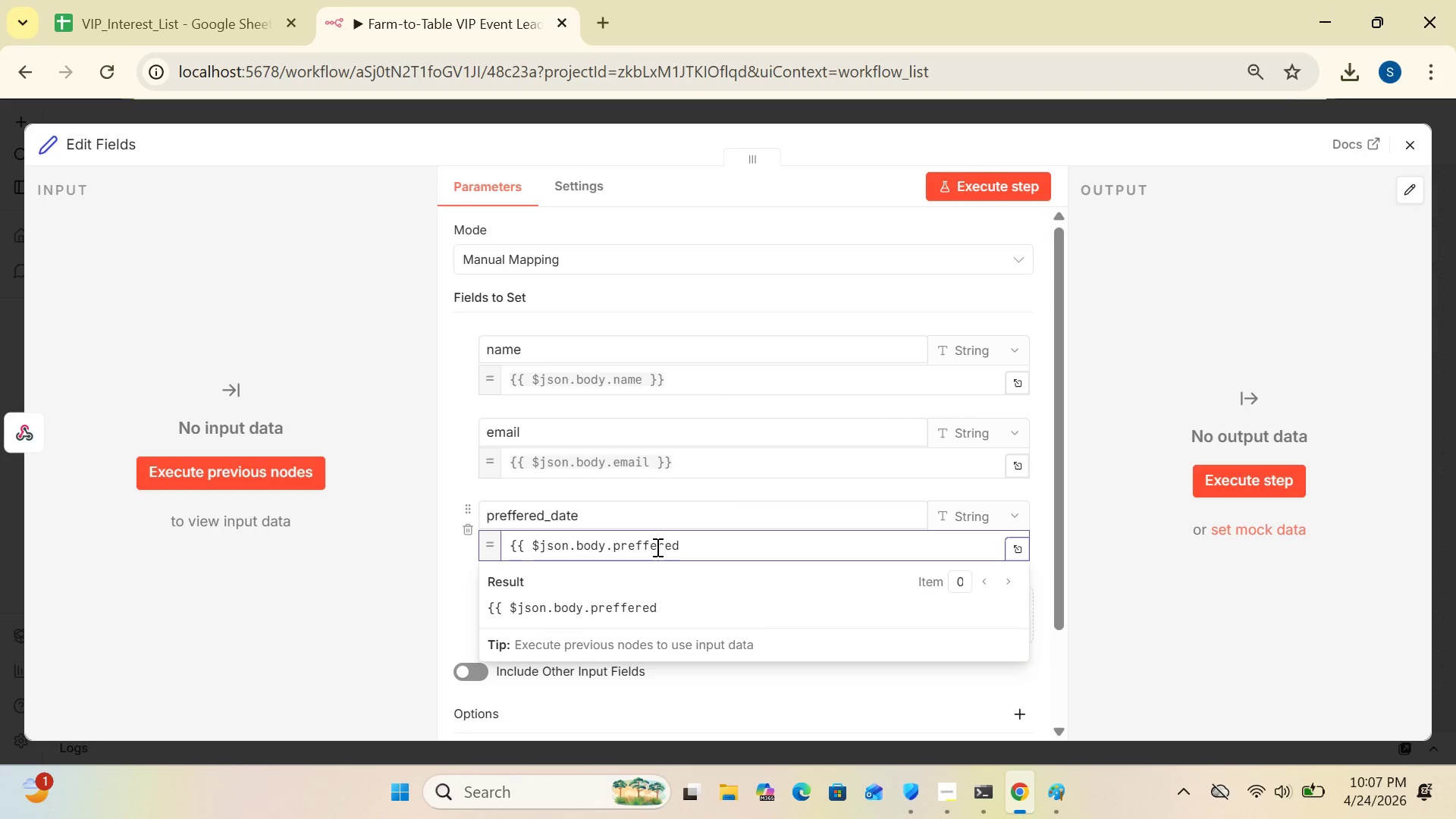 
key(R)
 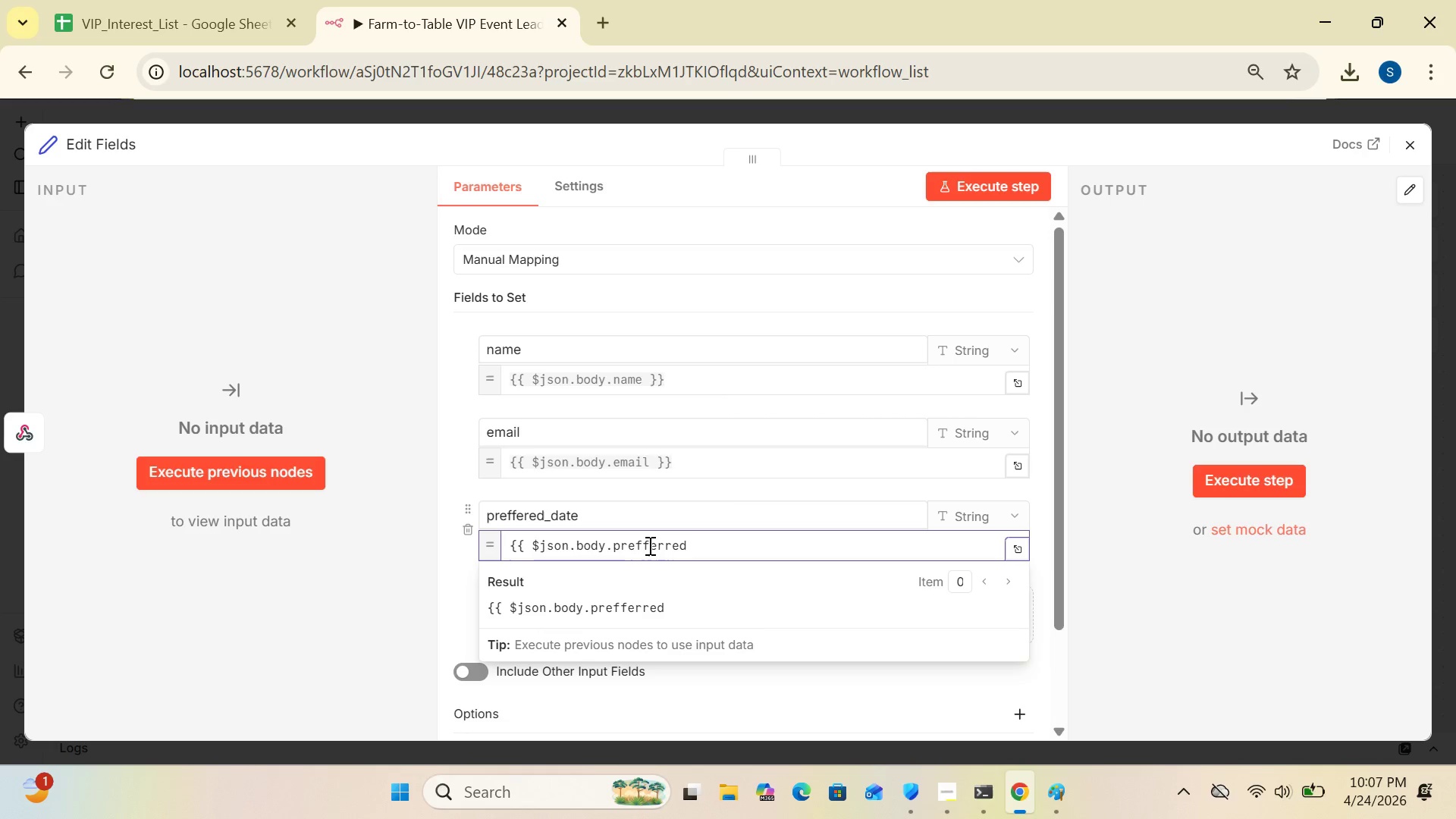 
left_click([648, 545])
 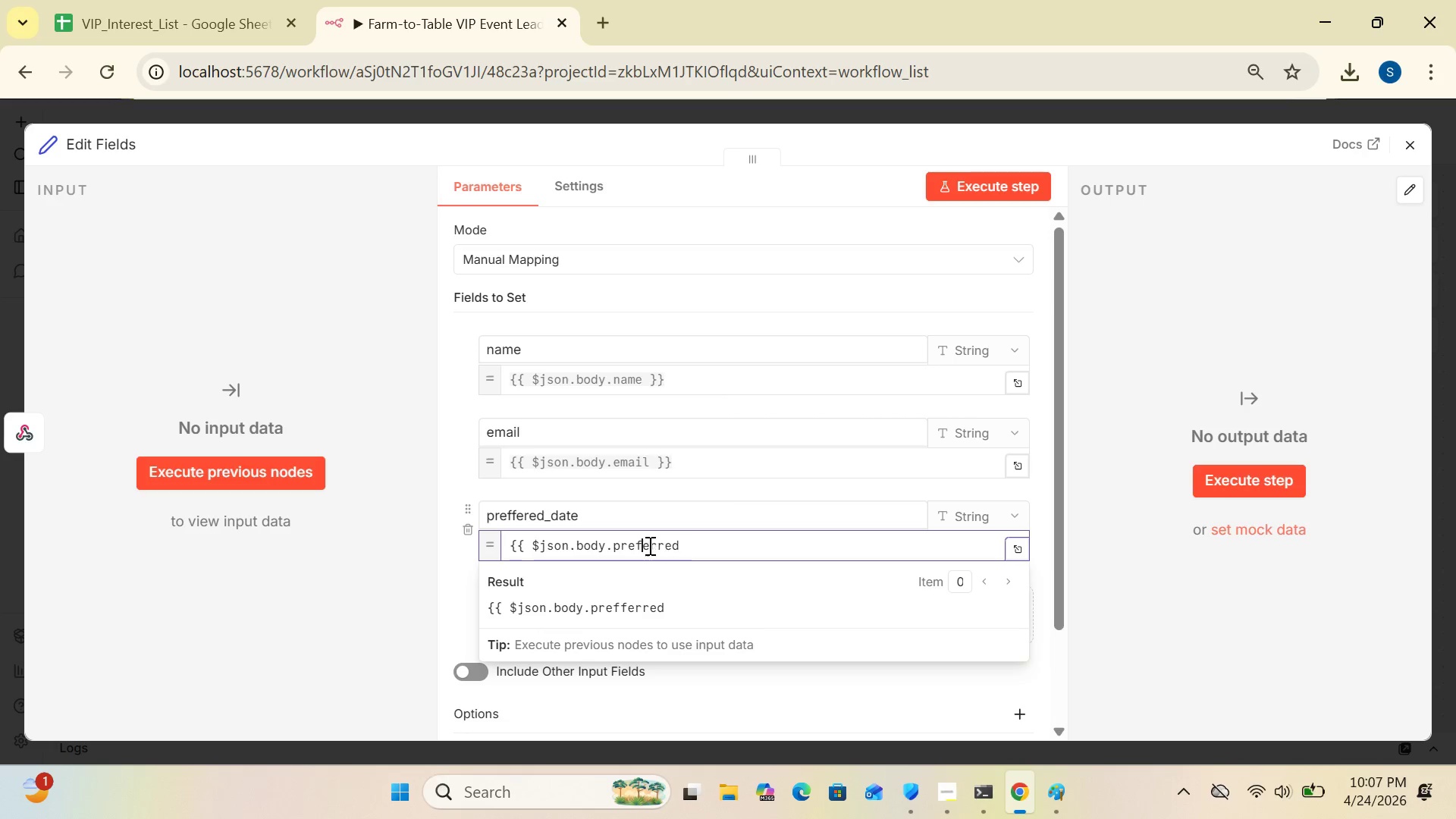 
key(Backspace)
 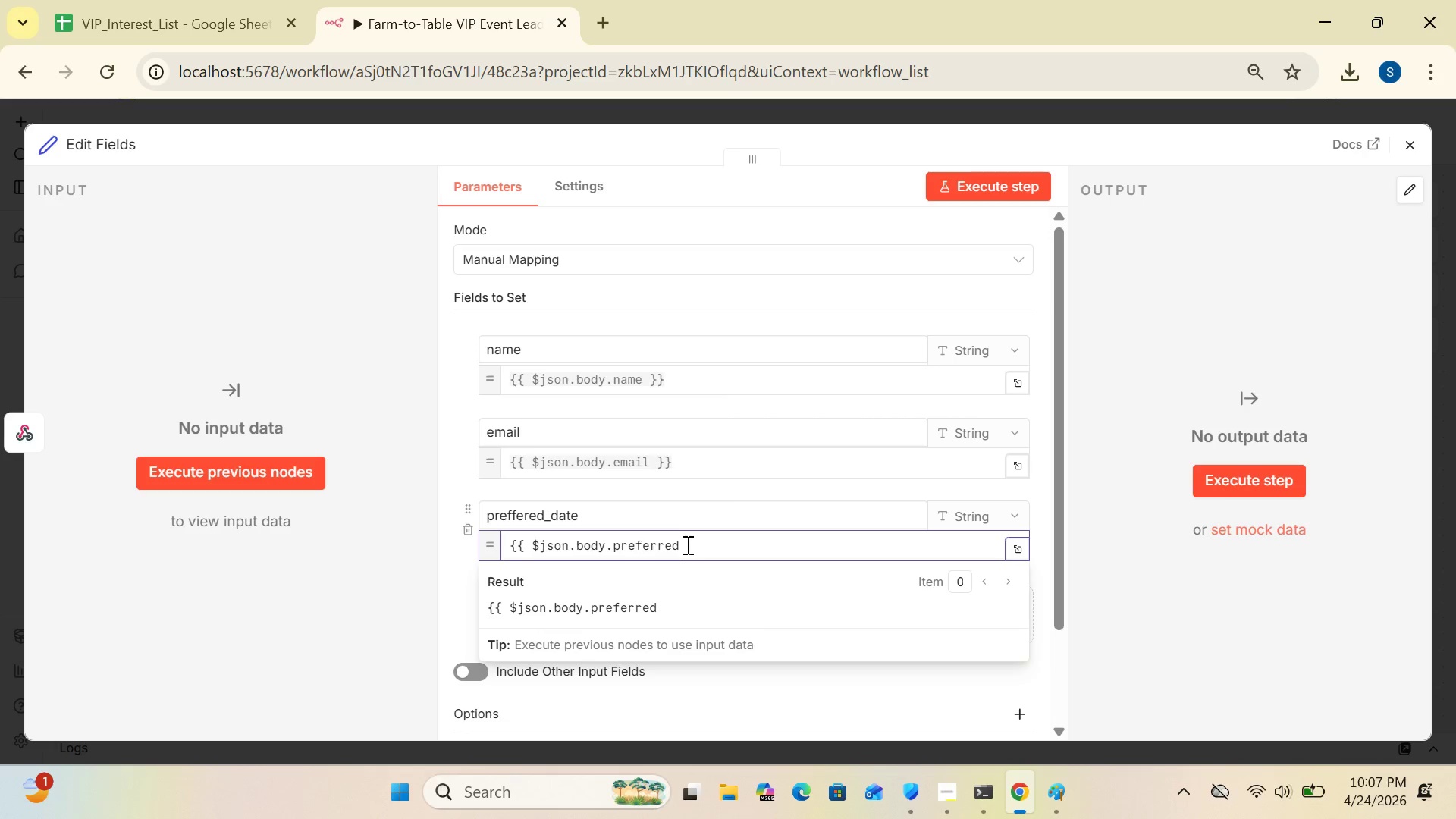 
left_click([686, 545])
 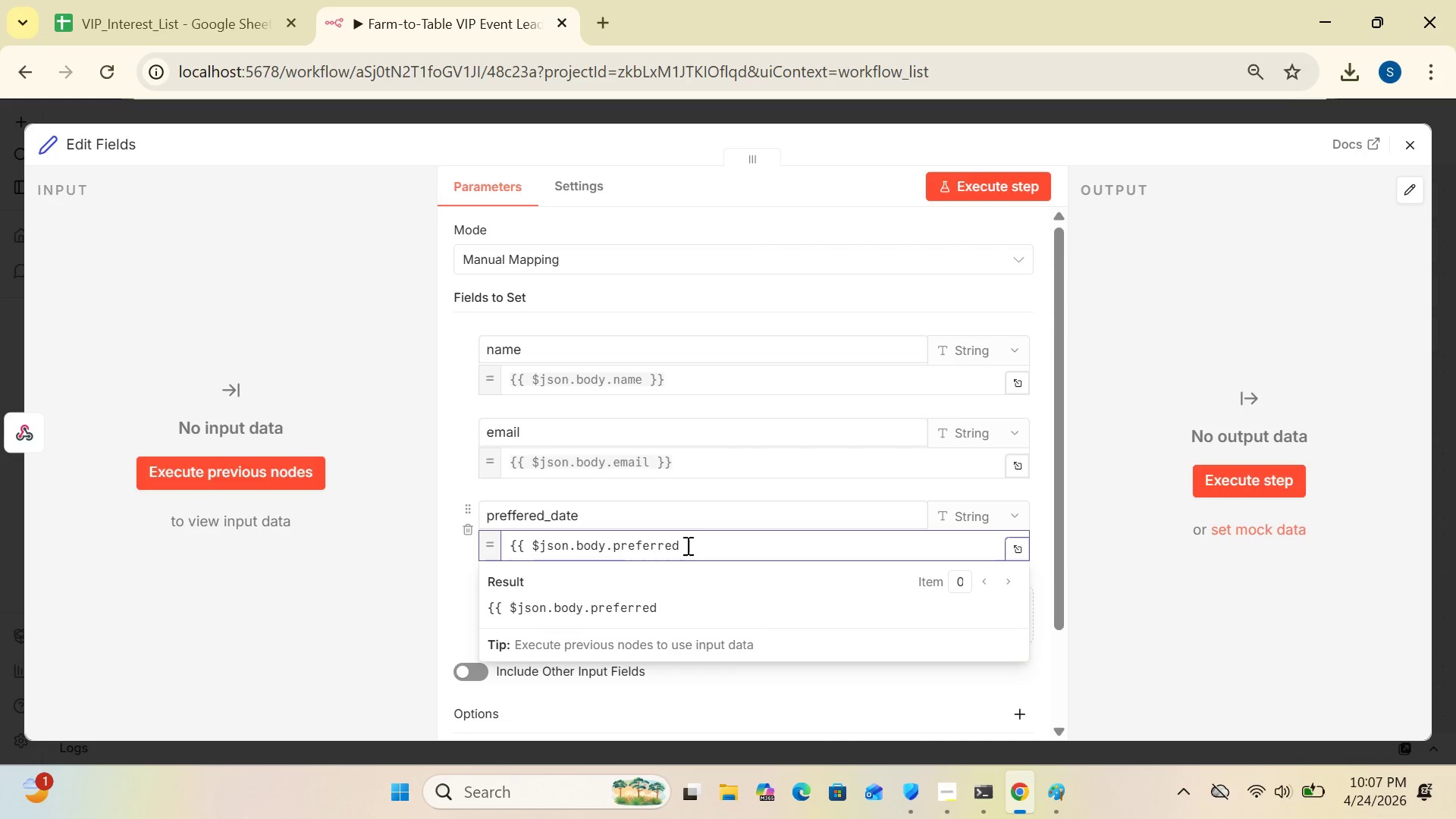 
type(_date)
 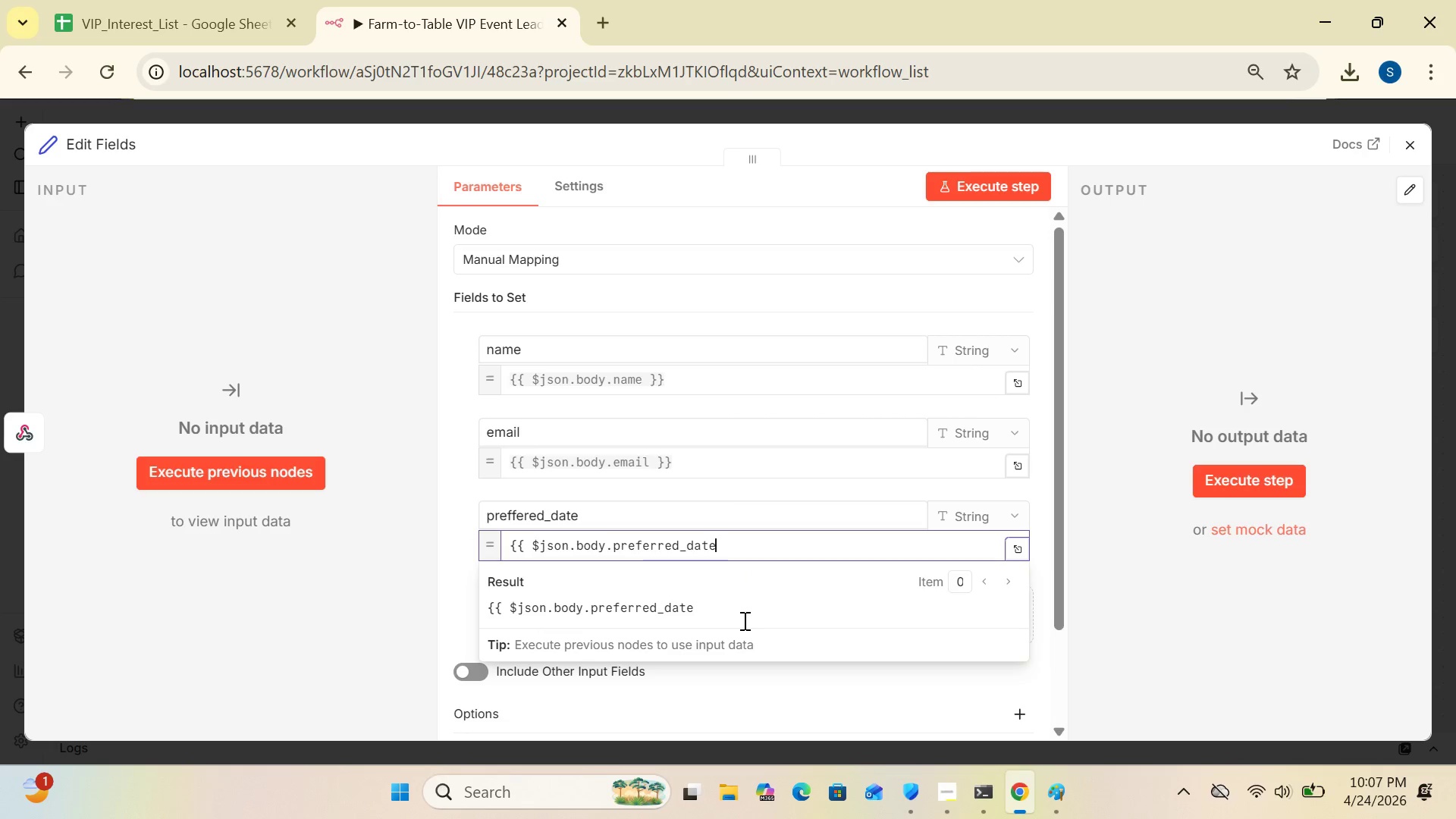 
key(Space)
 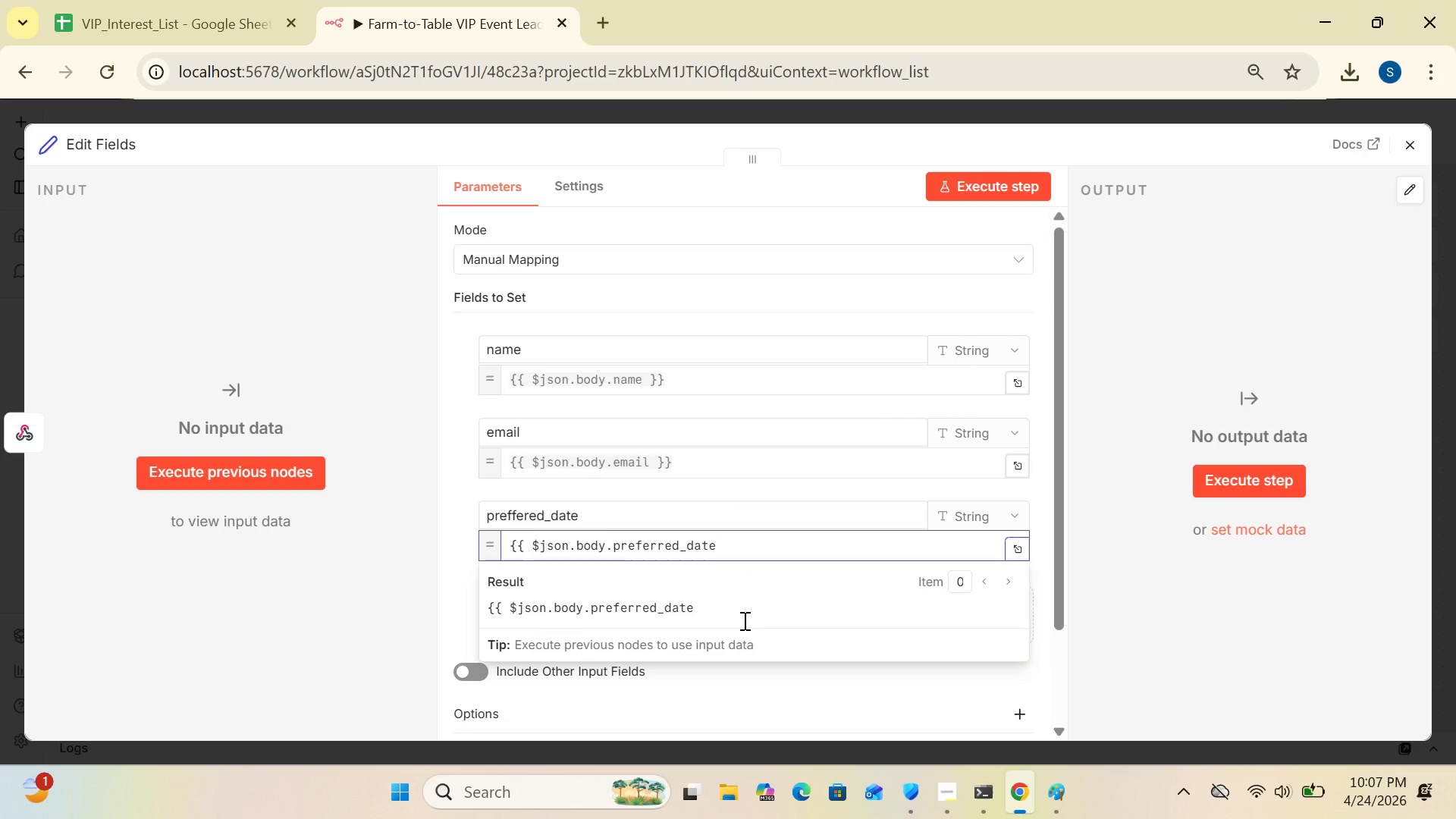 
key(Shift+BracketRight)
 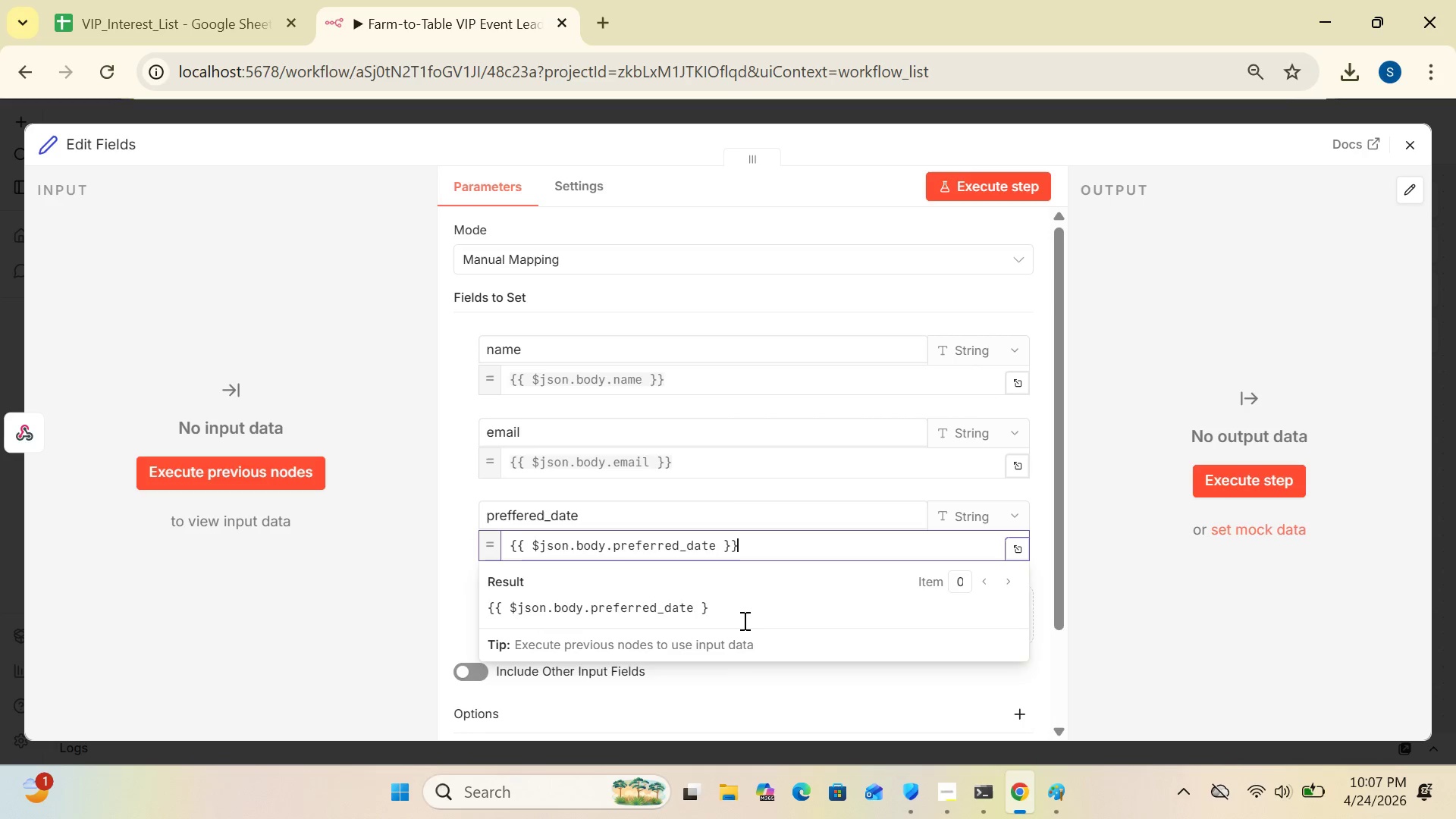 
key(Shift+BracketRight)
 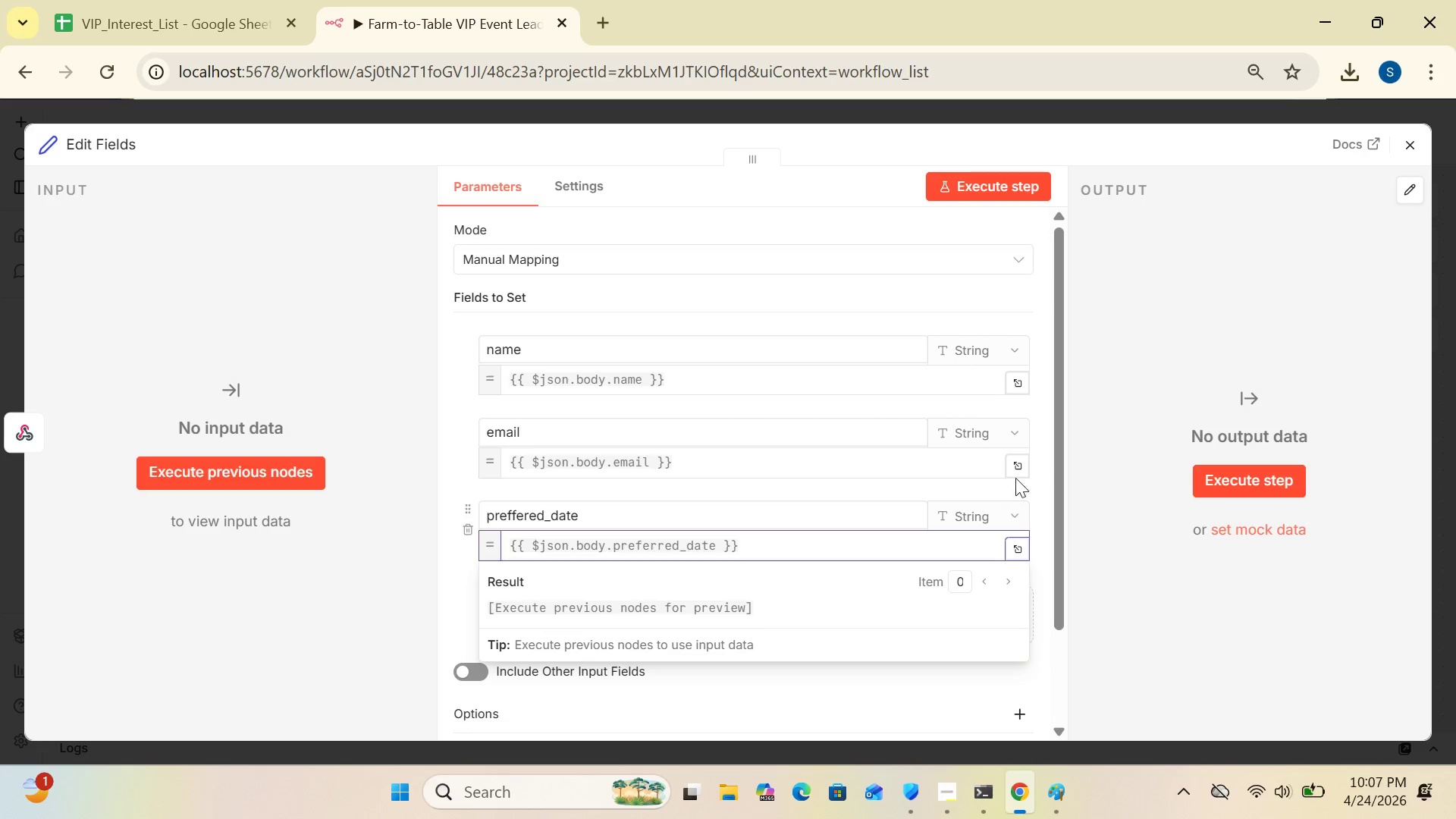 
wait(6.98)
 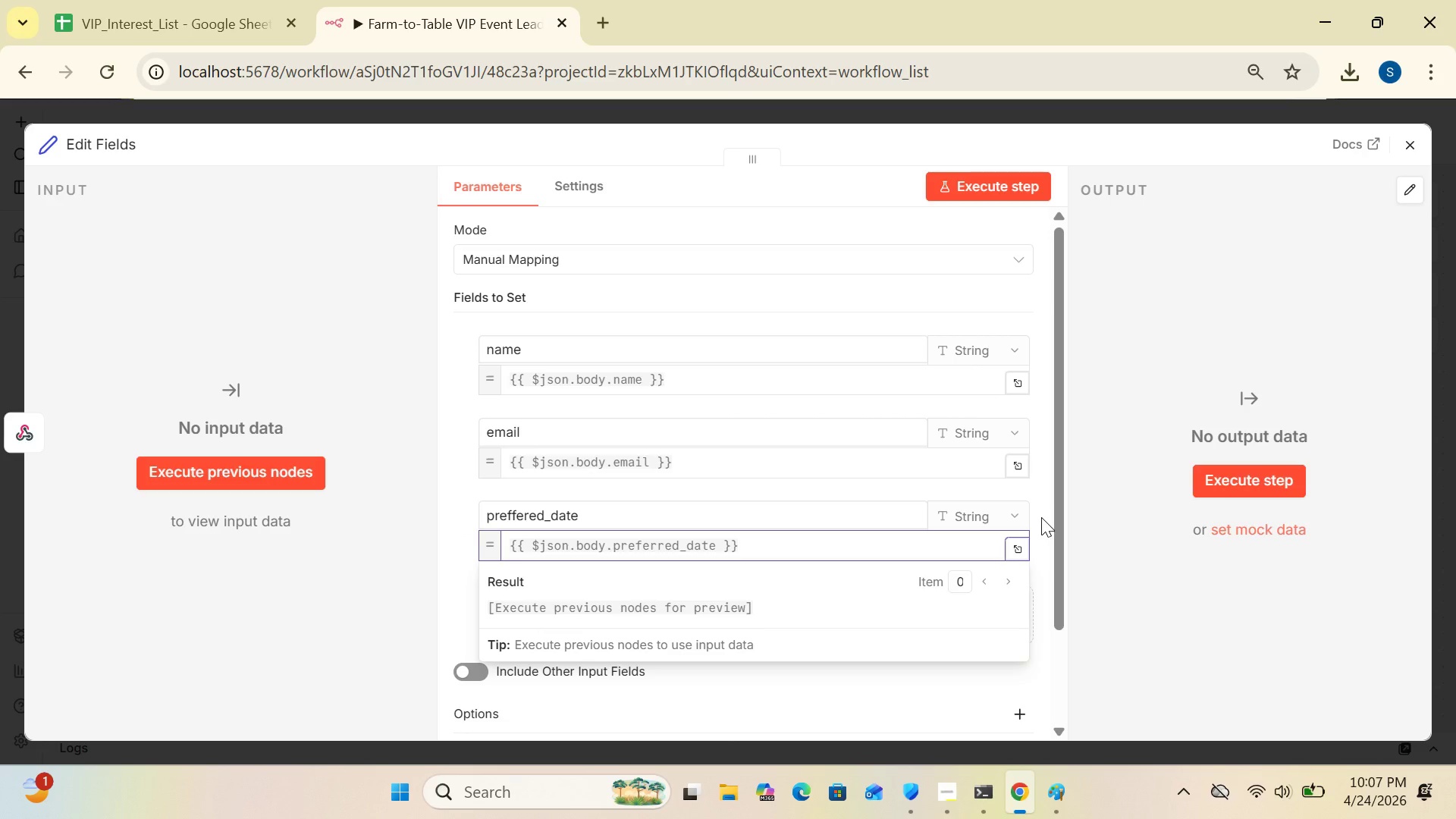 
left_click([1035, 297])
 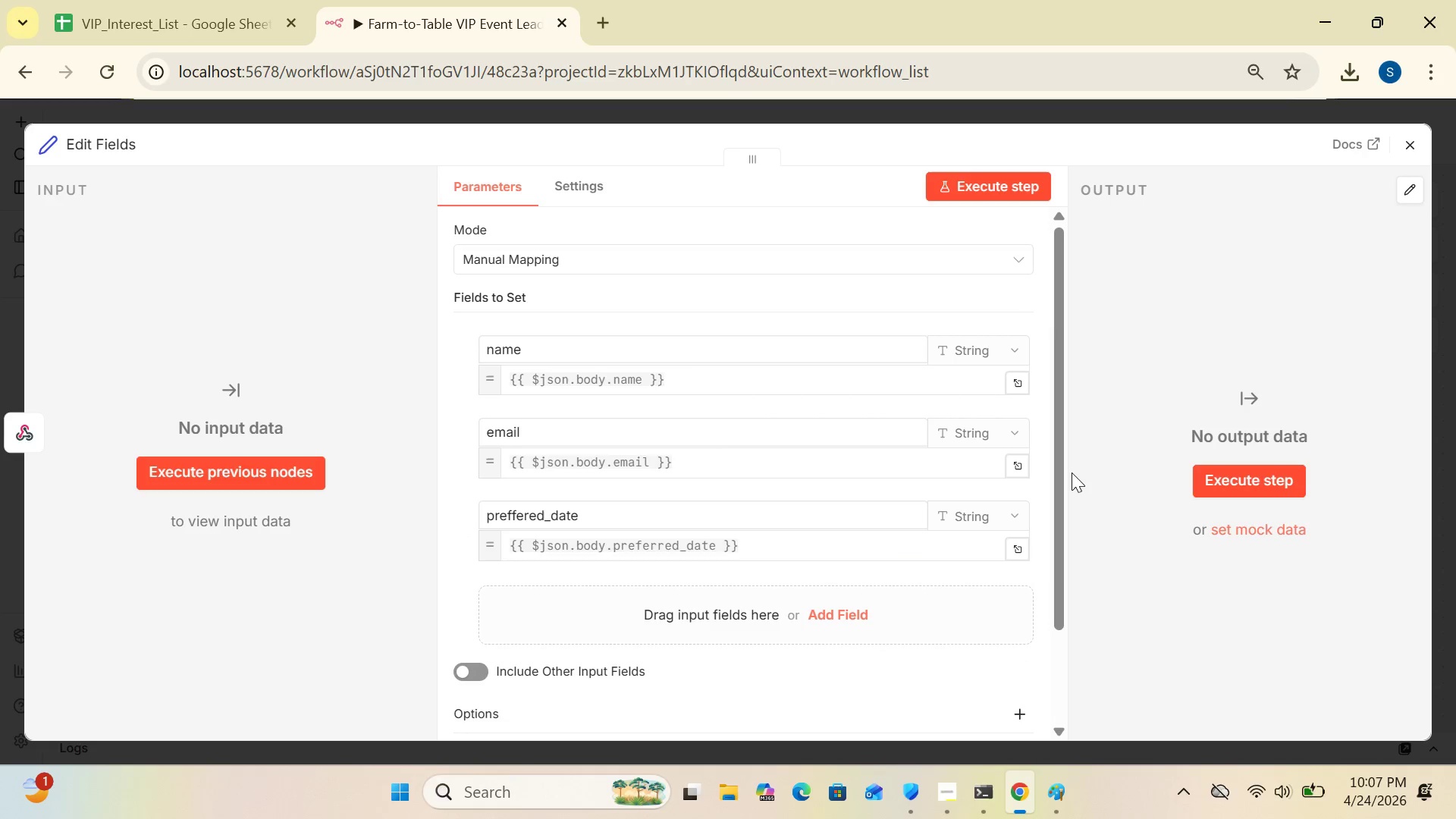 
wait(6.56)
 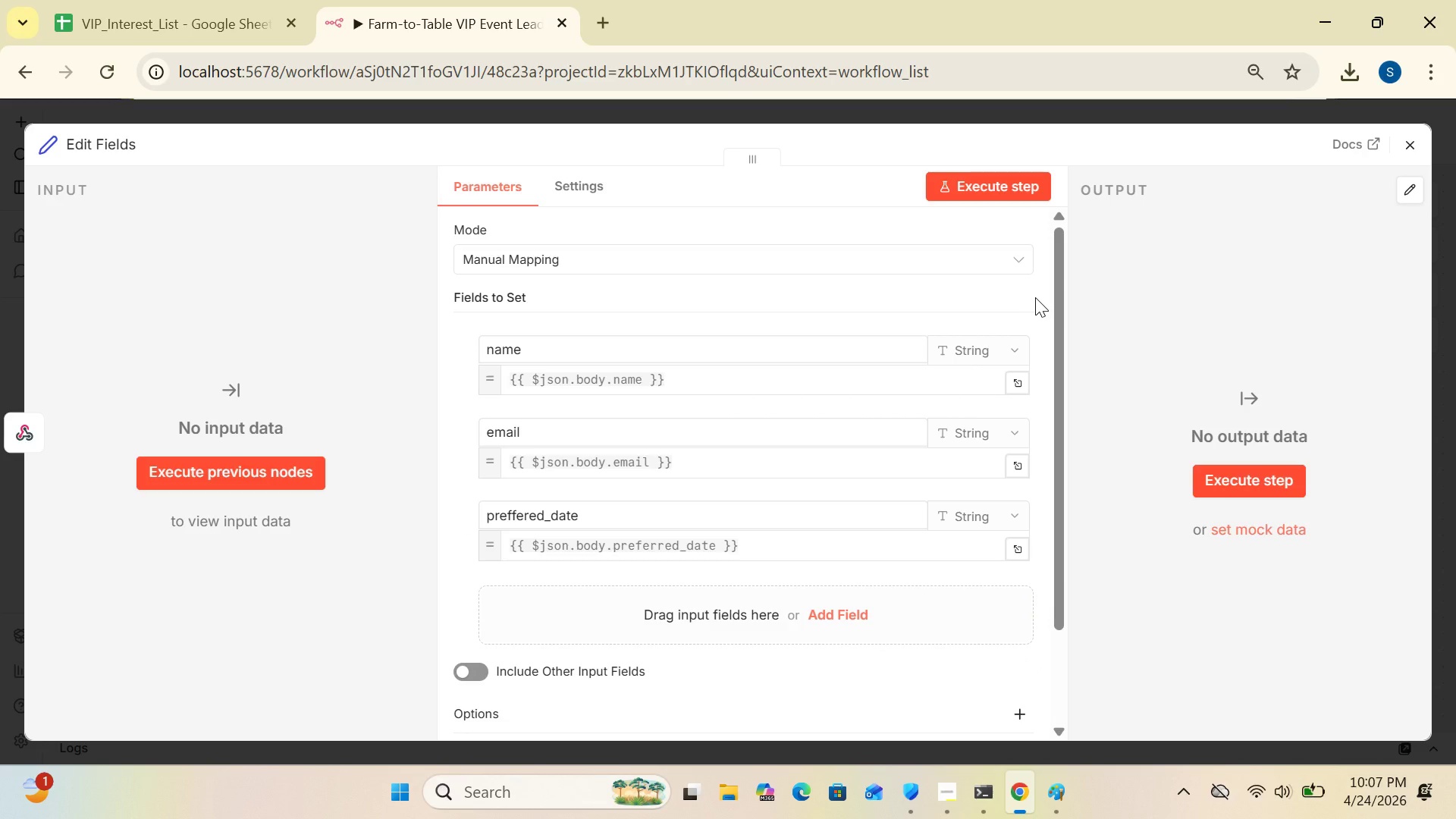 
left_click([849, 625])
 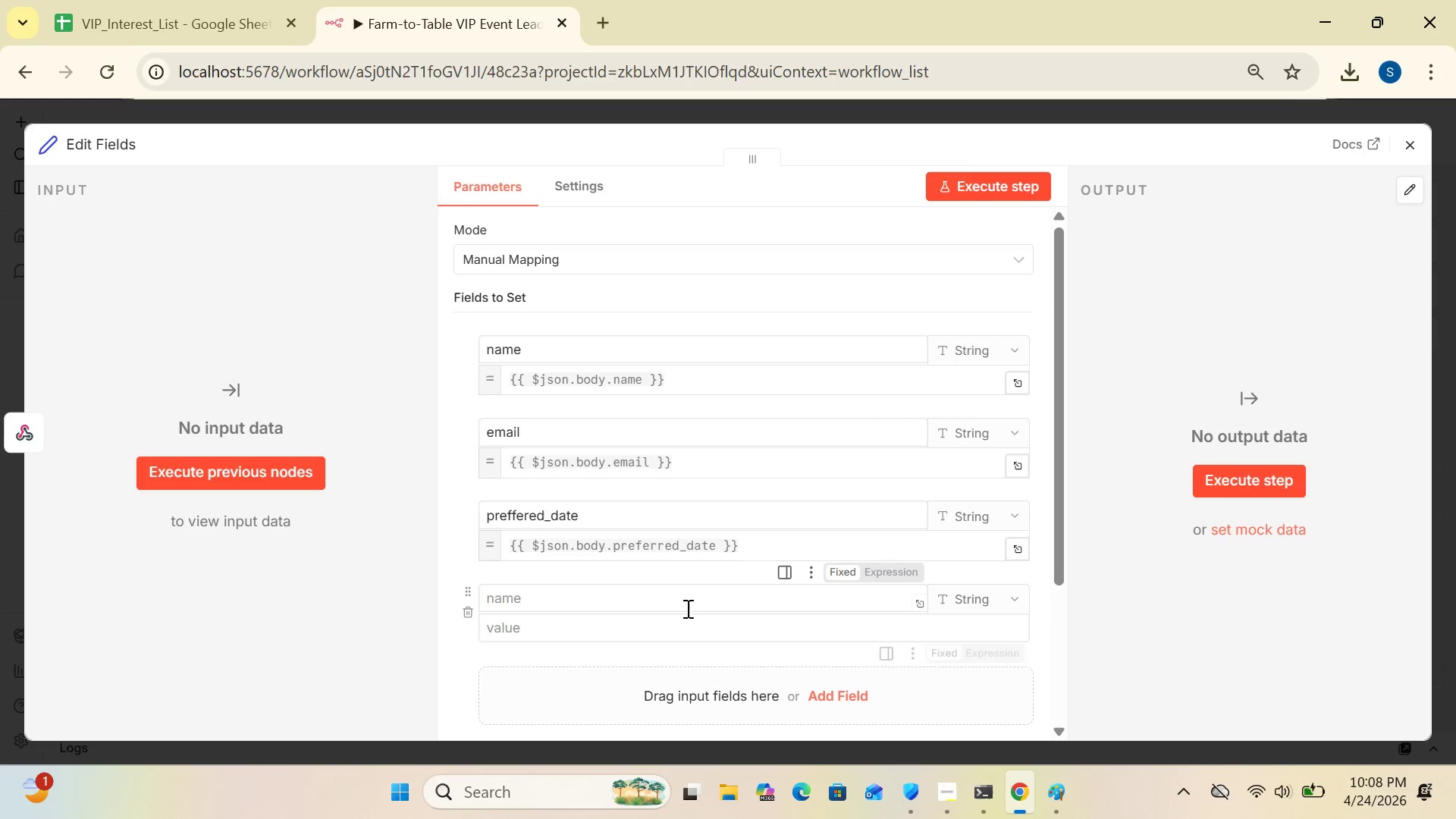 
wait(6.42)
 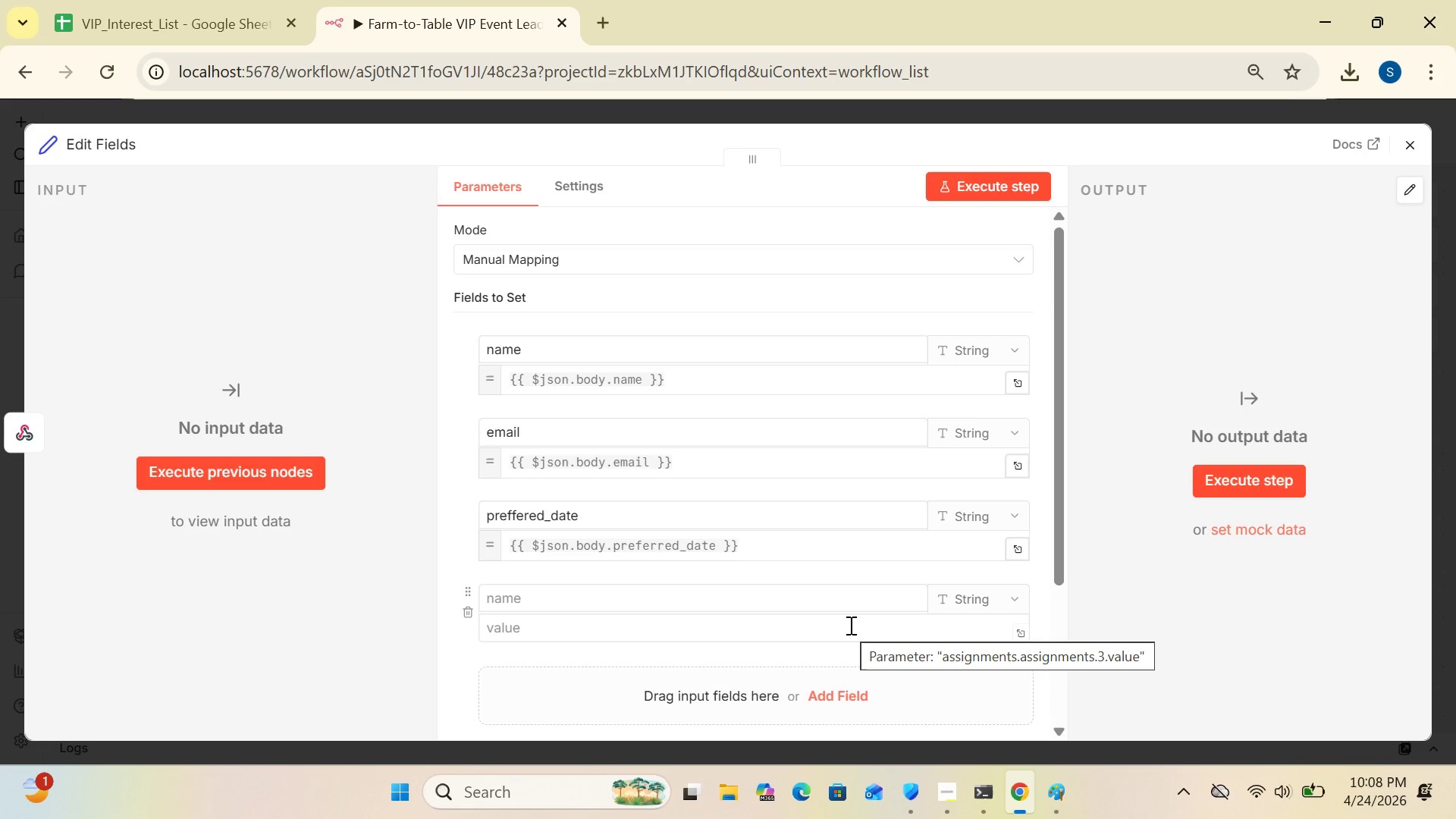 
left_click([675, 607])
 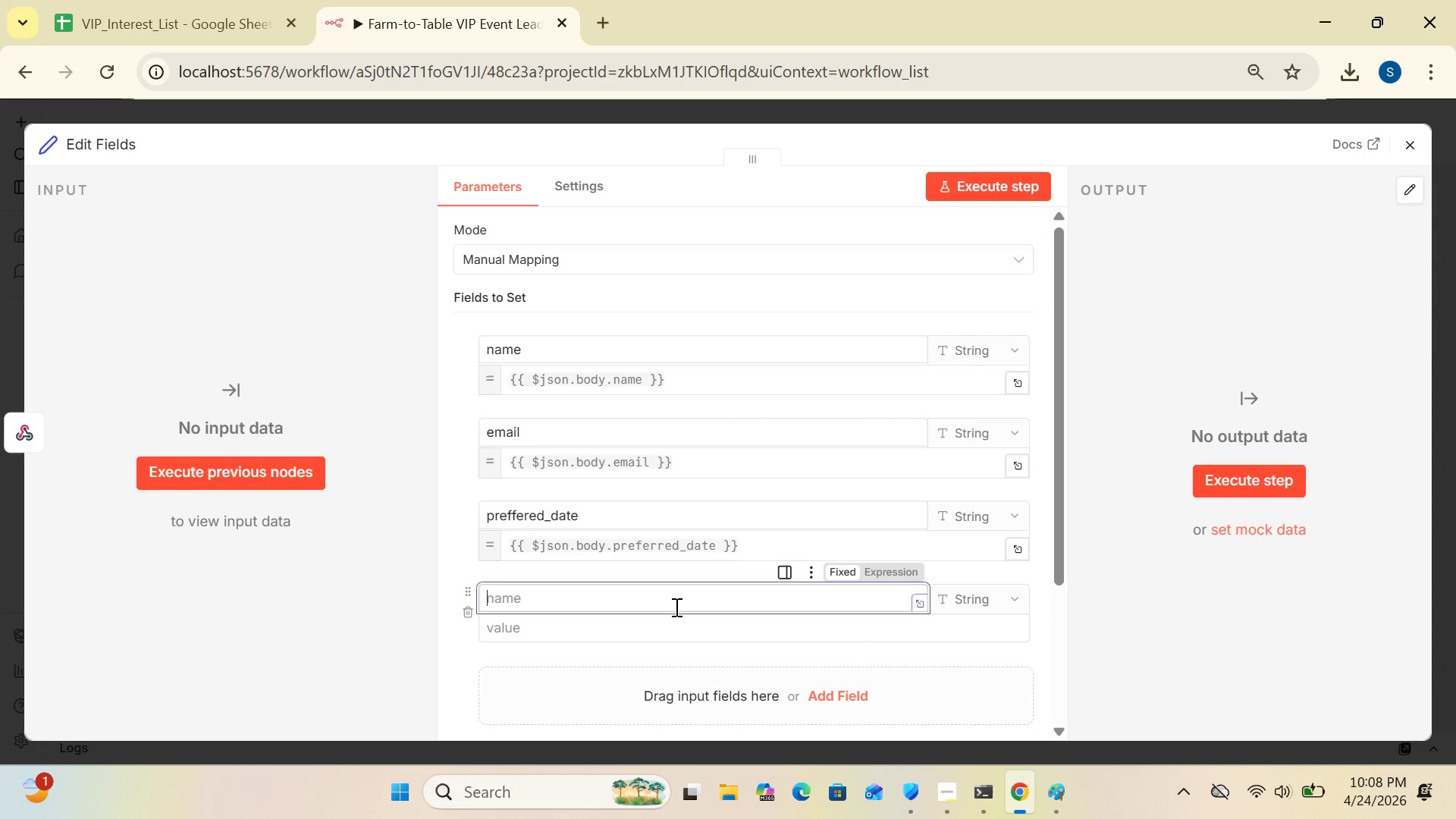 
type(party_size)
 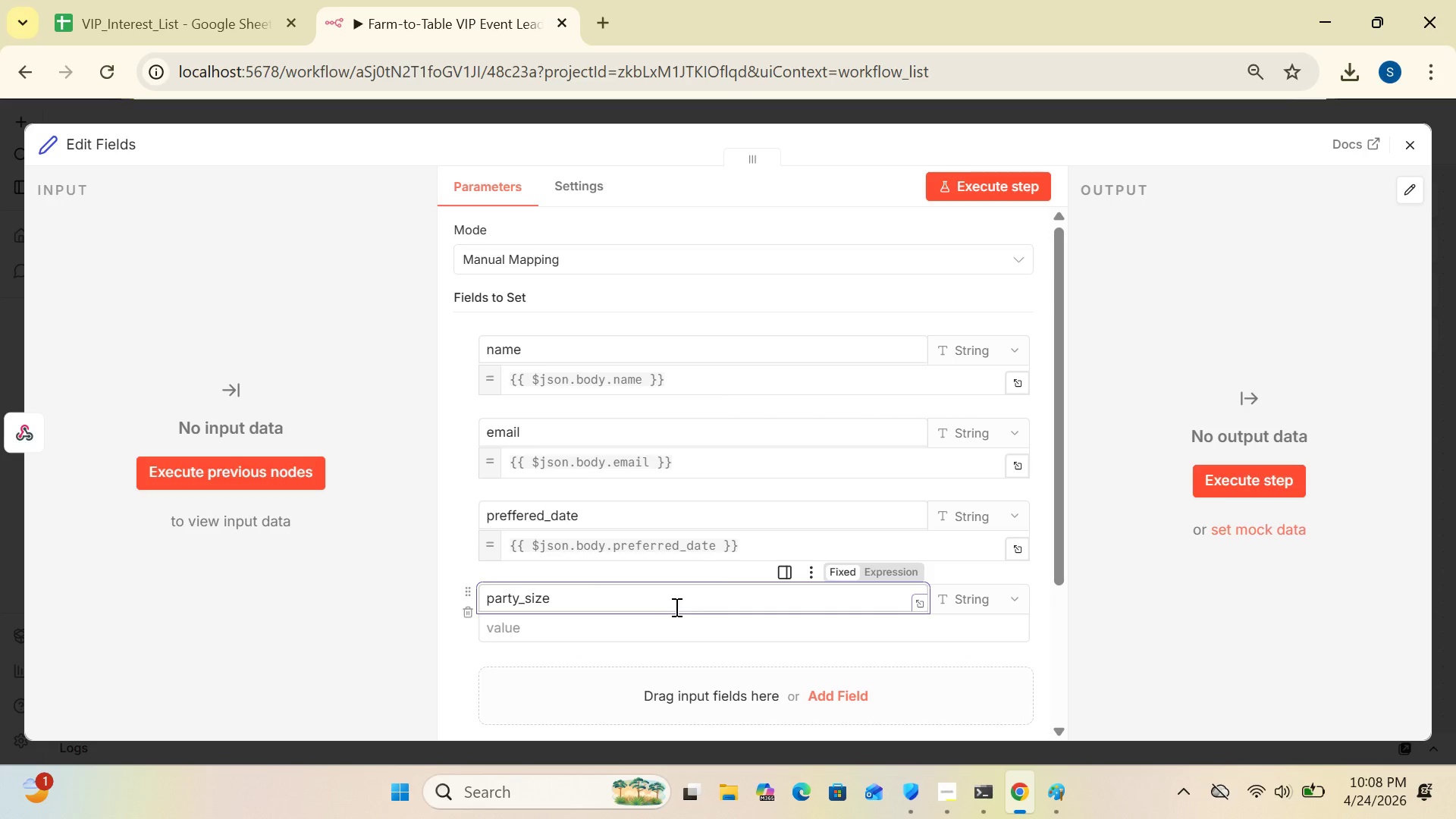 
left_click_drag(start_coordinate=[1060, 557], to_coordinate=[1058, 611])
 